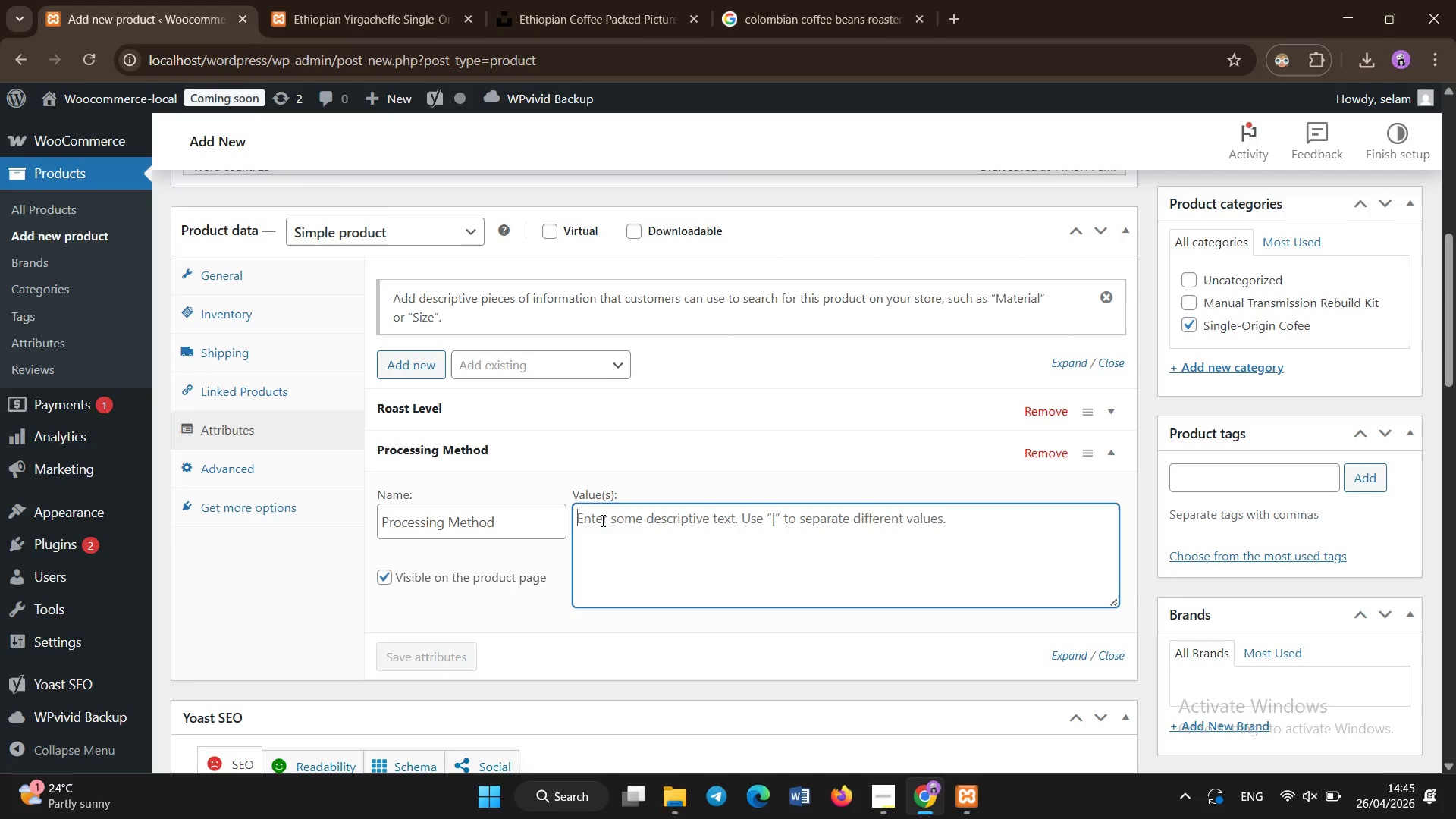 
hold_key(key=ShiftLeft, duration=0.5)
 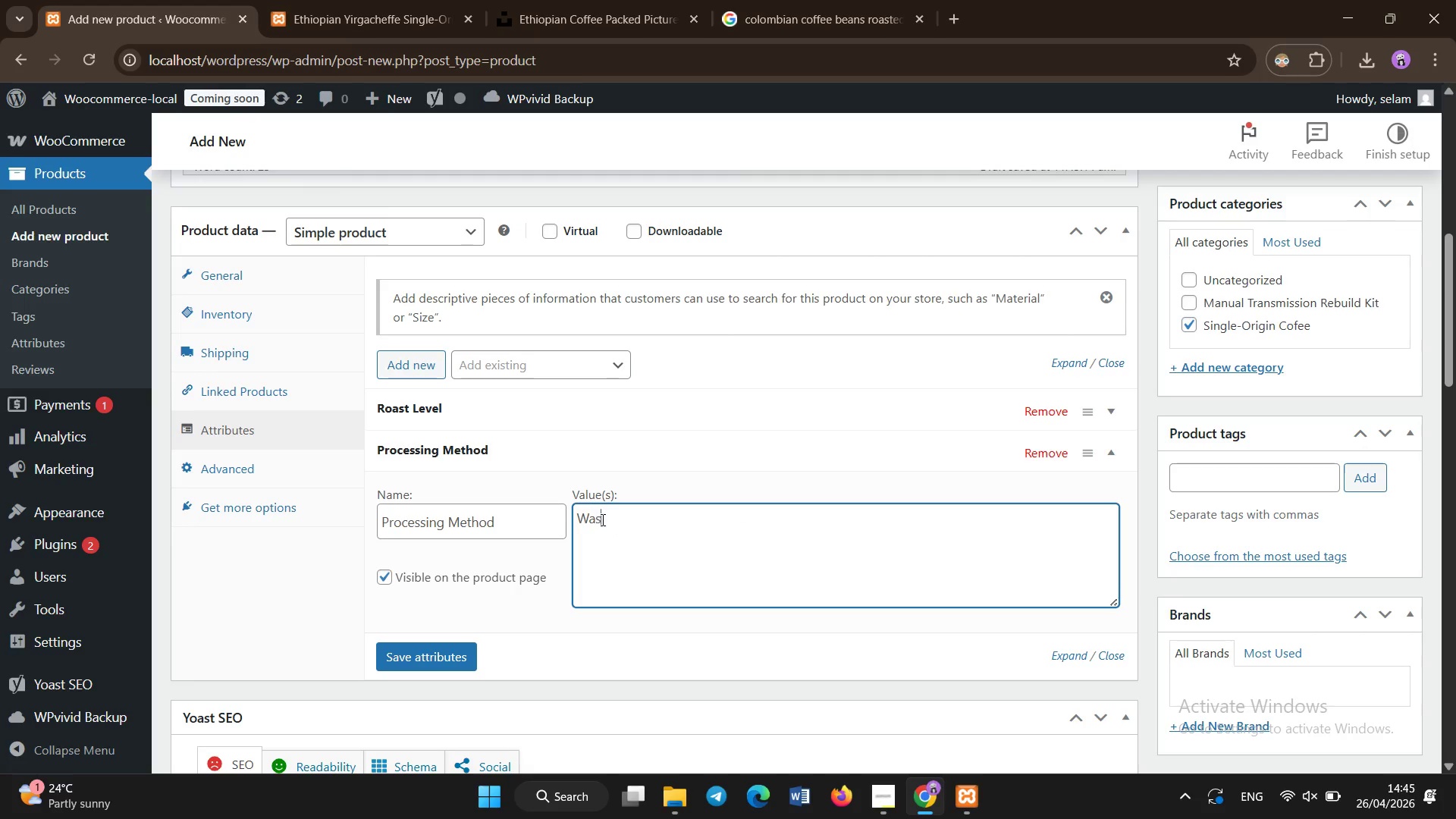 
type(washed)
 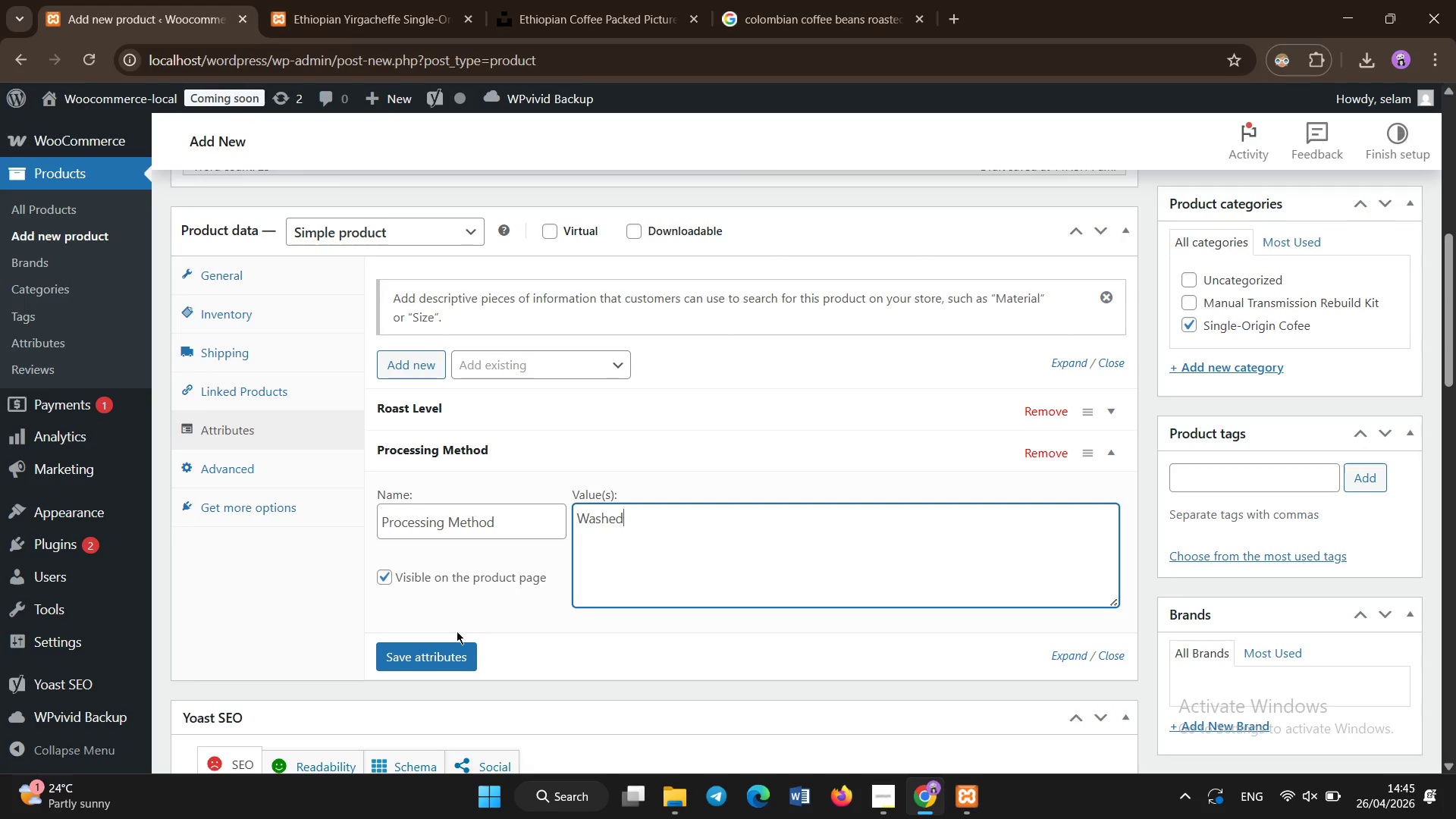 
left_click([432, 645])
 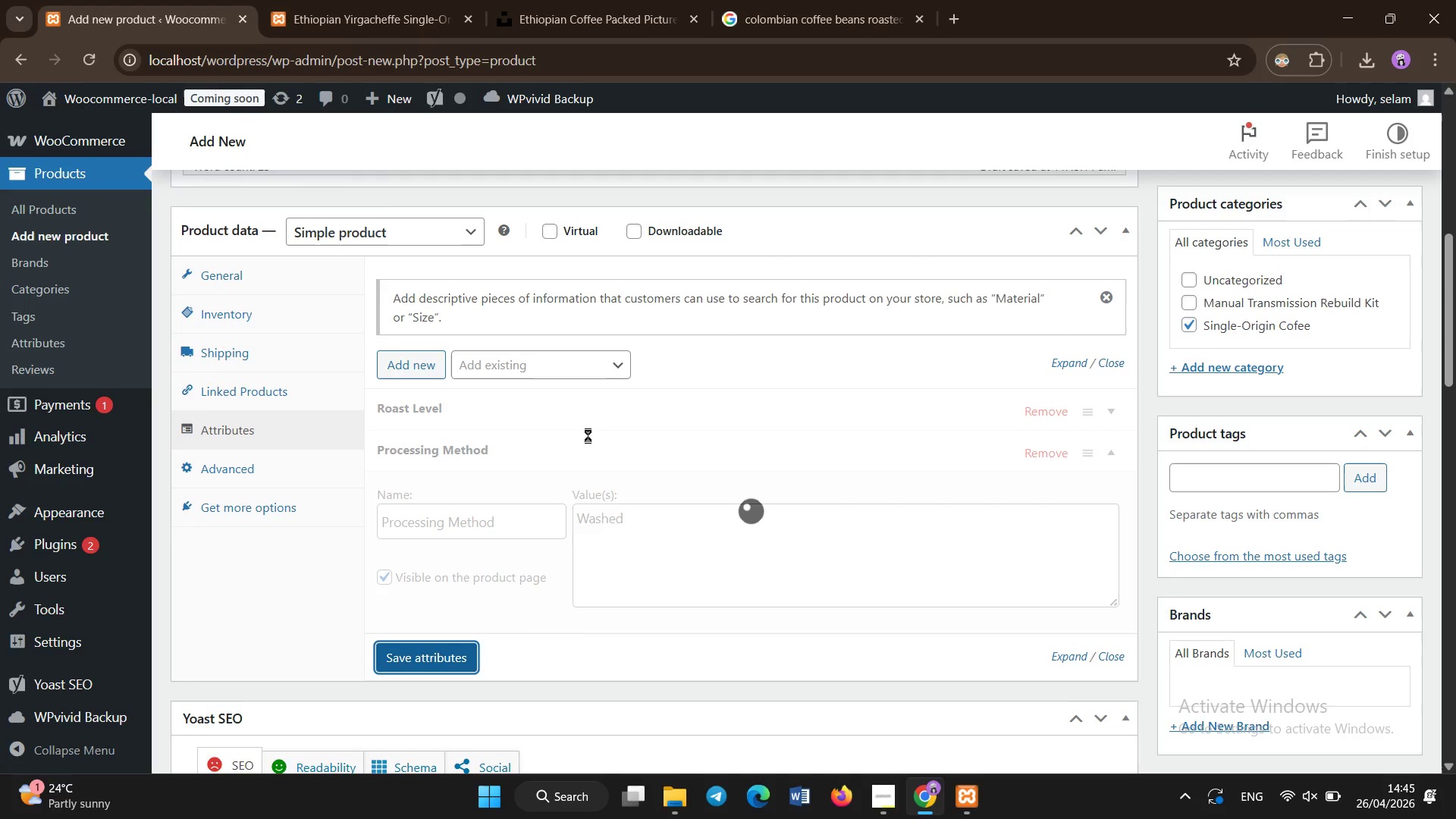 
left_click([601, 431])
 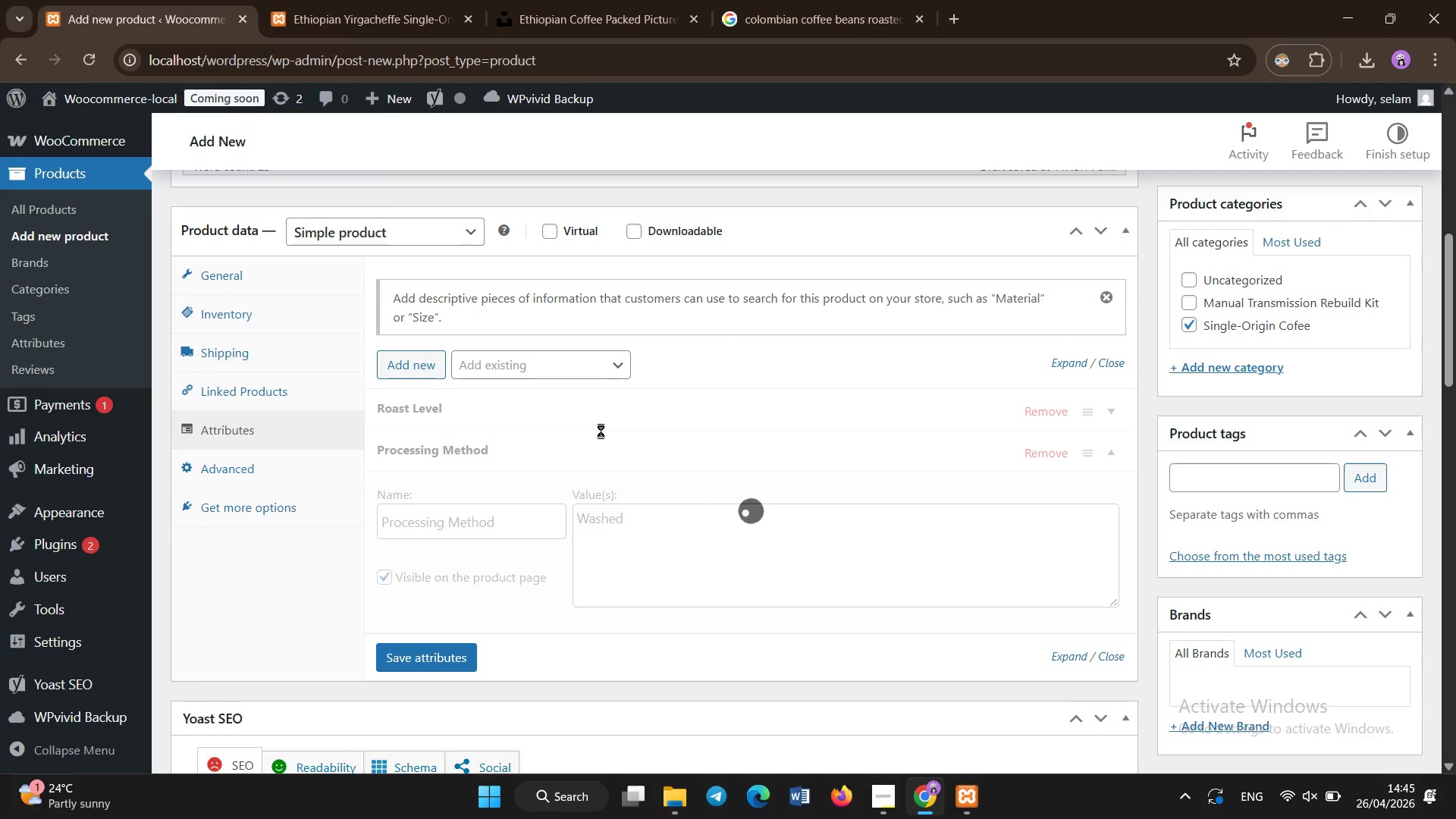 
left_click([601, 431])
 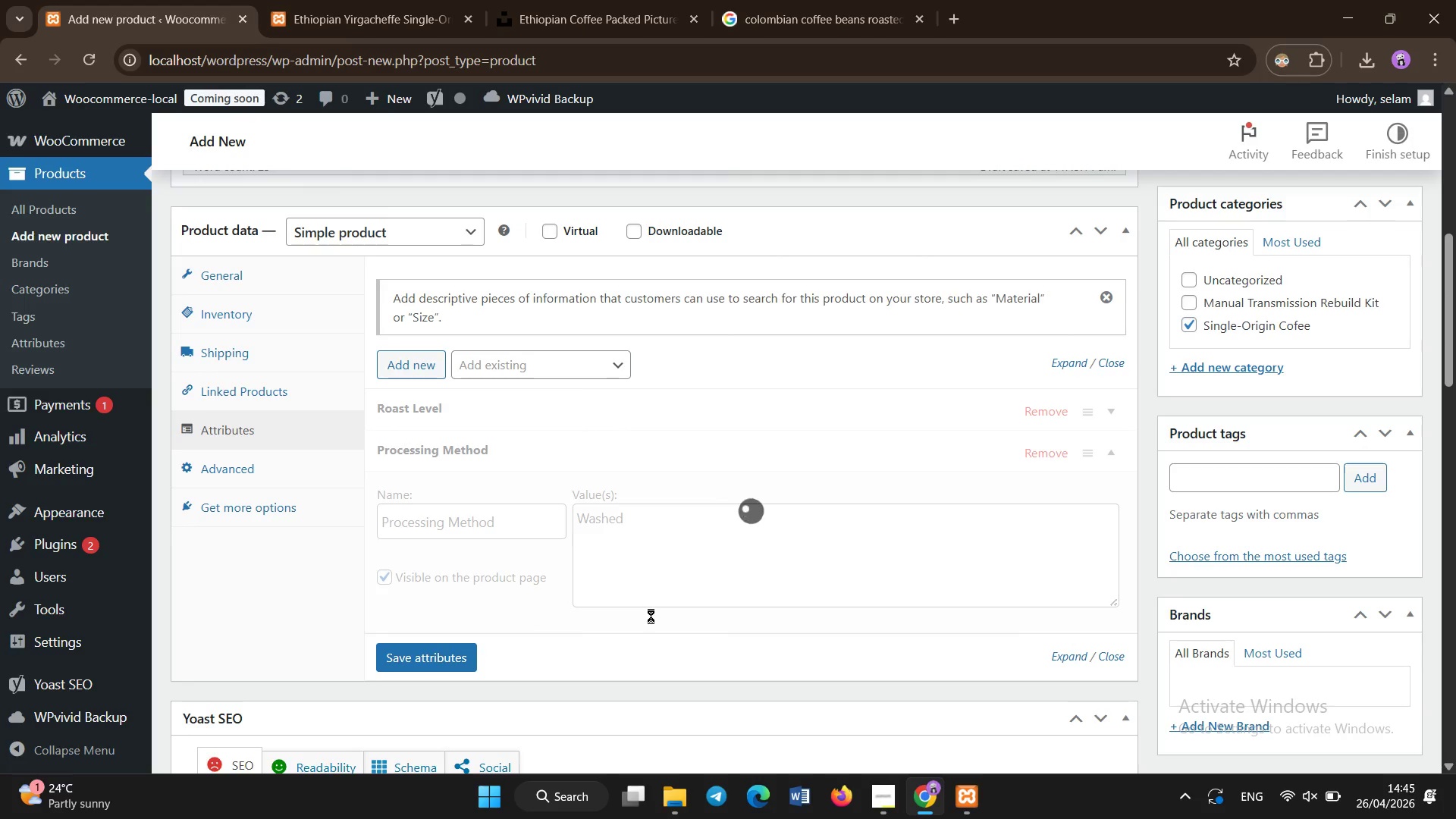 
left_click([657, 652])
 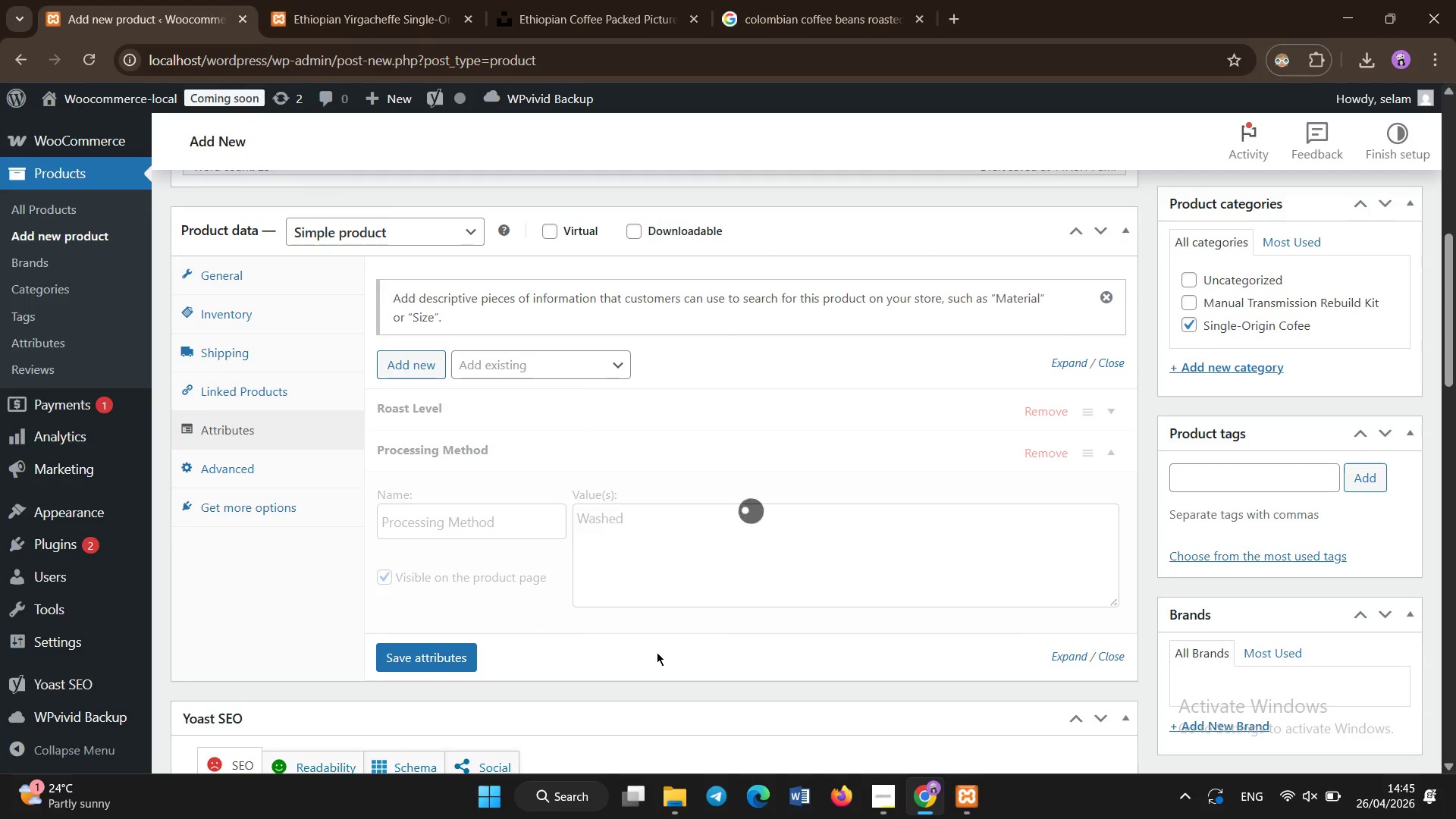 
double_click([657, 652])
 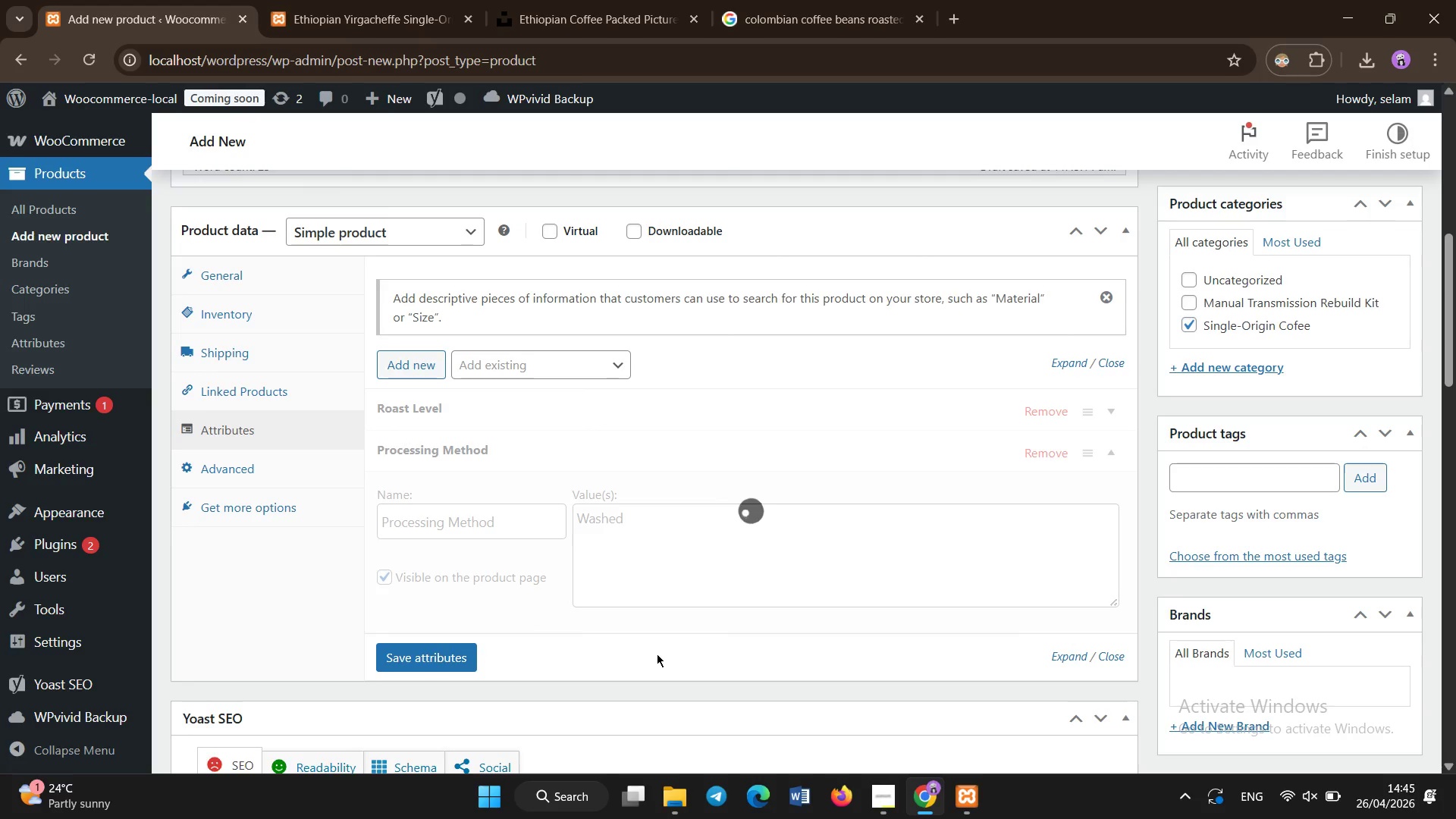 
double_click([657, 654])
 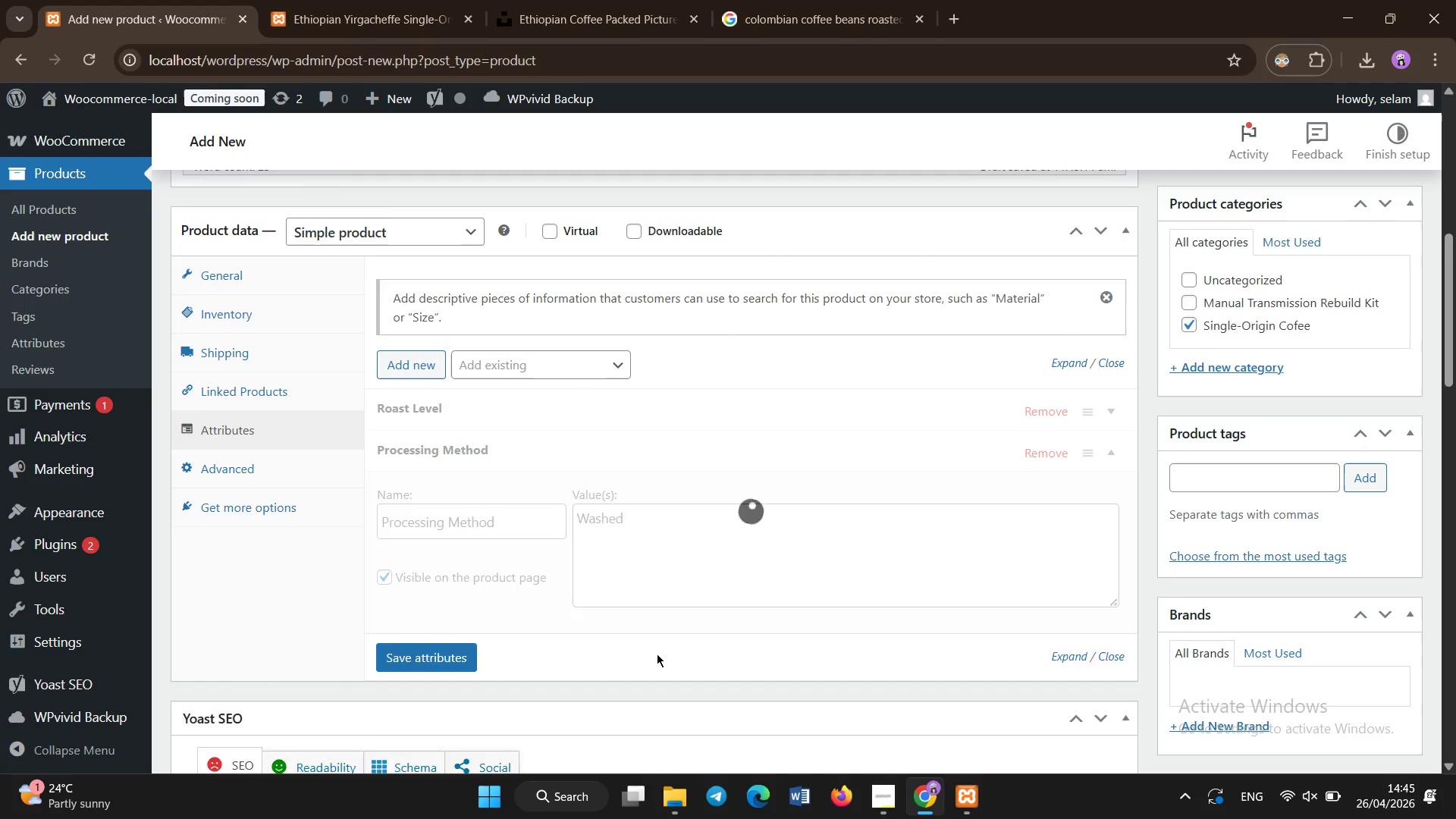 
triple_click([657, 654])
 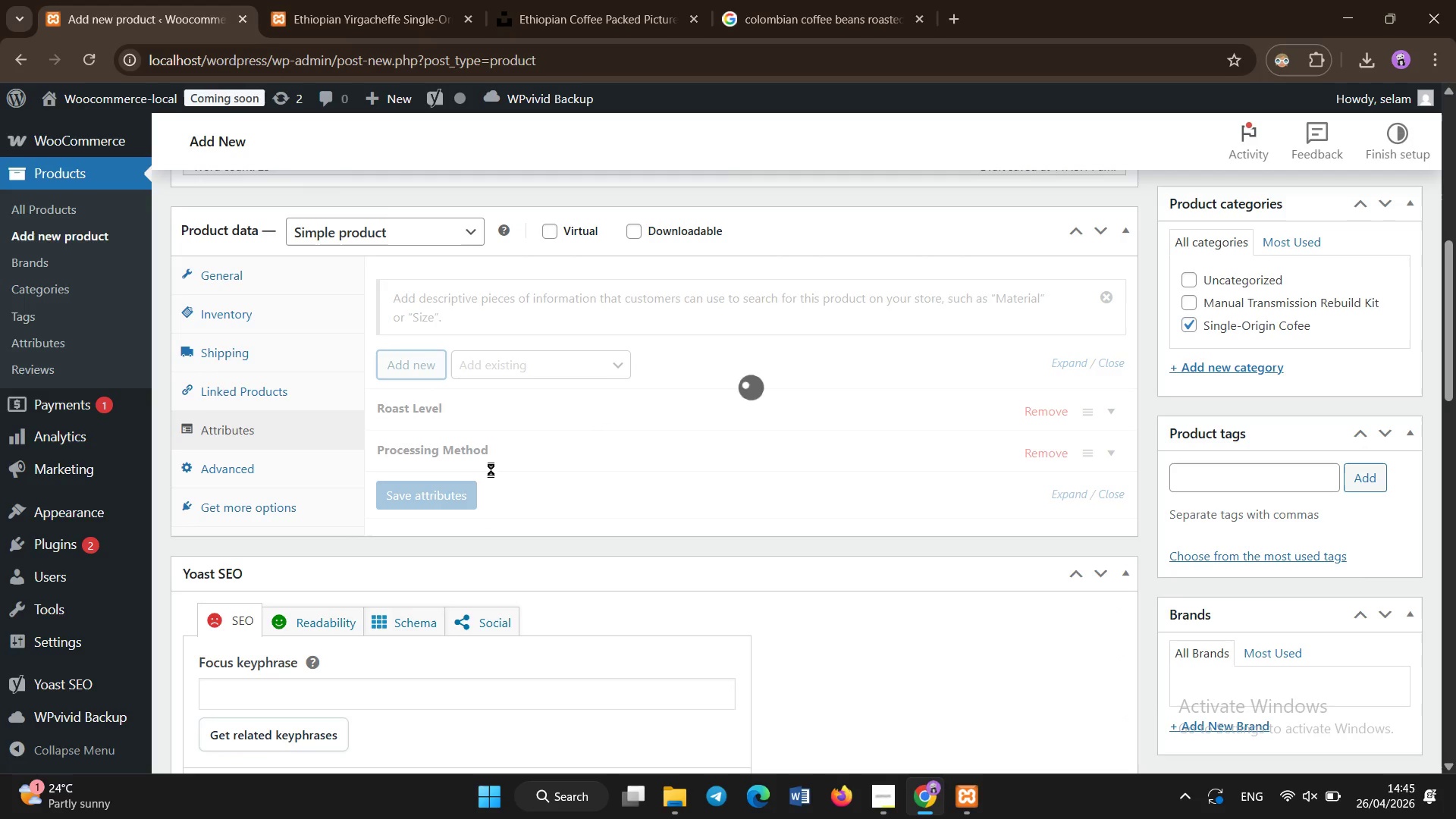 
wait(5.48)
 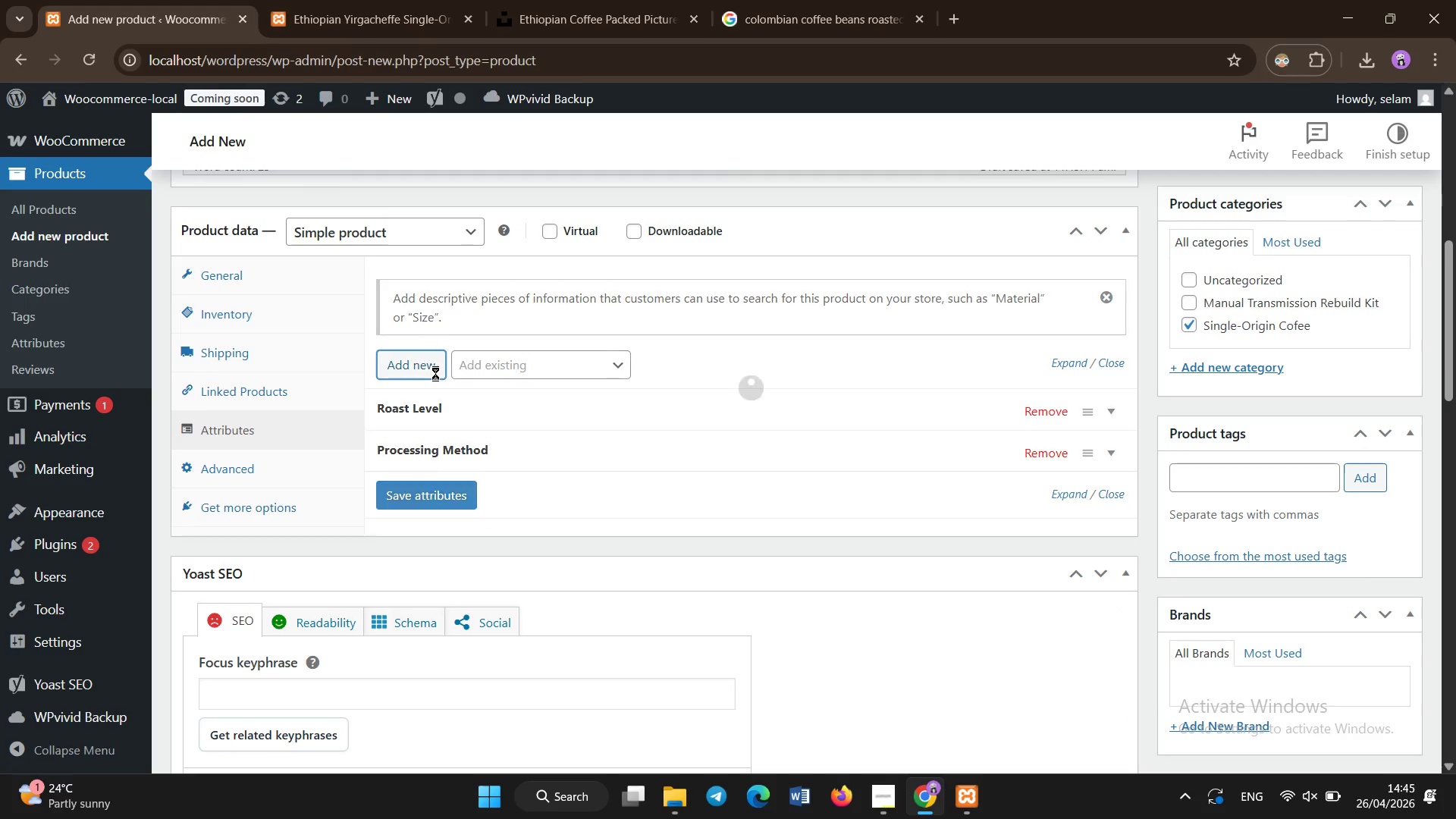 
left_click([507, 569])
 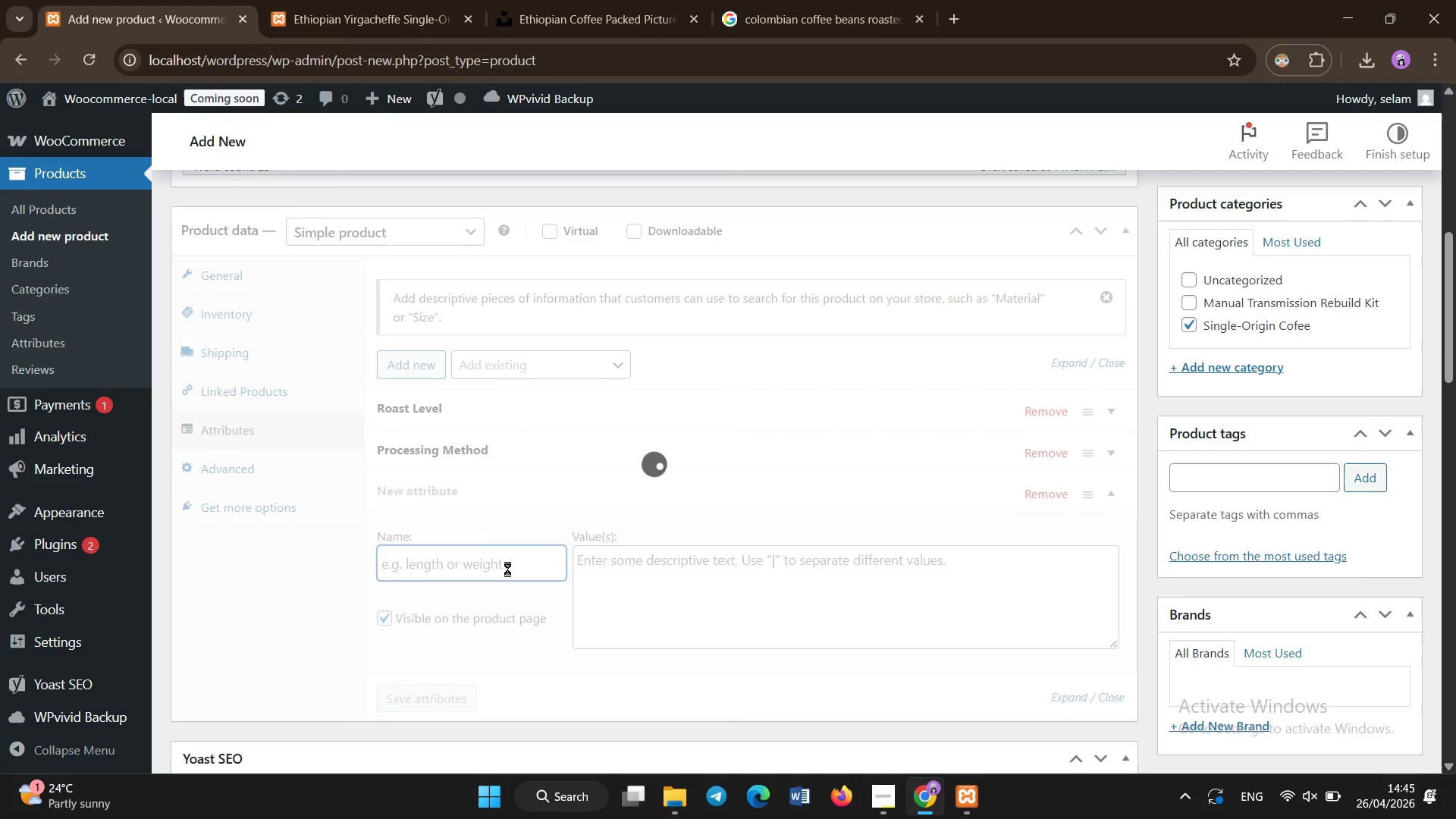 
type(Altitude )
 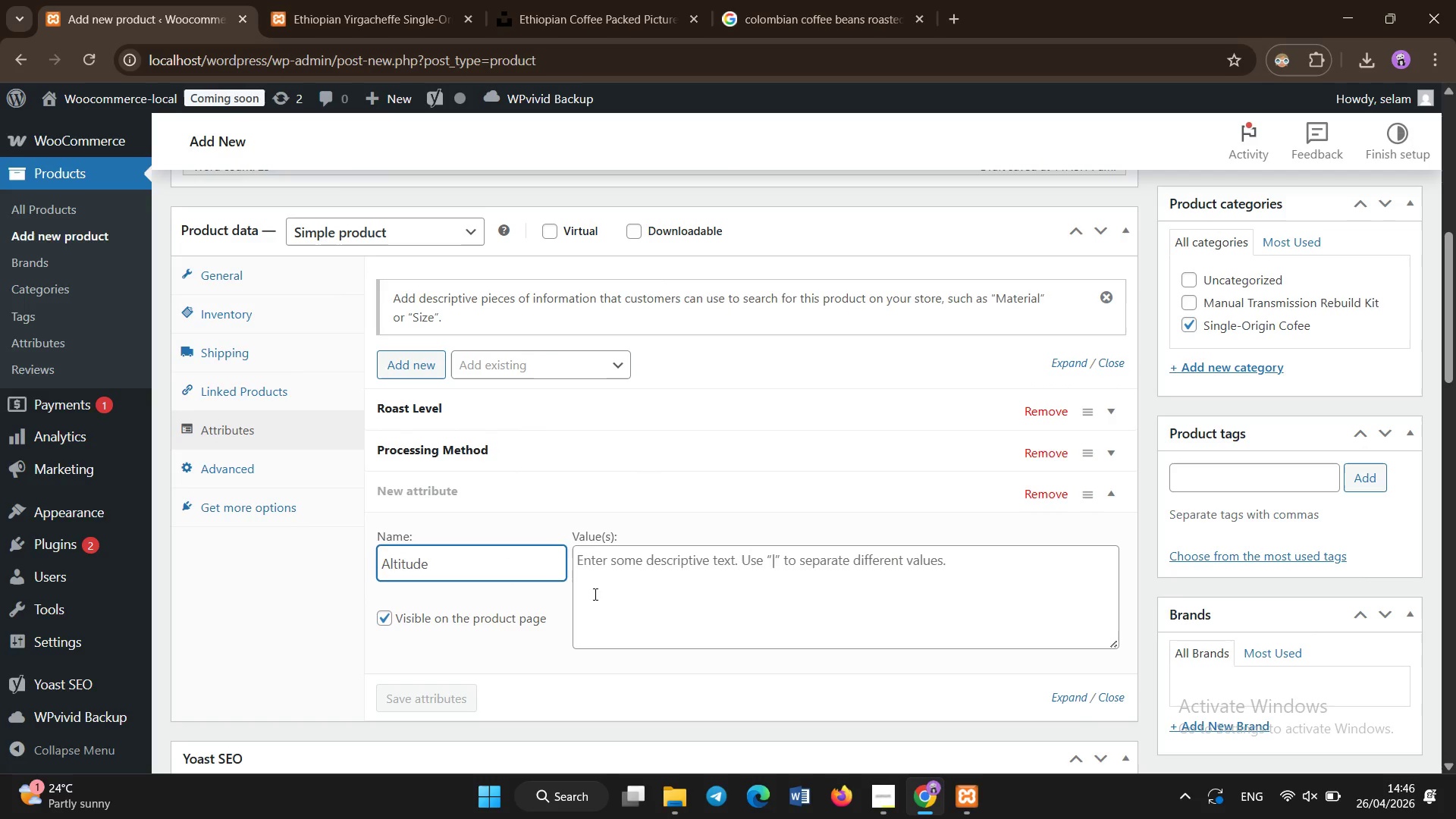 
left_click([613, 591])
 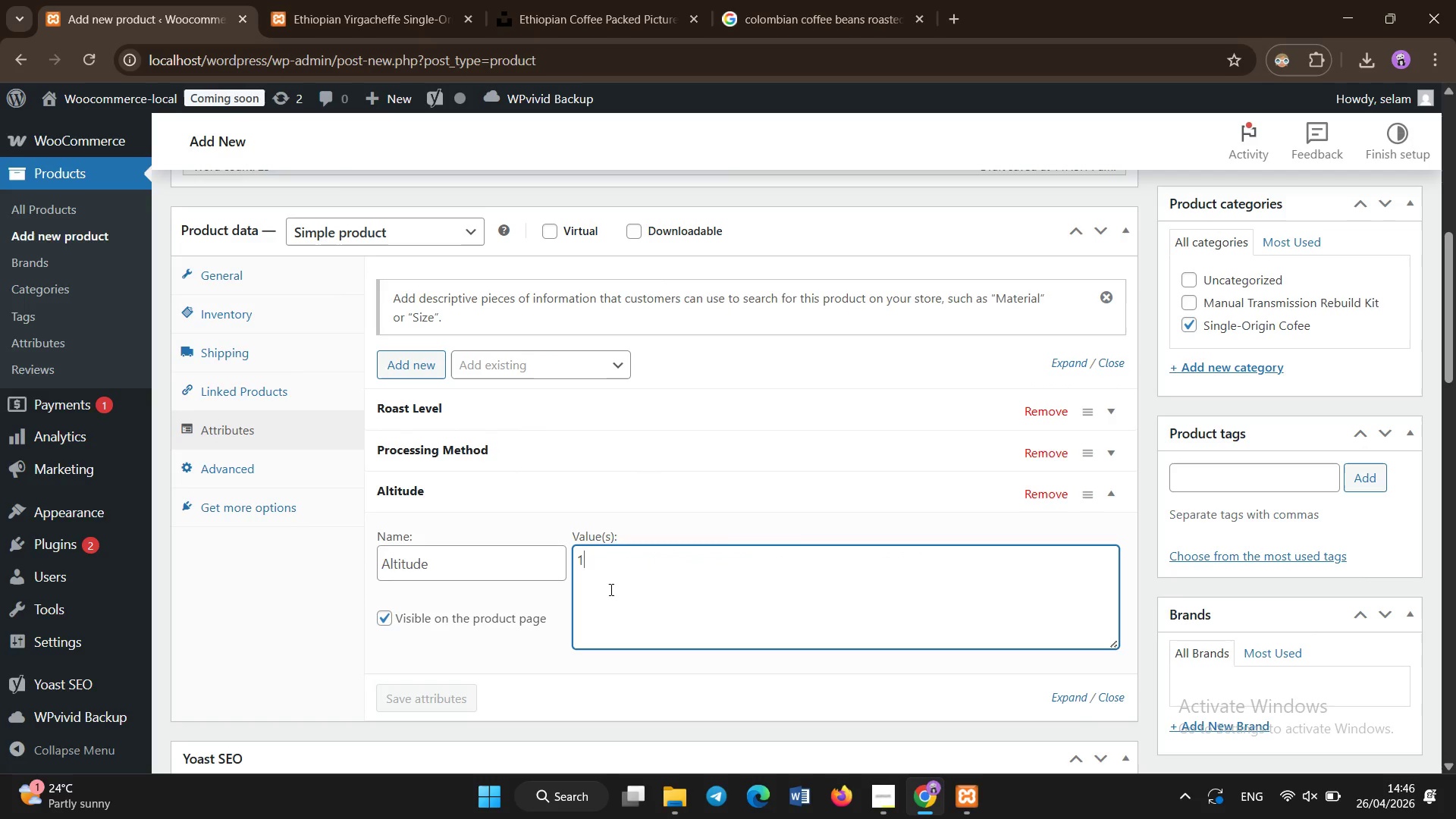 
type(1800 - 2000-)
key(Backspace)
type(0)
key(Backspace)
type(m)
 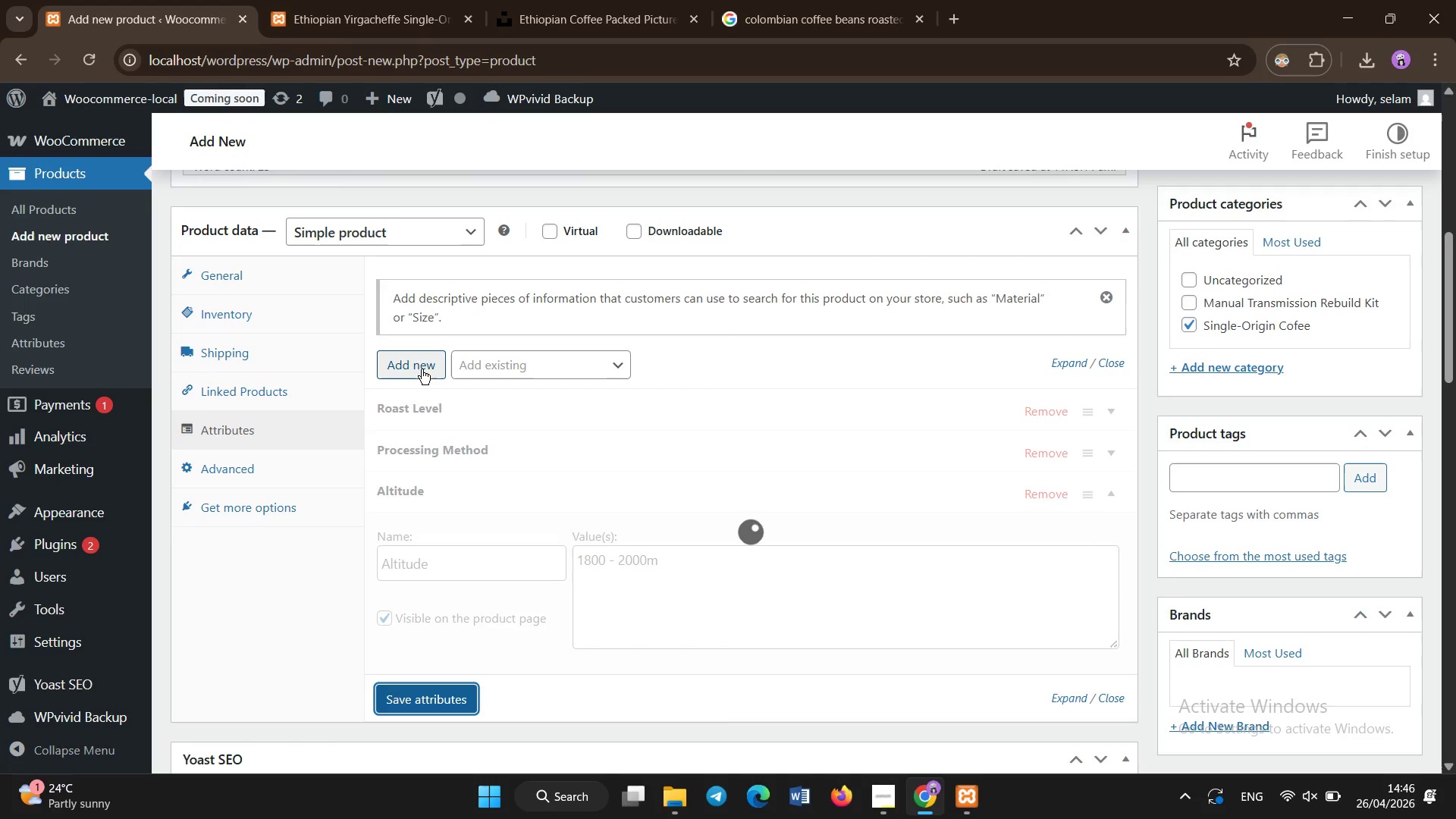 
wait(6.81)
 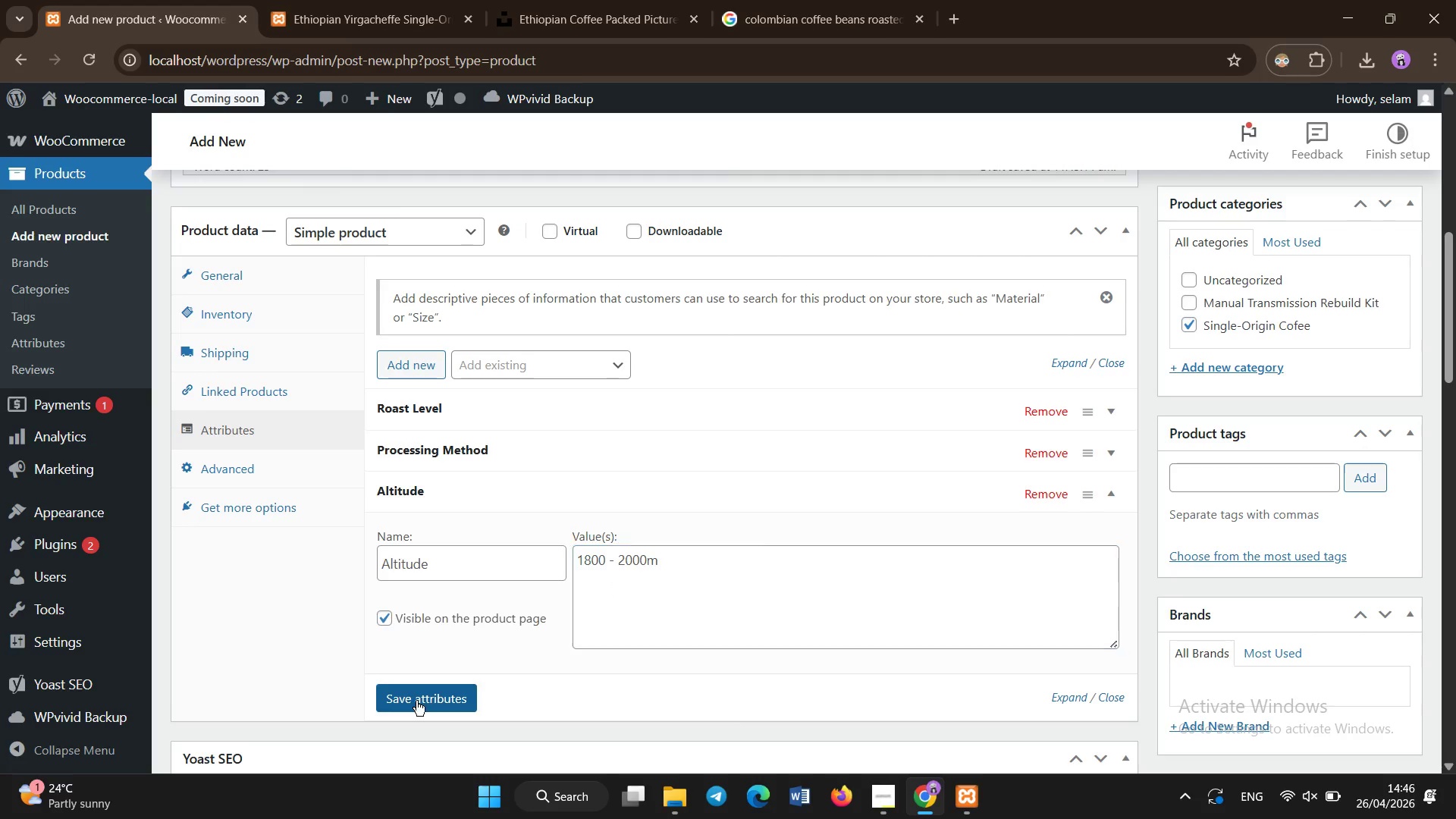 
left_click([422, 369])
 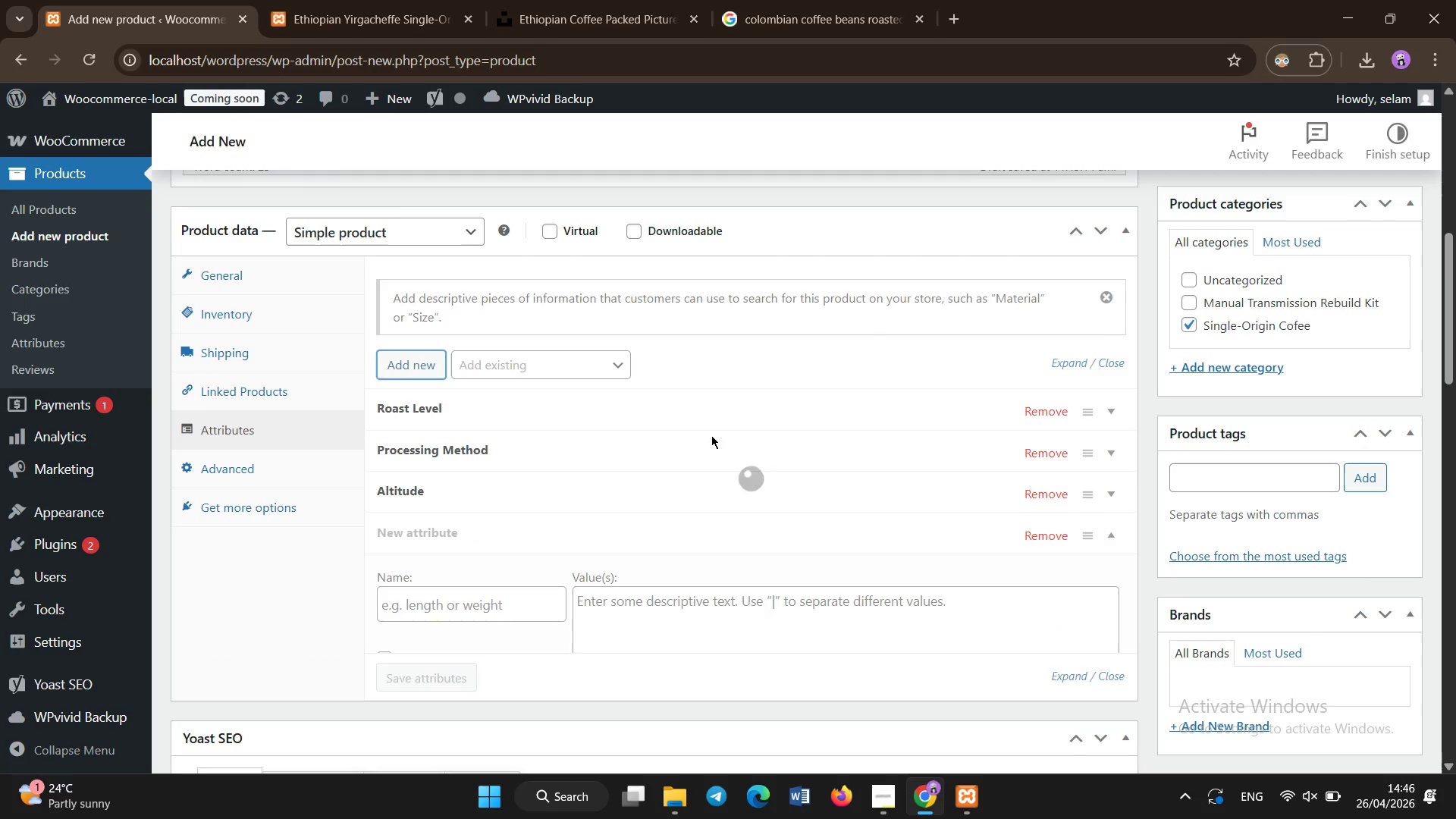 
left_click([536, 604])
 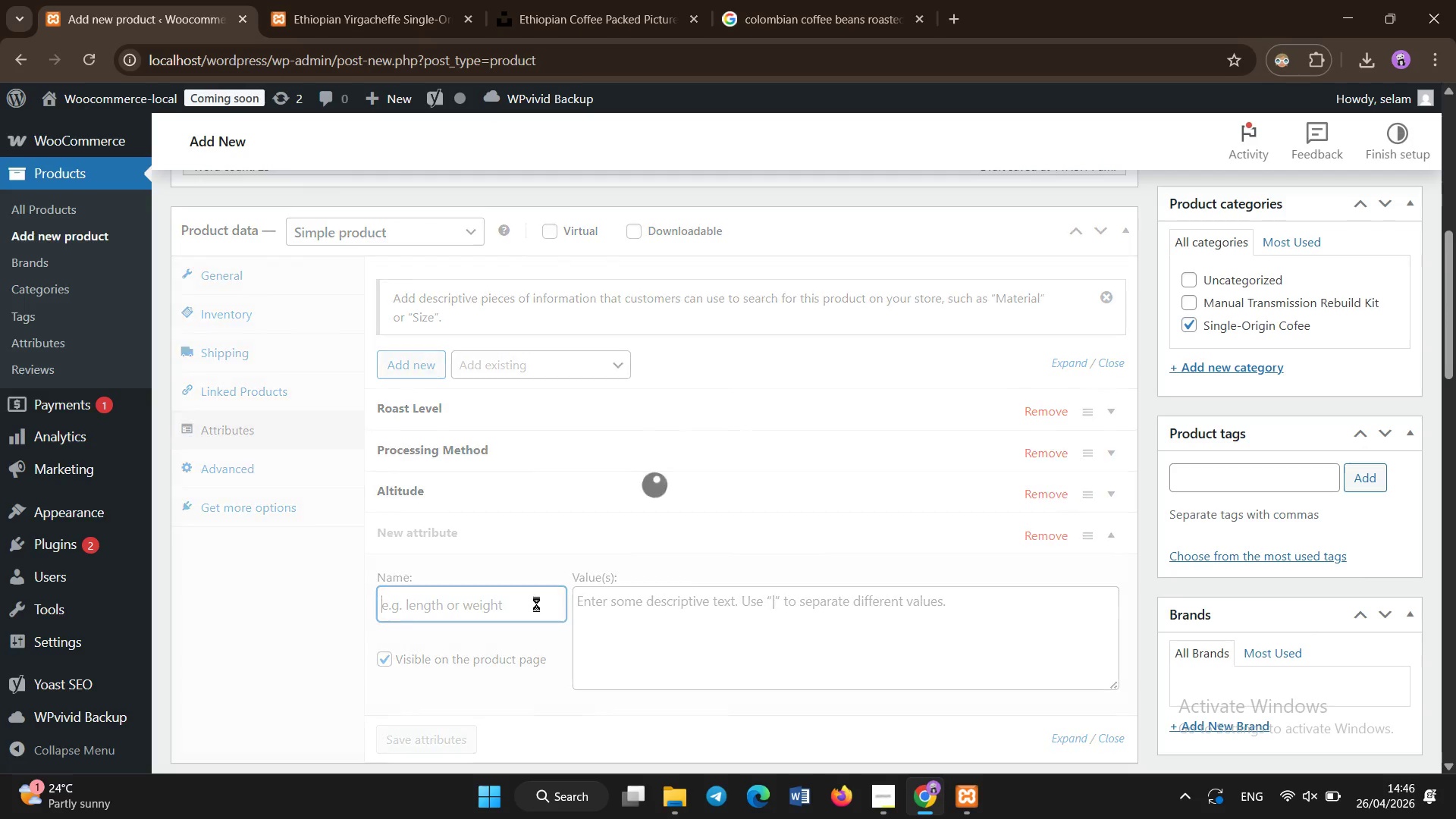 
hold_key(key=ShiftLeft, duration=0.31)
 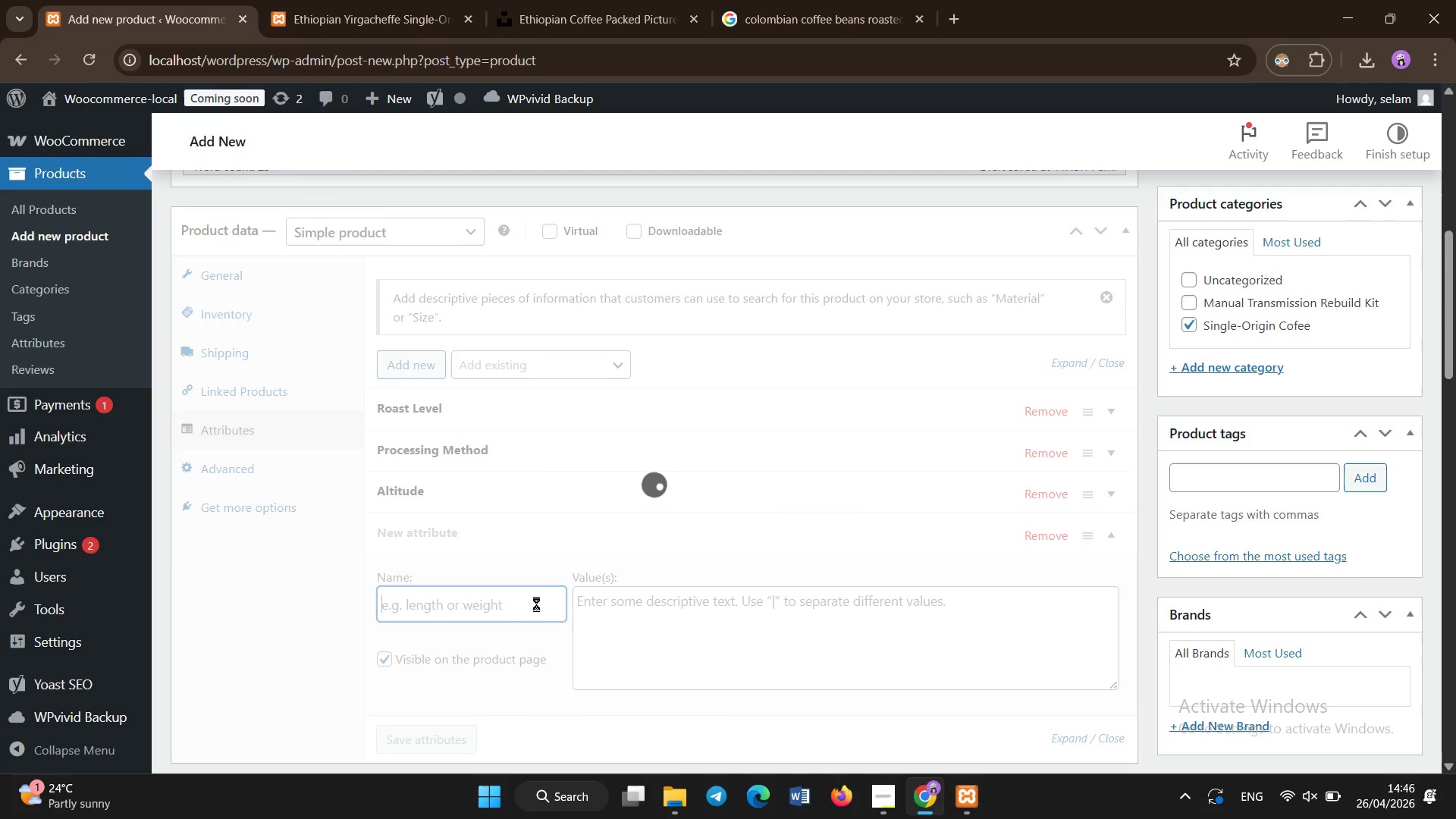 
type(Tasting Notes)
 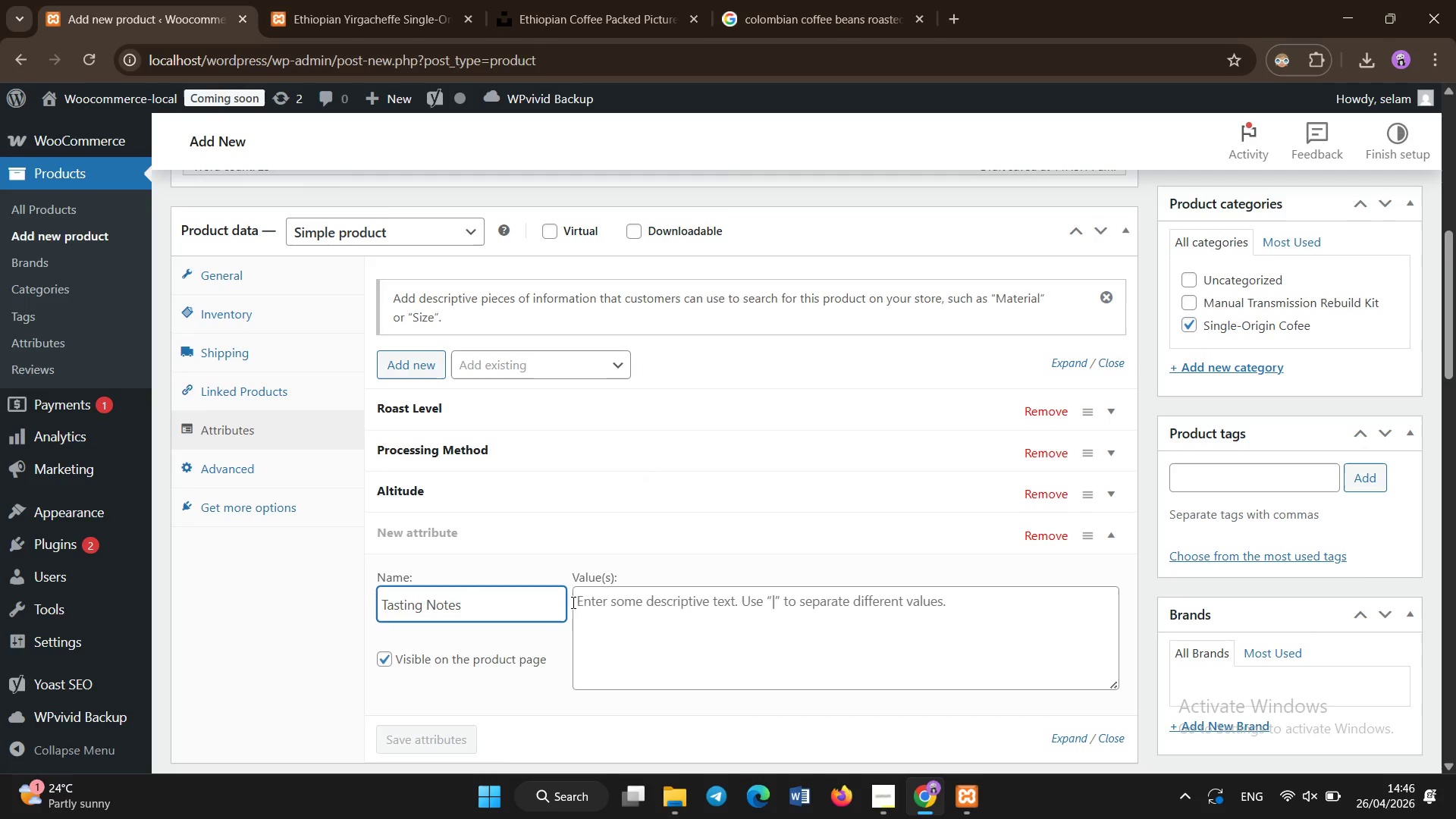 
left_click([665, 609])
 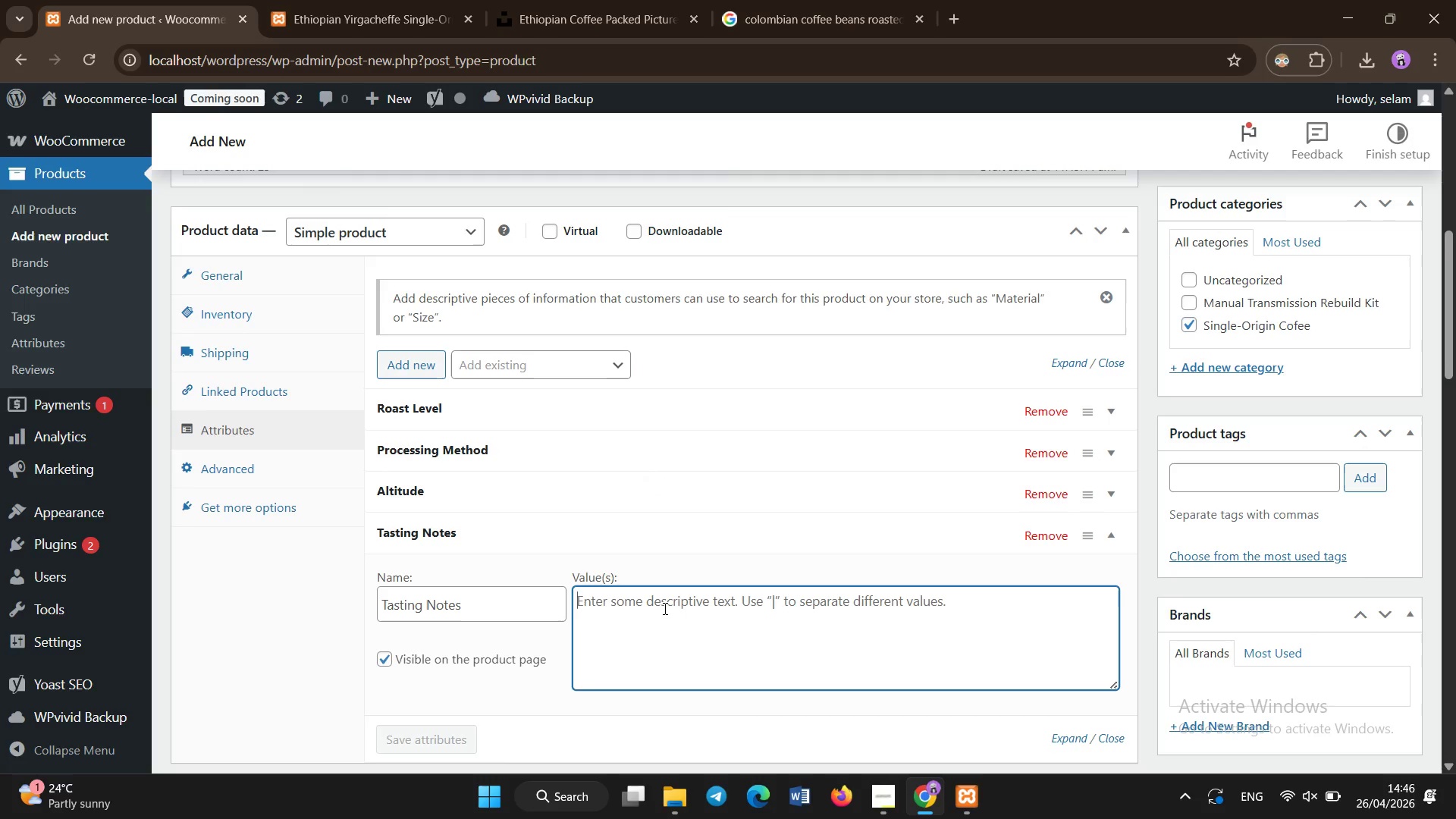 
type(Chocolate | Nutty)
 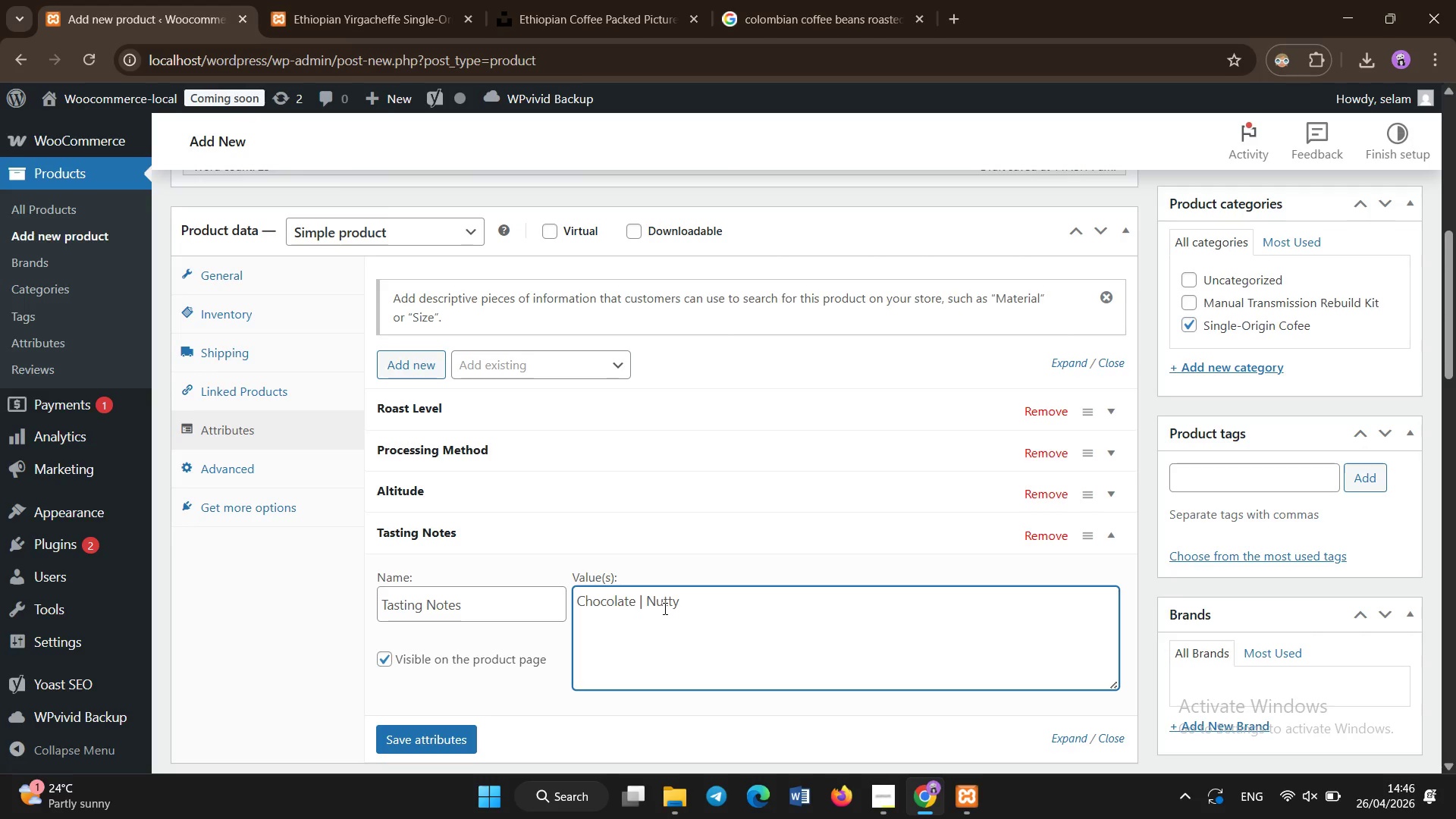 
left_click([431, 733])
 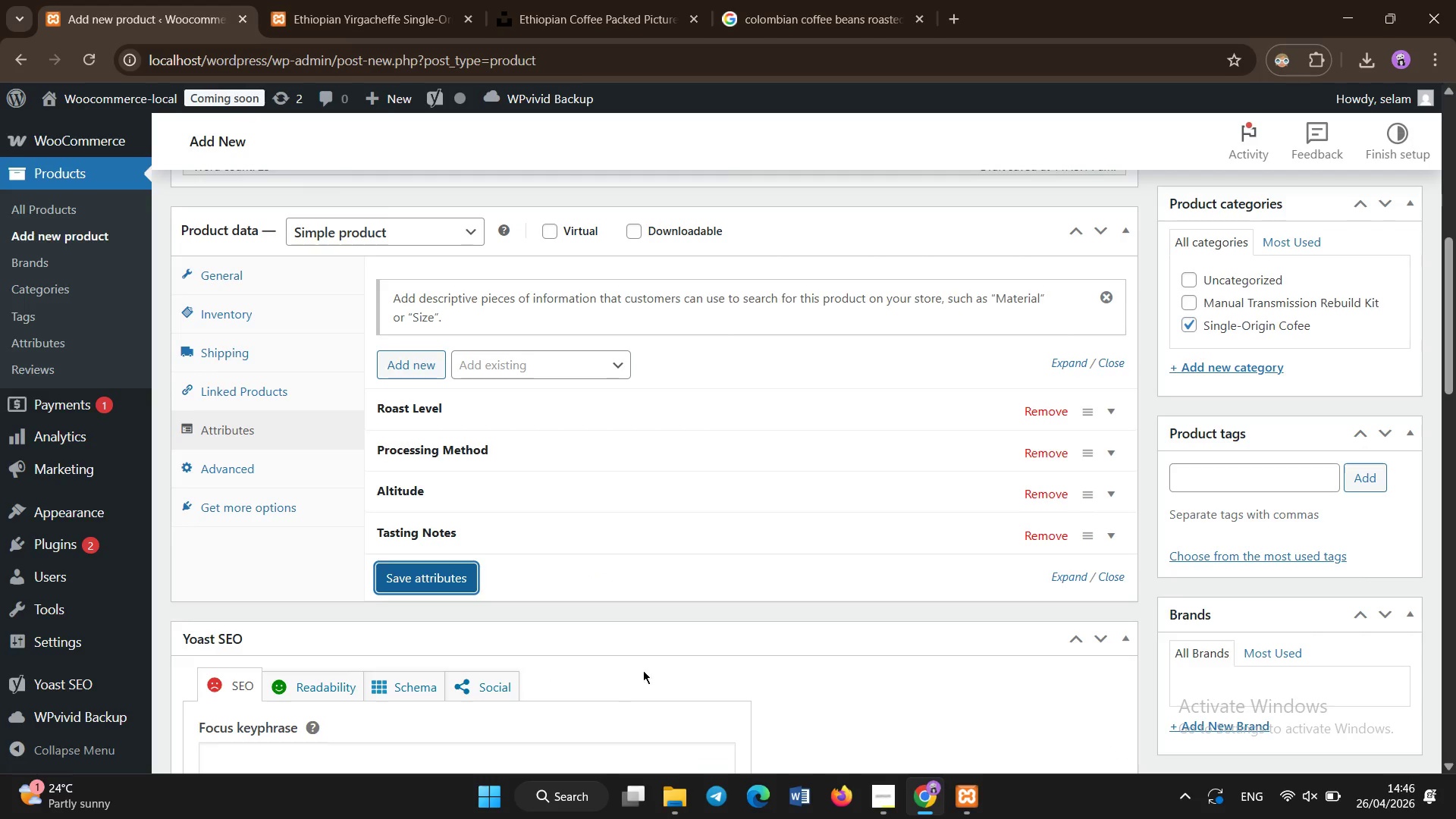 
wait(5.28)
 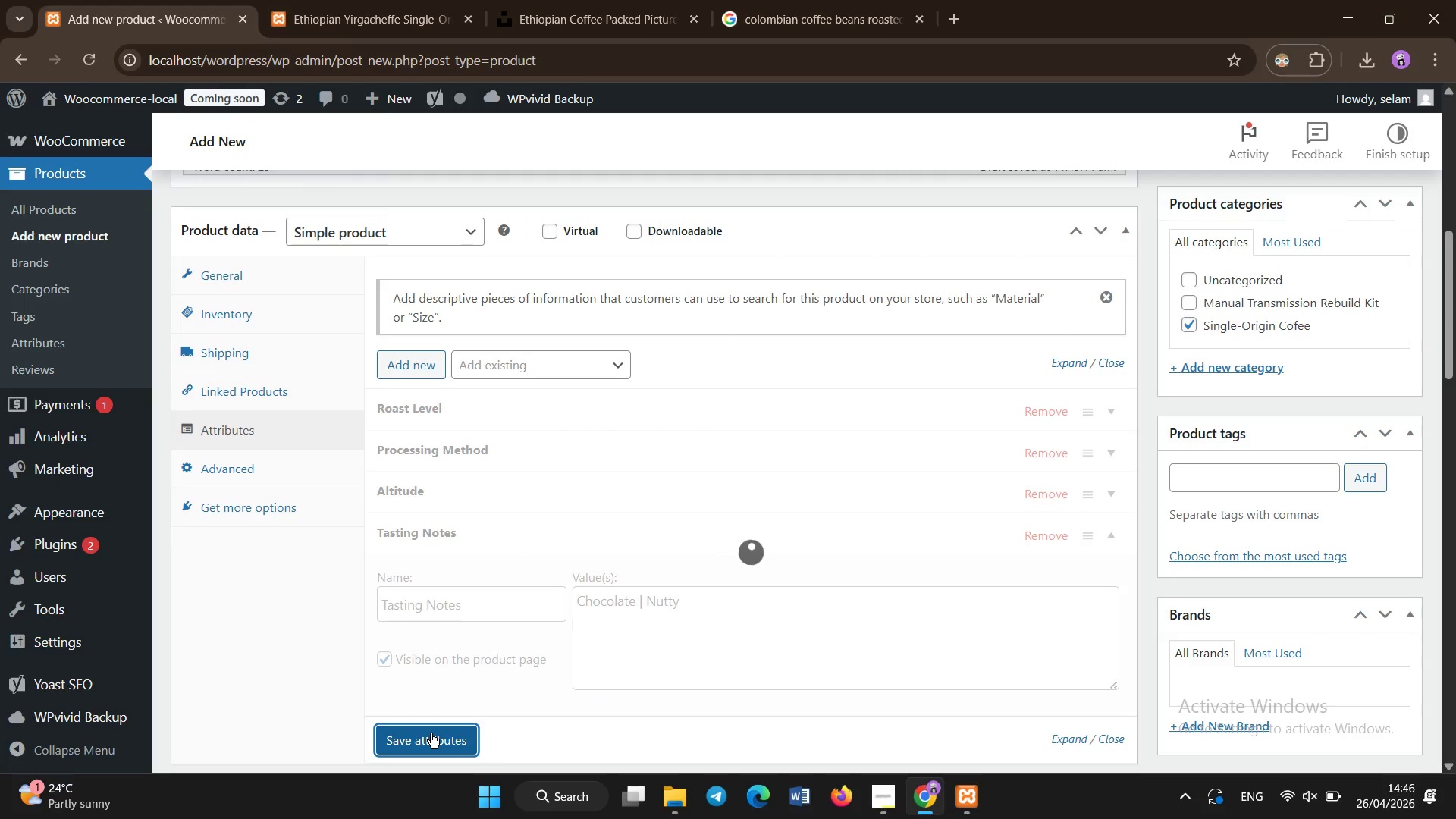 
left_click([614, 572])
 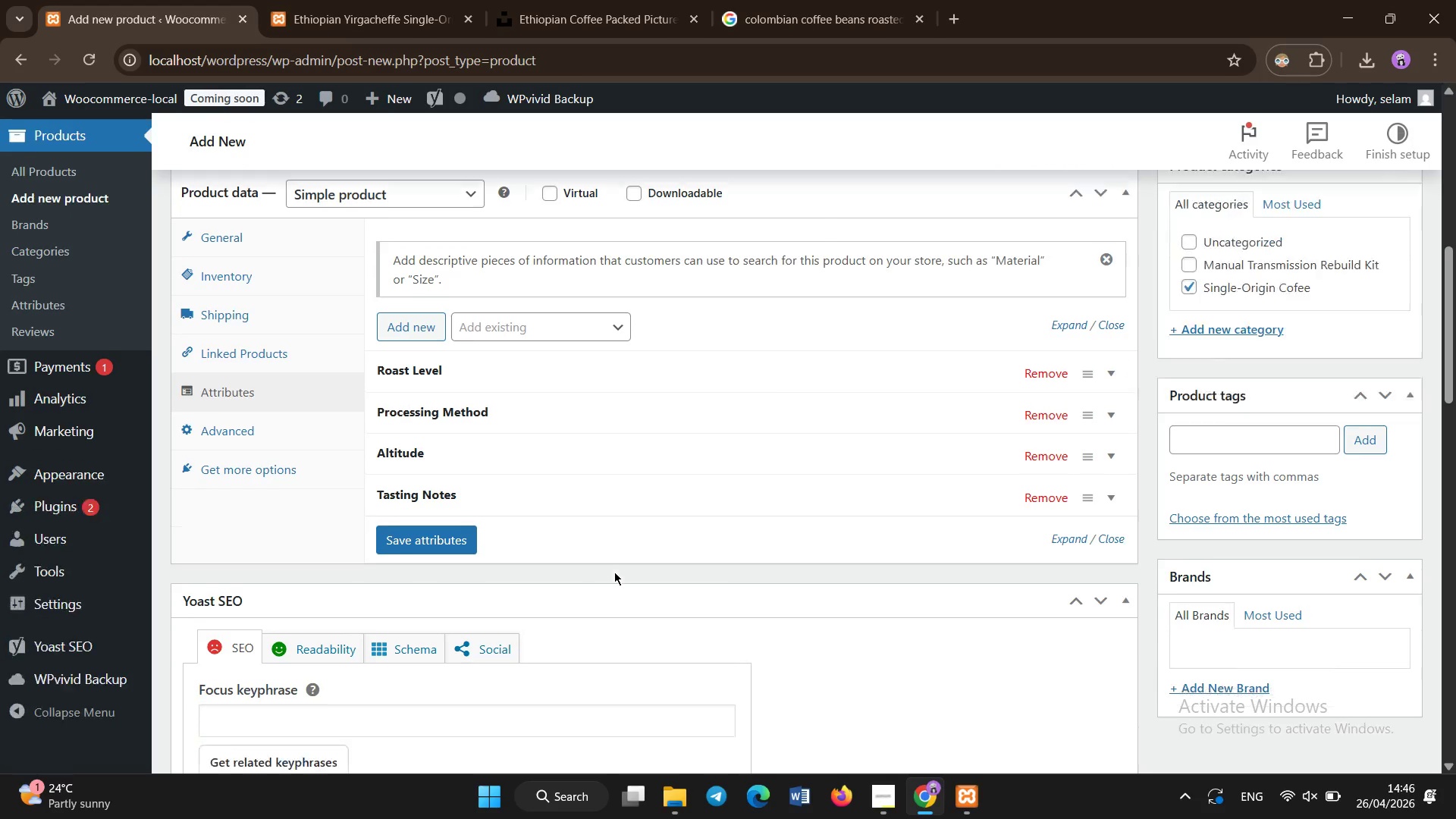 
left_click([425, 257])
 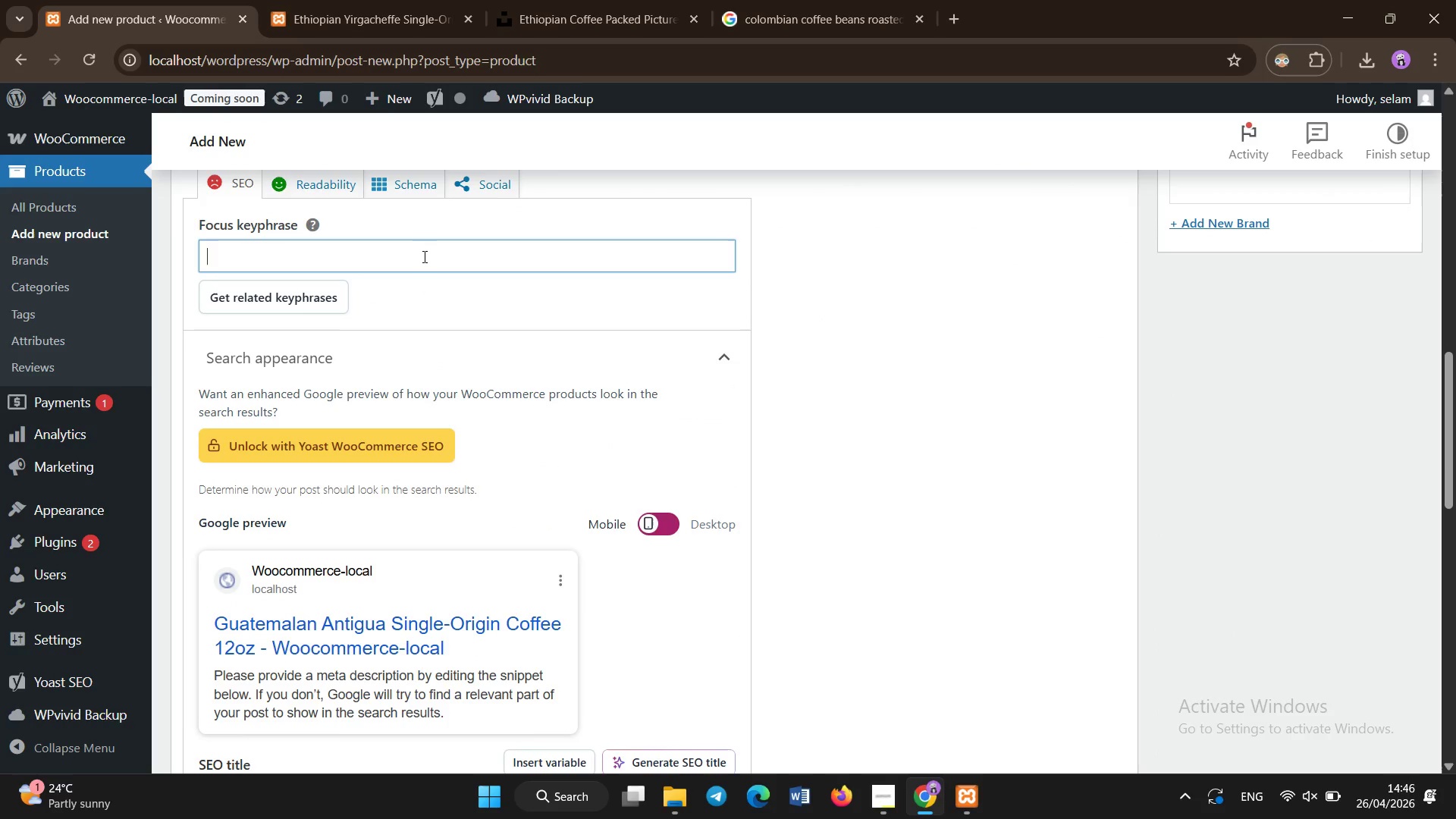 
scroll: coordinate [614, 572], scroll_direction: down, amount: 5.0
 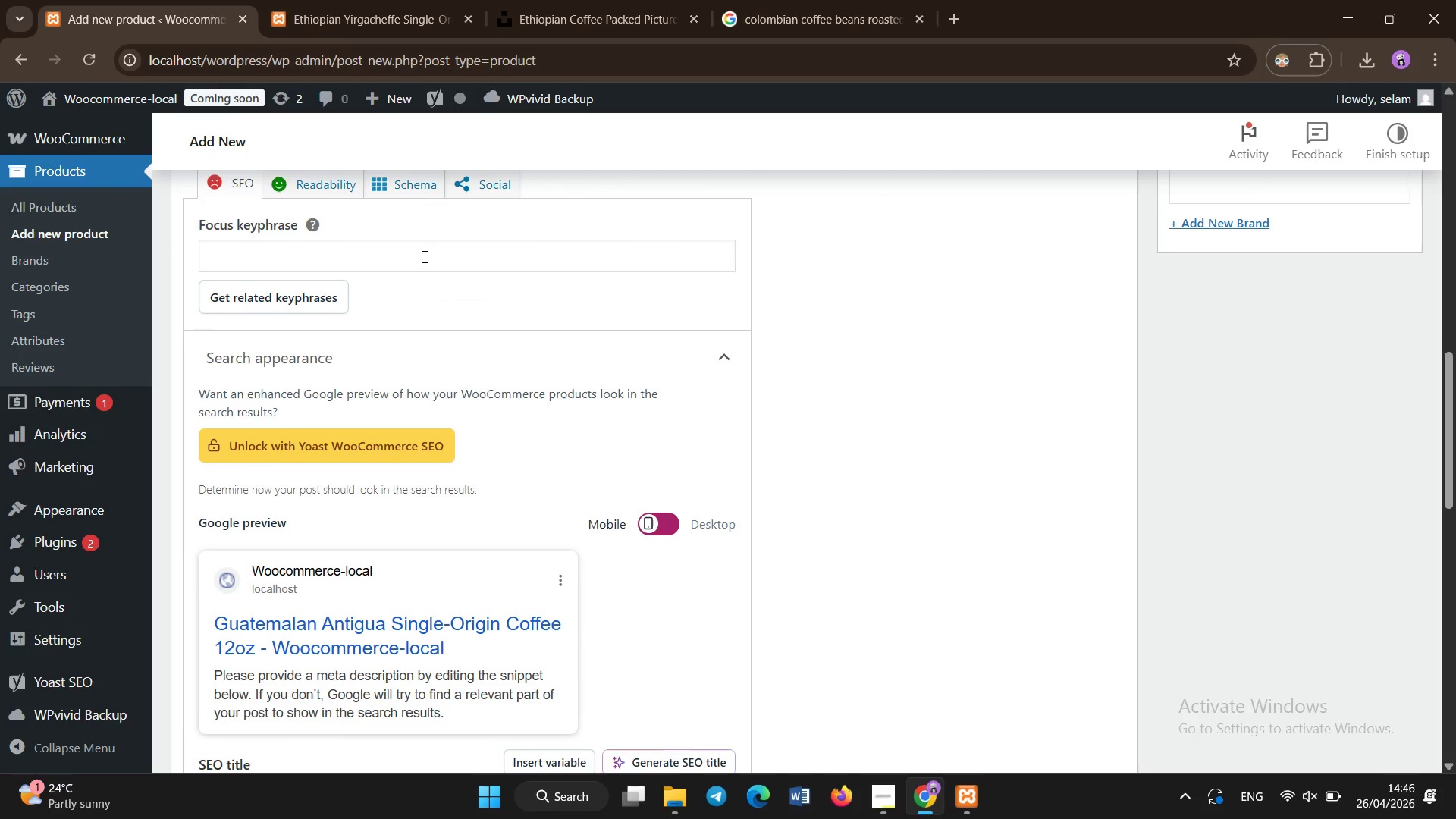 
type(Guatemalan Antigua coff)
key(Backspace)
type(fee 120z)
 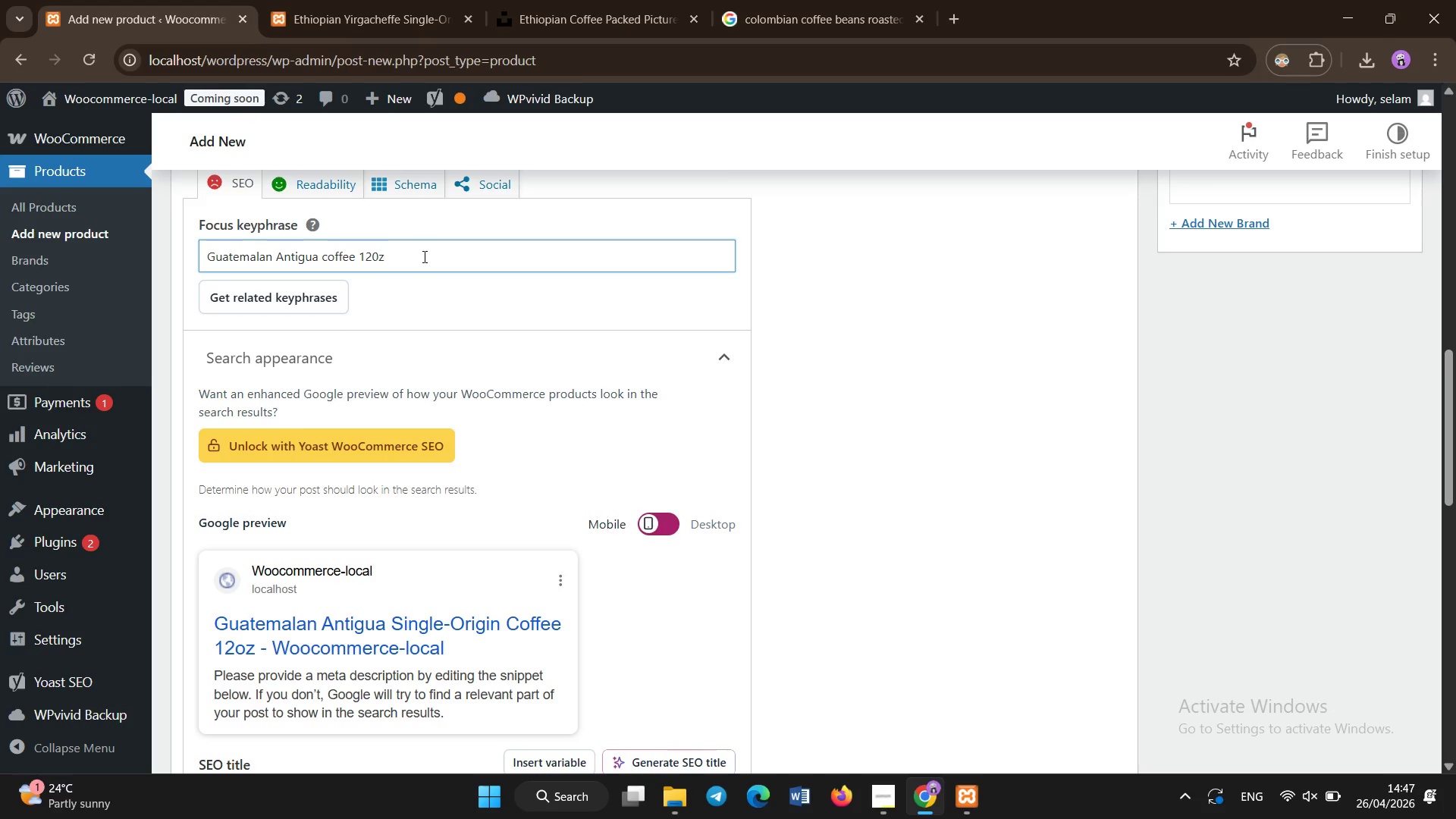 
key(Backspace)
key(Backspace)
type(oz)
 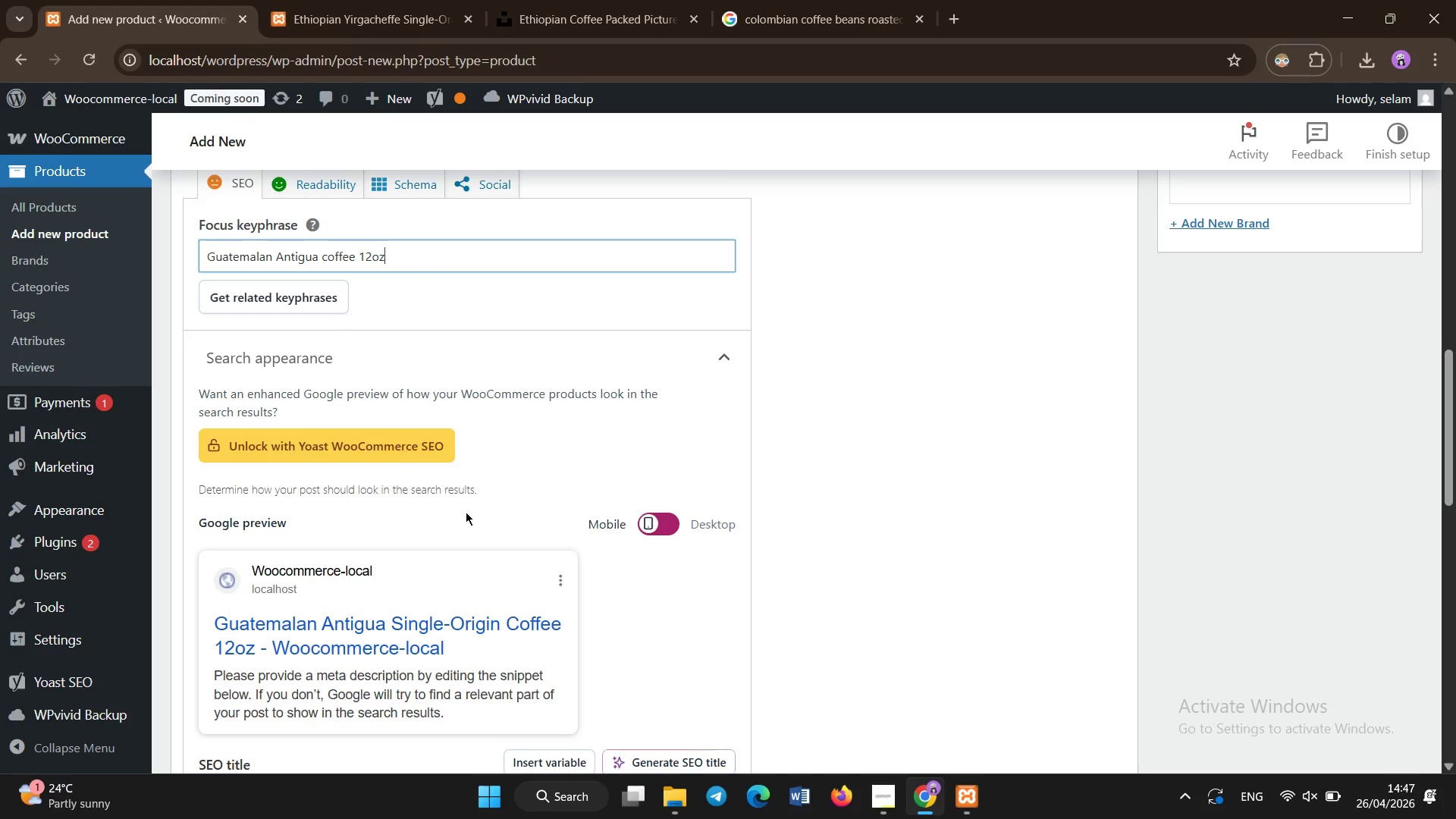 
scroll: coordinate [470, 516], scroll_direction: none, amount: 0.0
 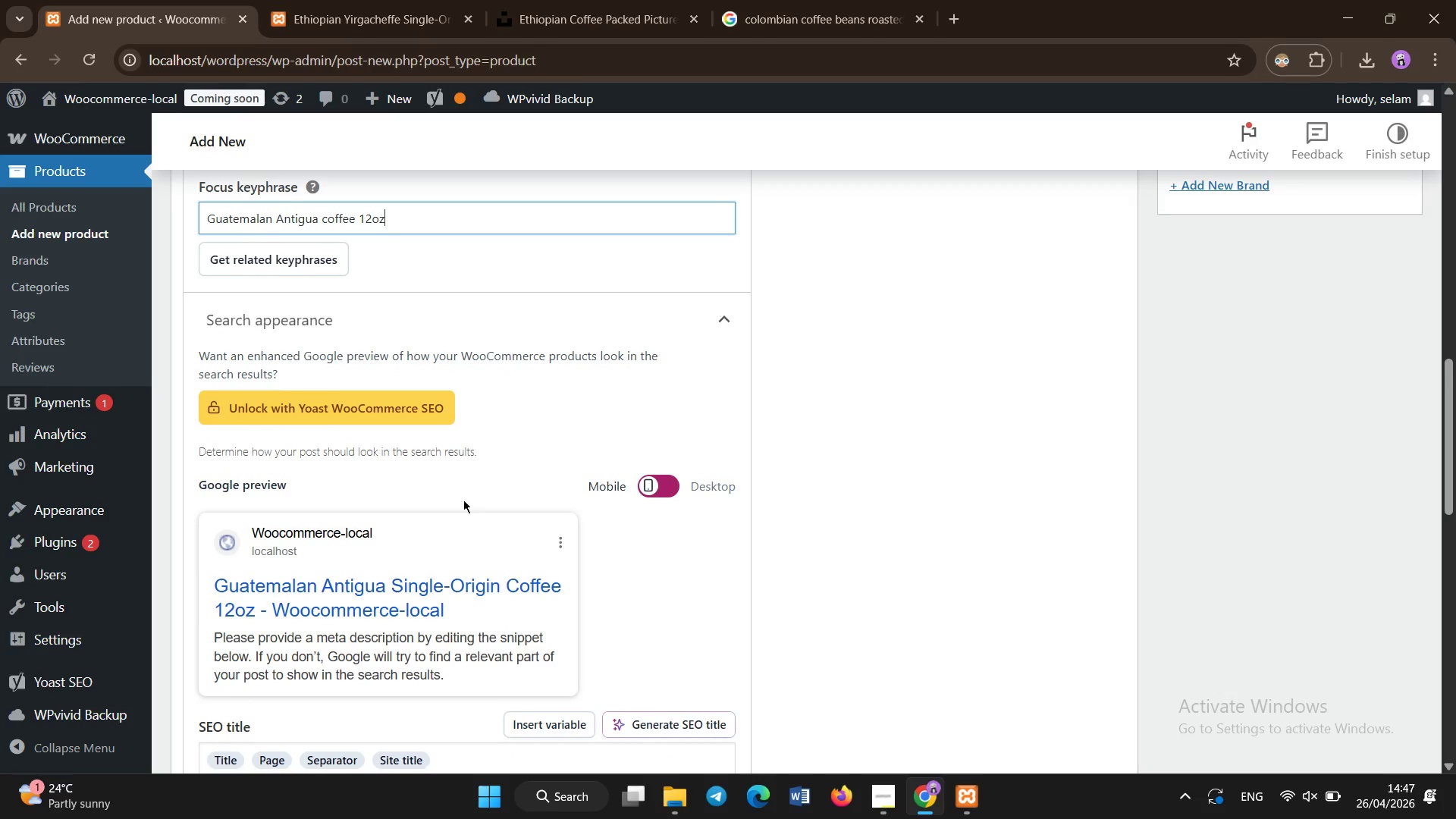 
scroll: coordinate [444, 593], scroll_direction: down, amount: 3.0
 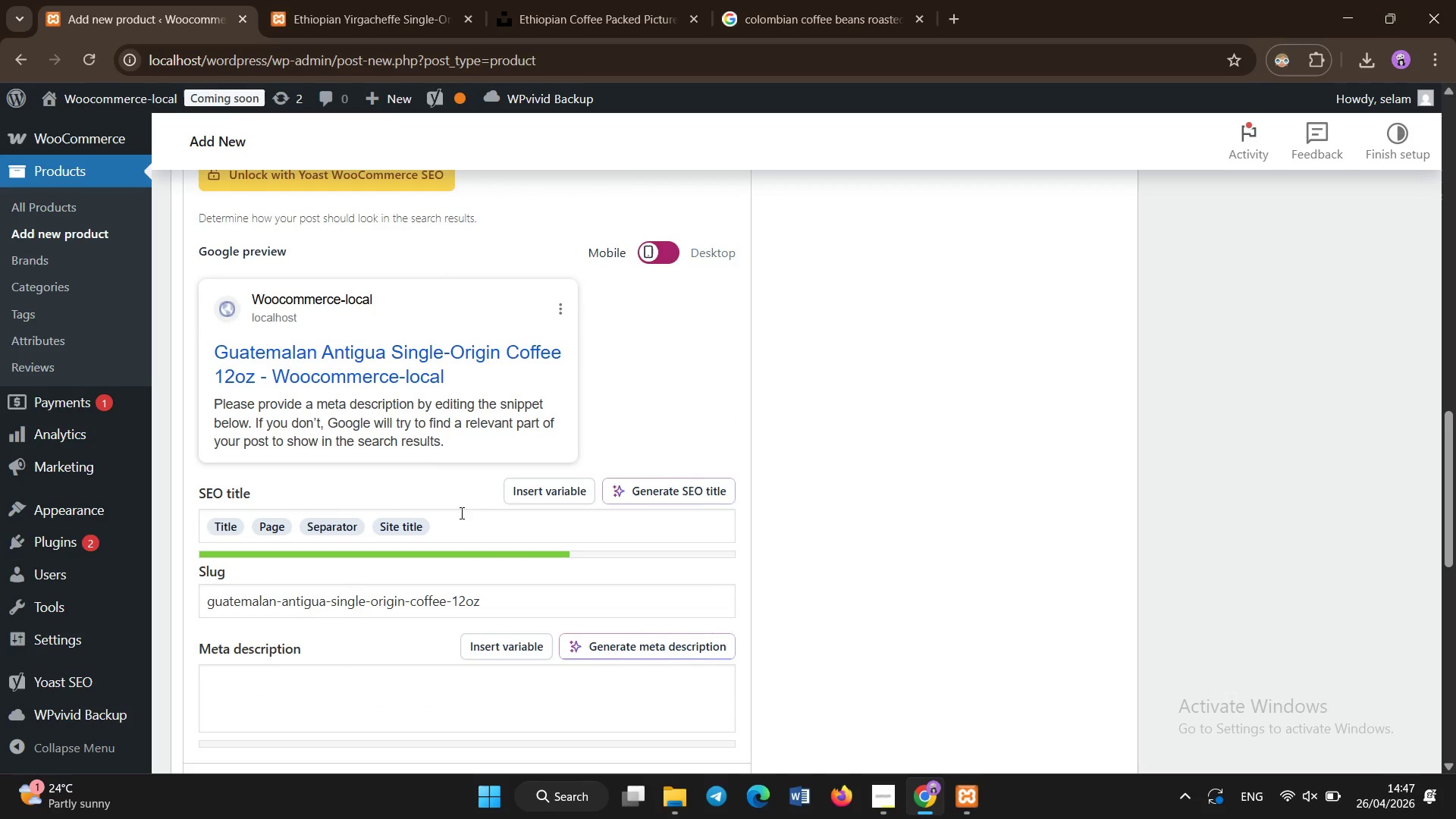 
left_click([462, 513])
 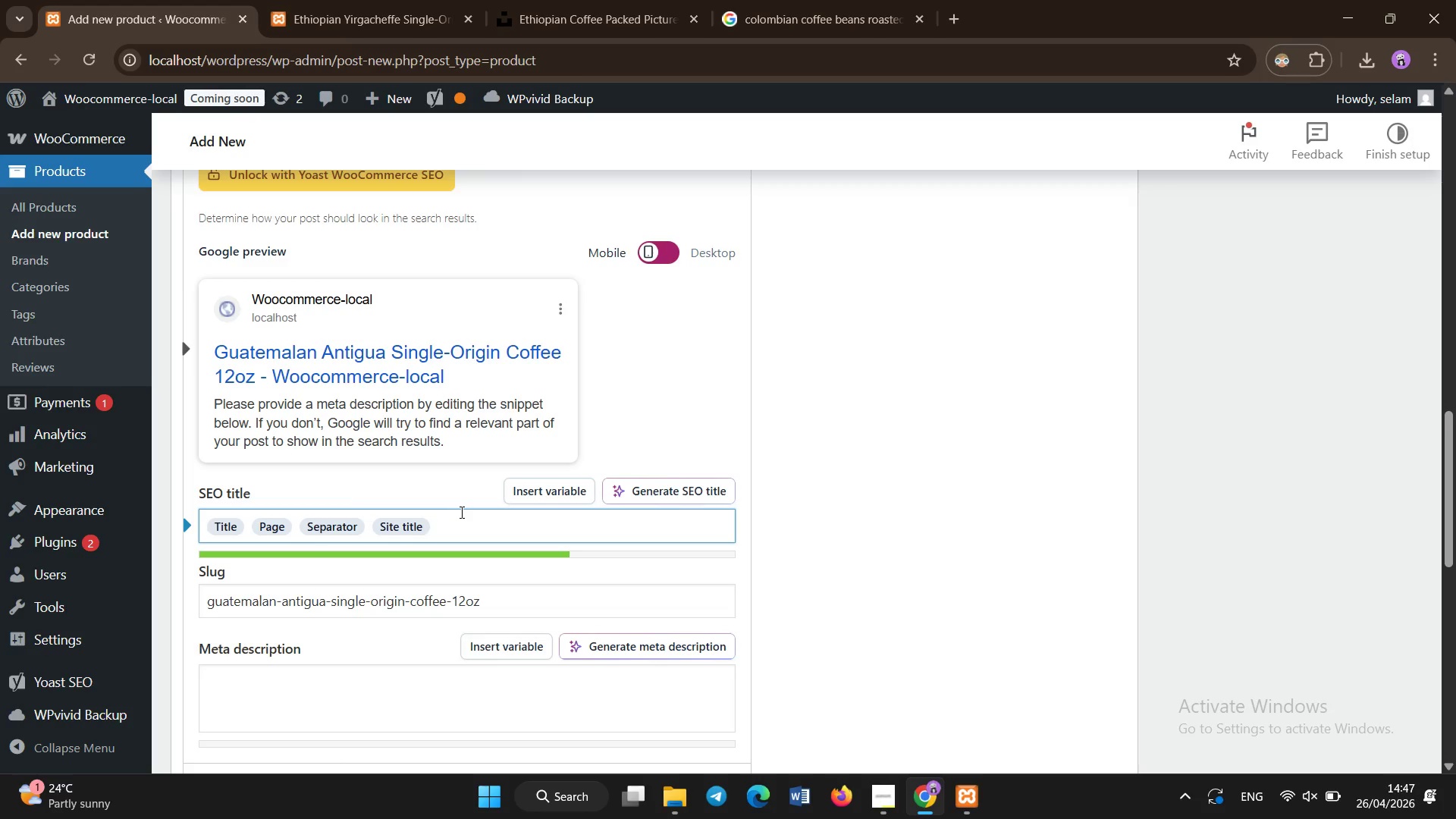 
key(Backspace)
 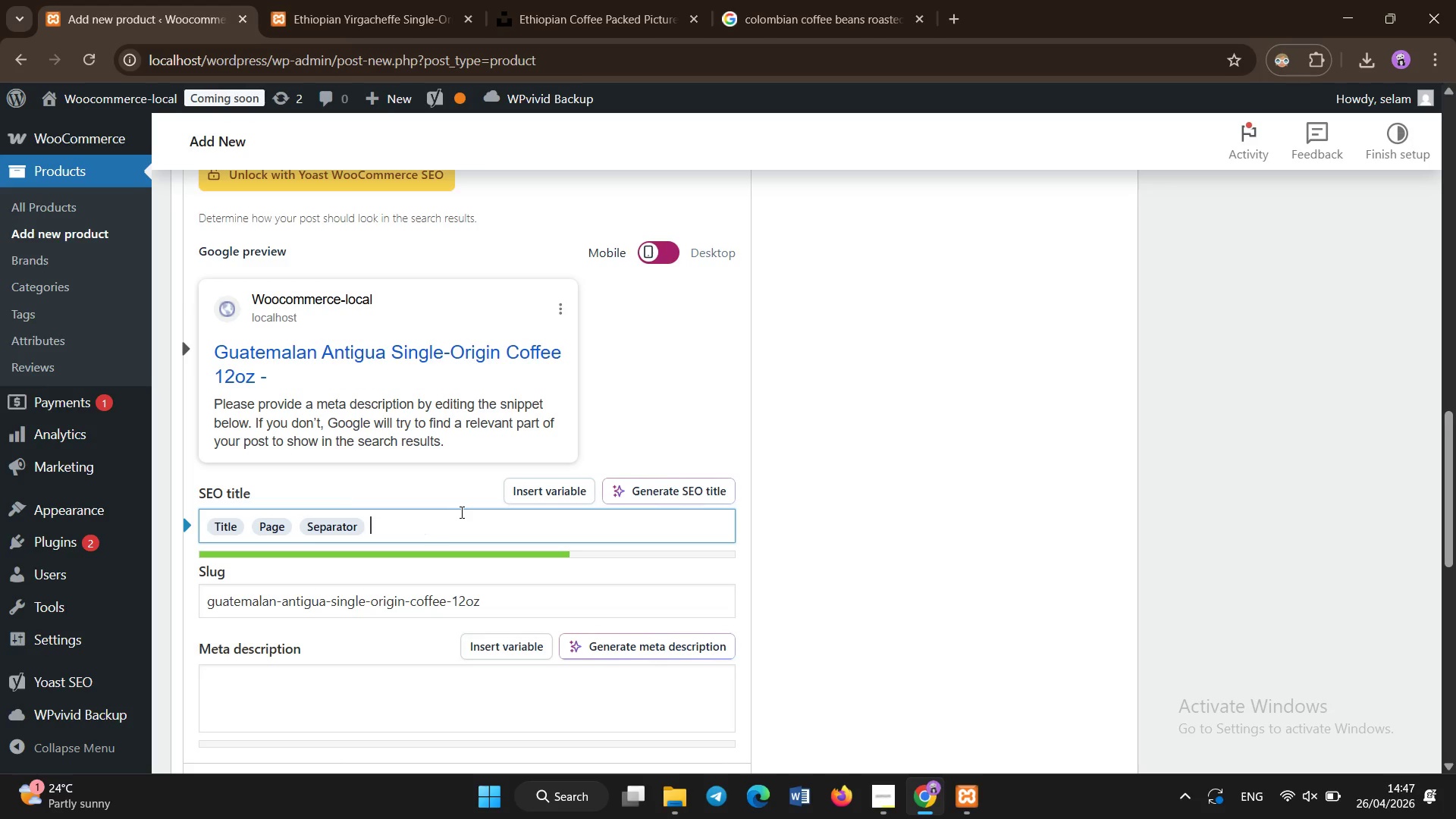 
key(Backspace)
 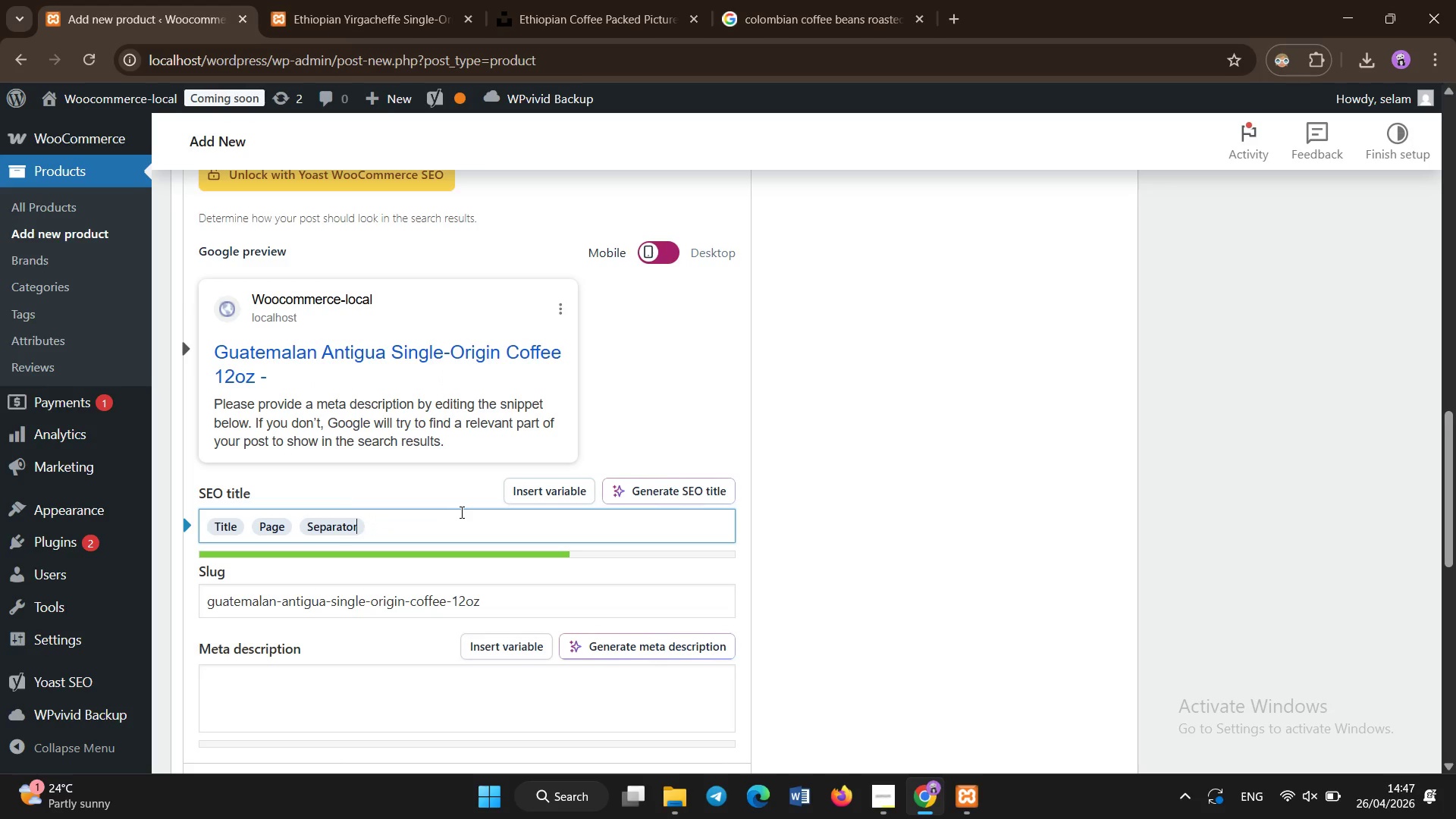 
key(Backspace)
 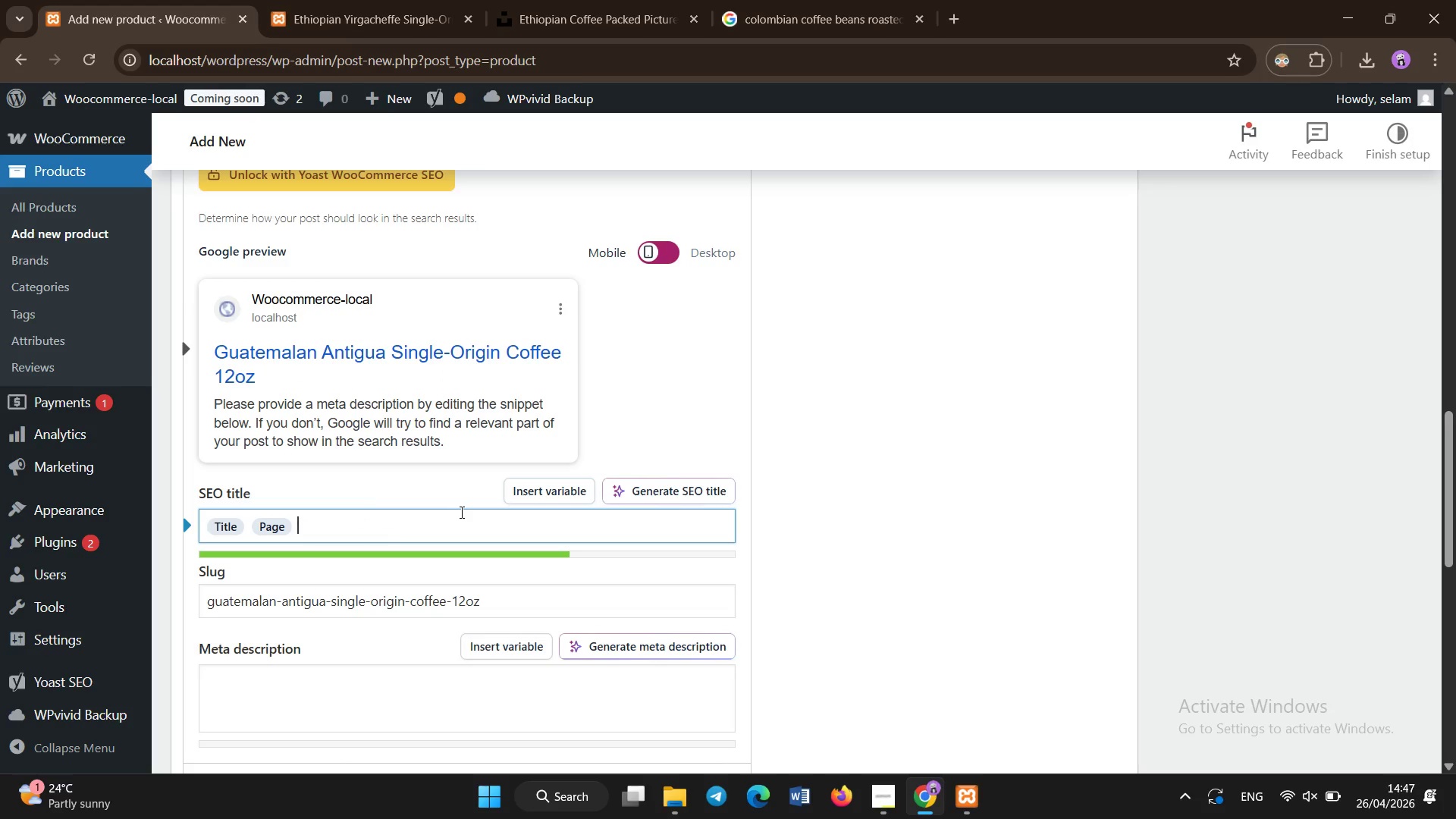 
key(Backspace)
 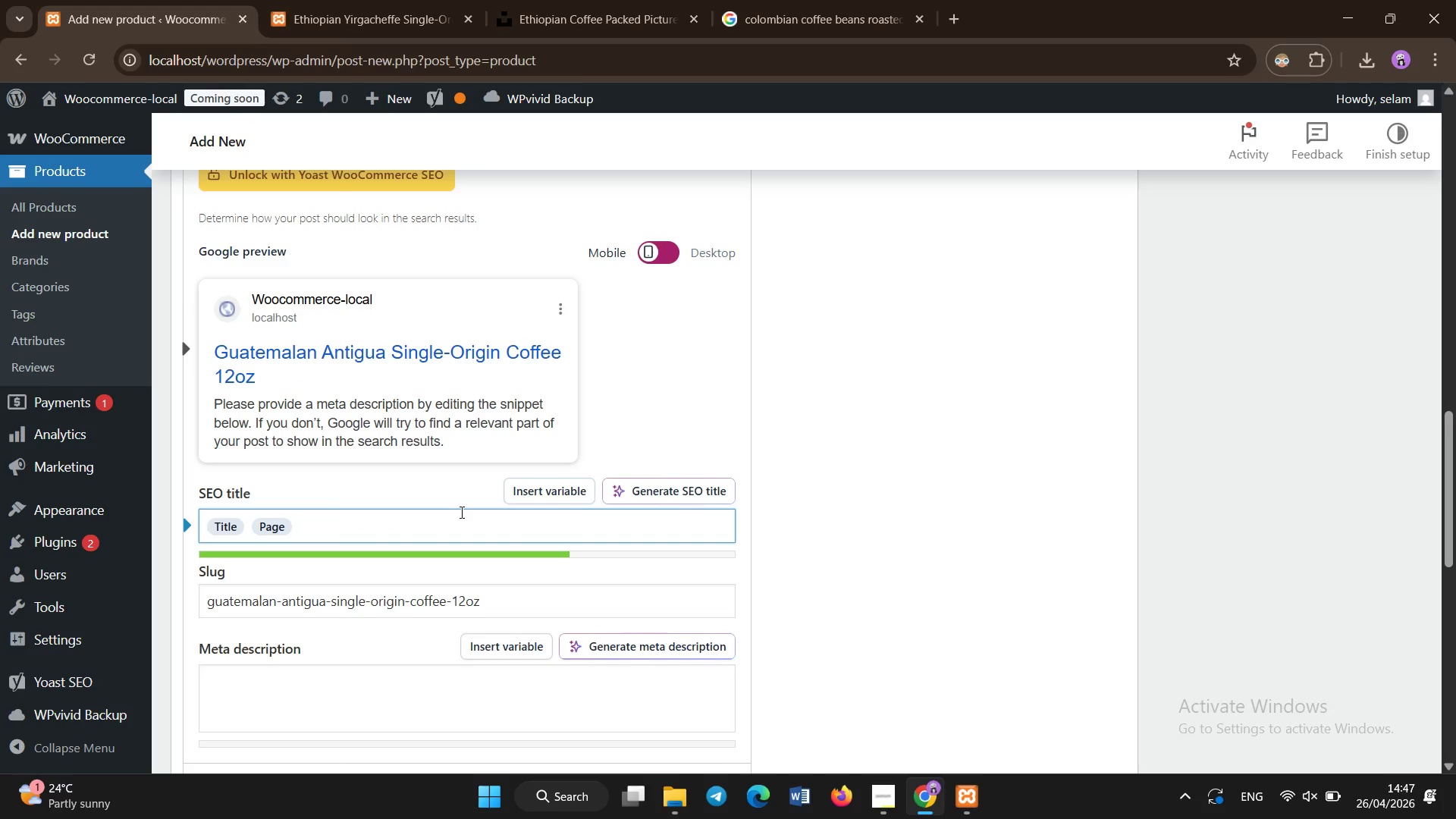 
scroll: coordinate [448, 604], scroll_direction: down, amount: 1.0
 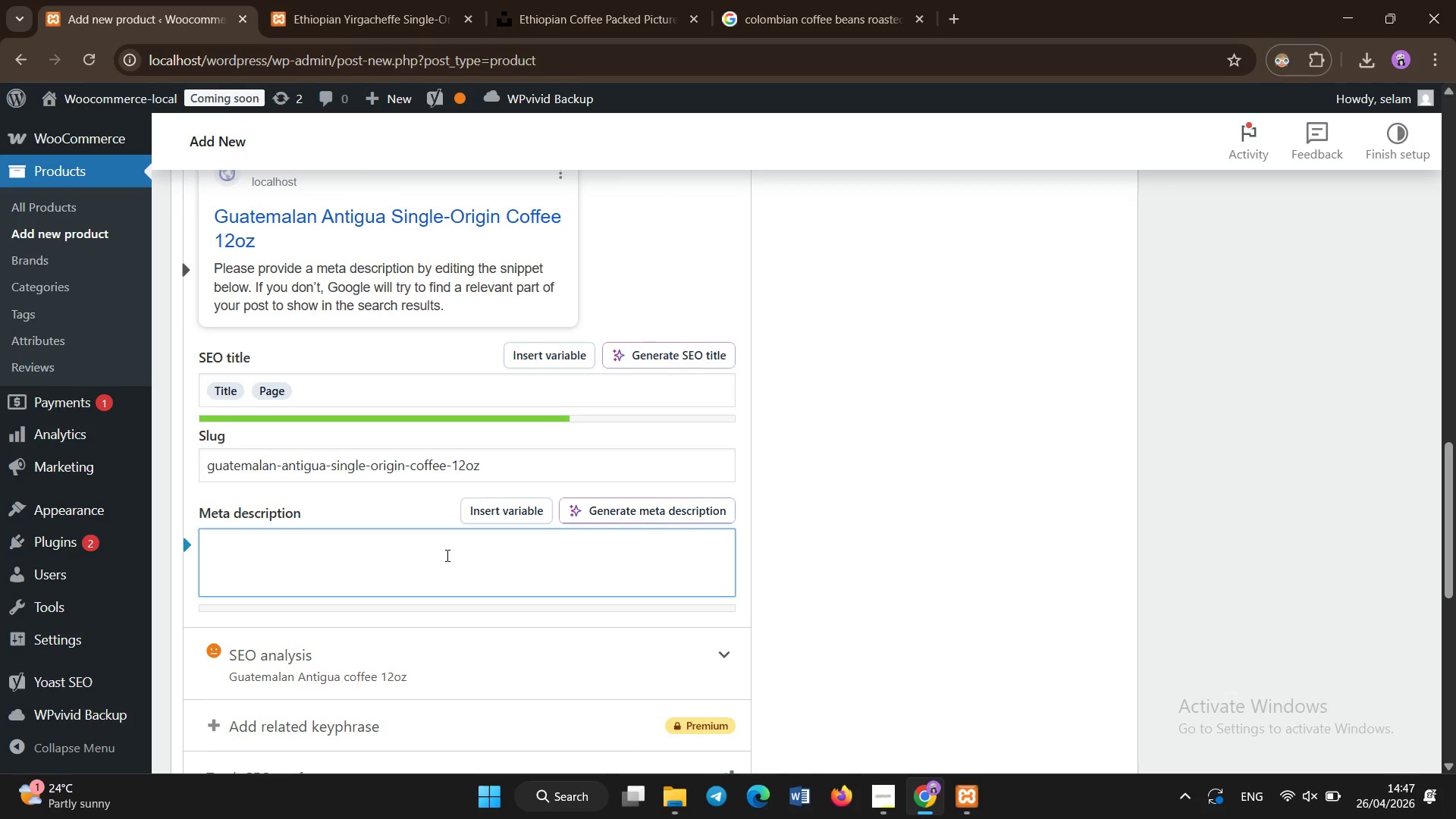 
type(Small-batch roasted Guatemalan Antiq)
key(Backspace)
type(gua coffee with chocolate and nutty notes. Medium roast specialty coffee for rich flavor/)
key(Backspace)
type(.)
 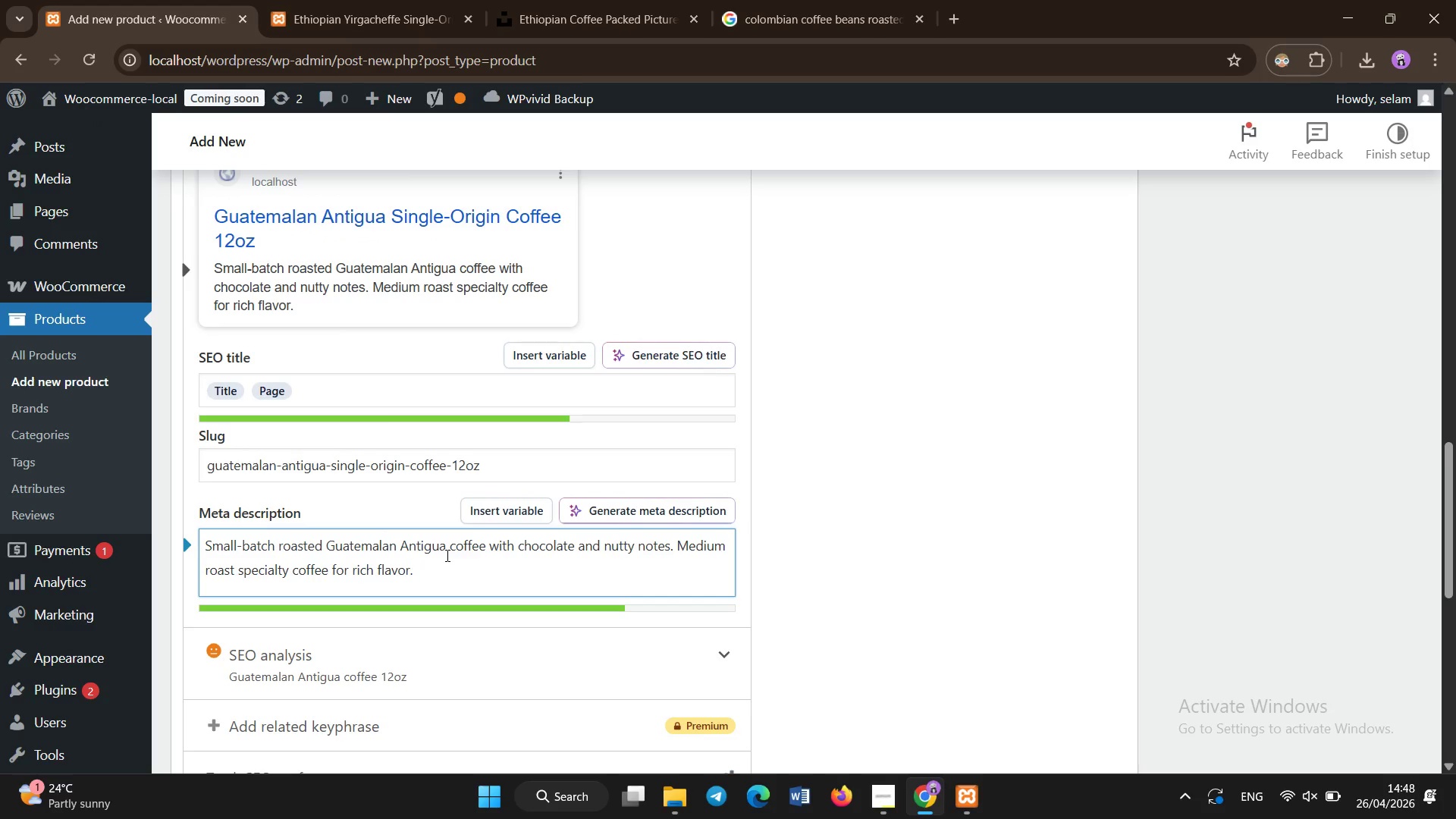 
scroll: coordinate [1131, 463], scroll_direction: up, amount: 7.0
 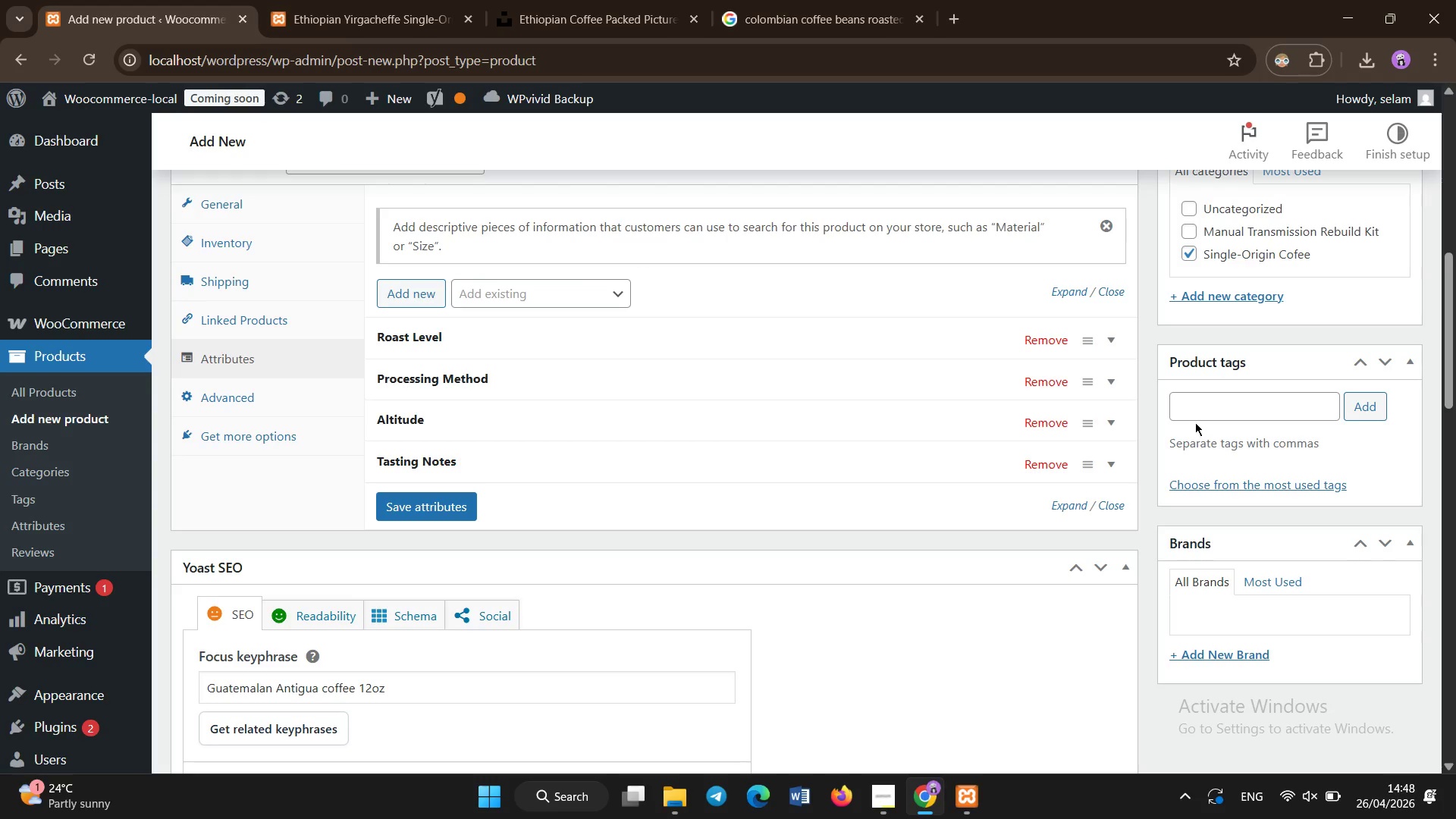 
double_click([1197, 412])
 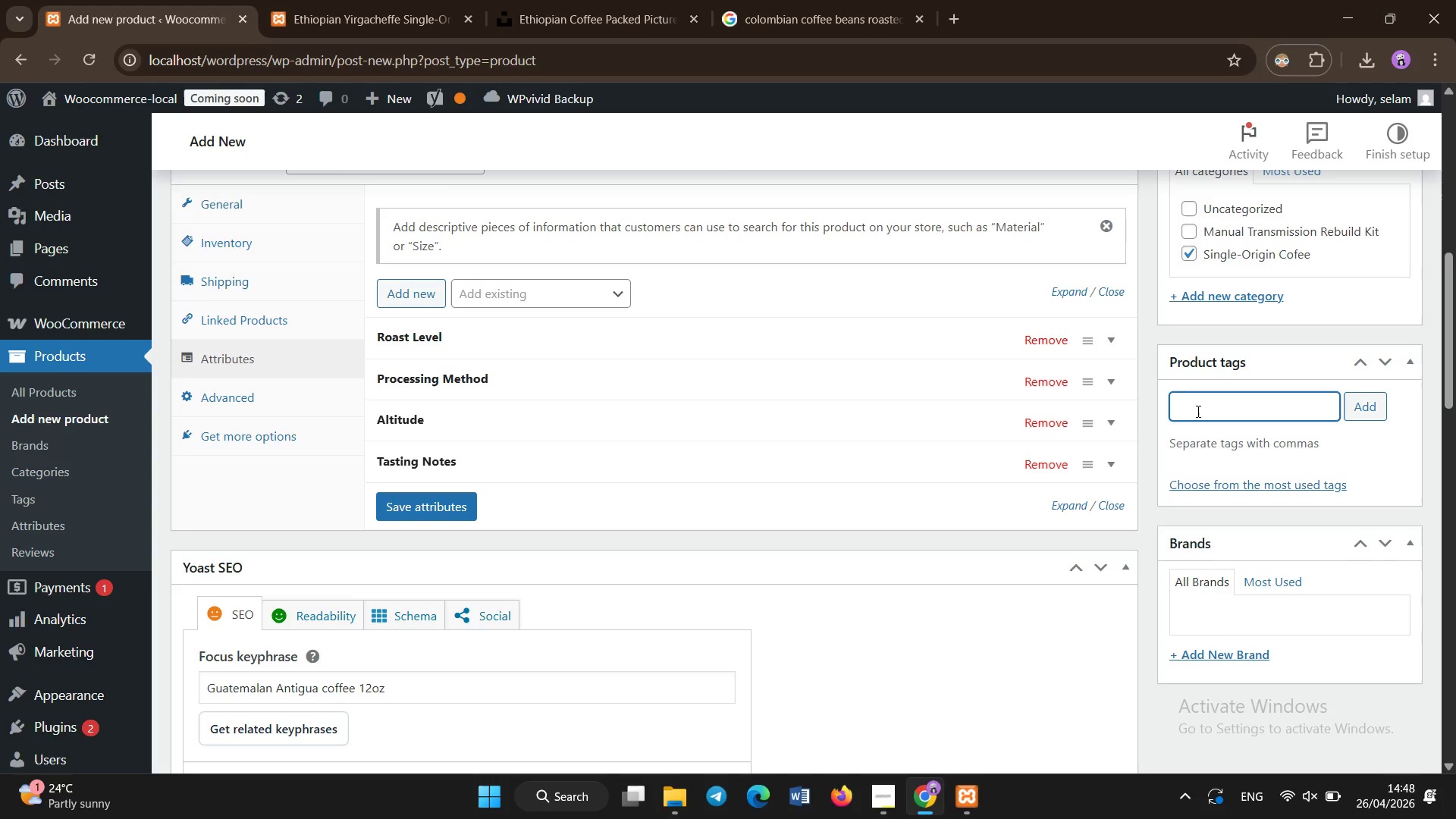 
type(Guatemalan Coffee)
 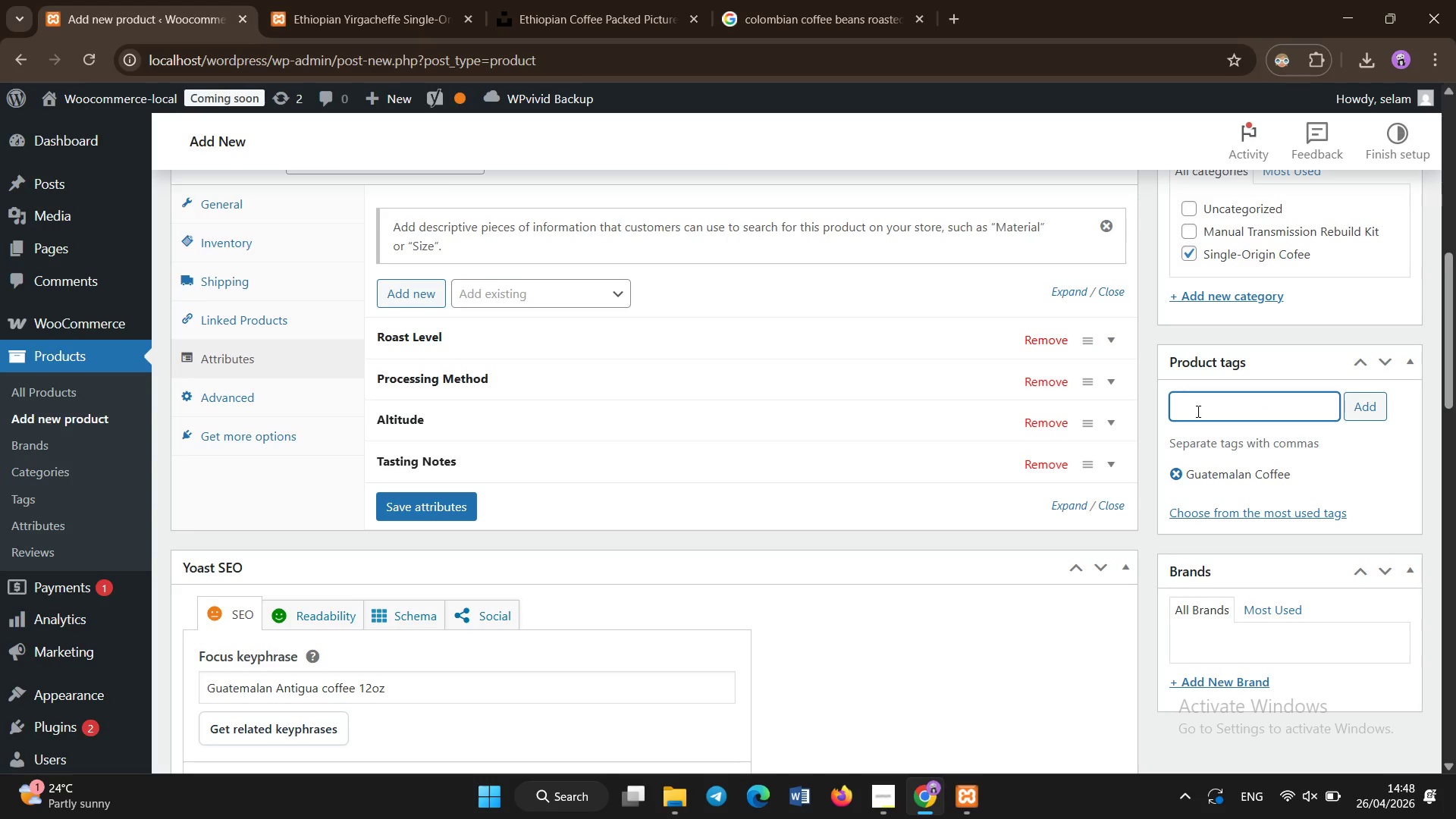 
 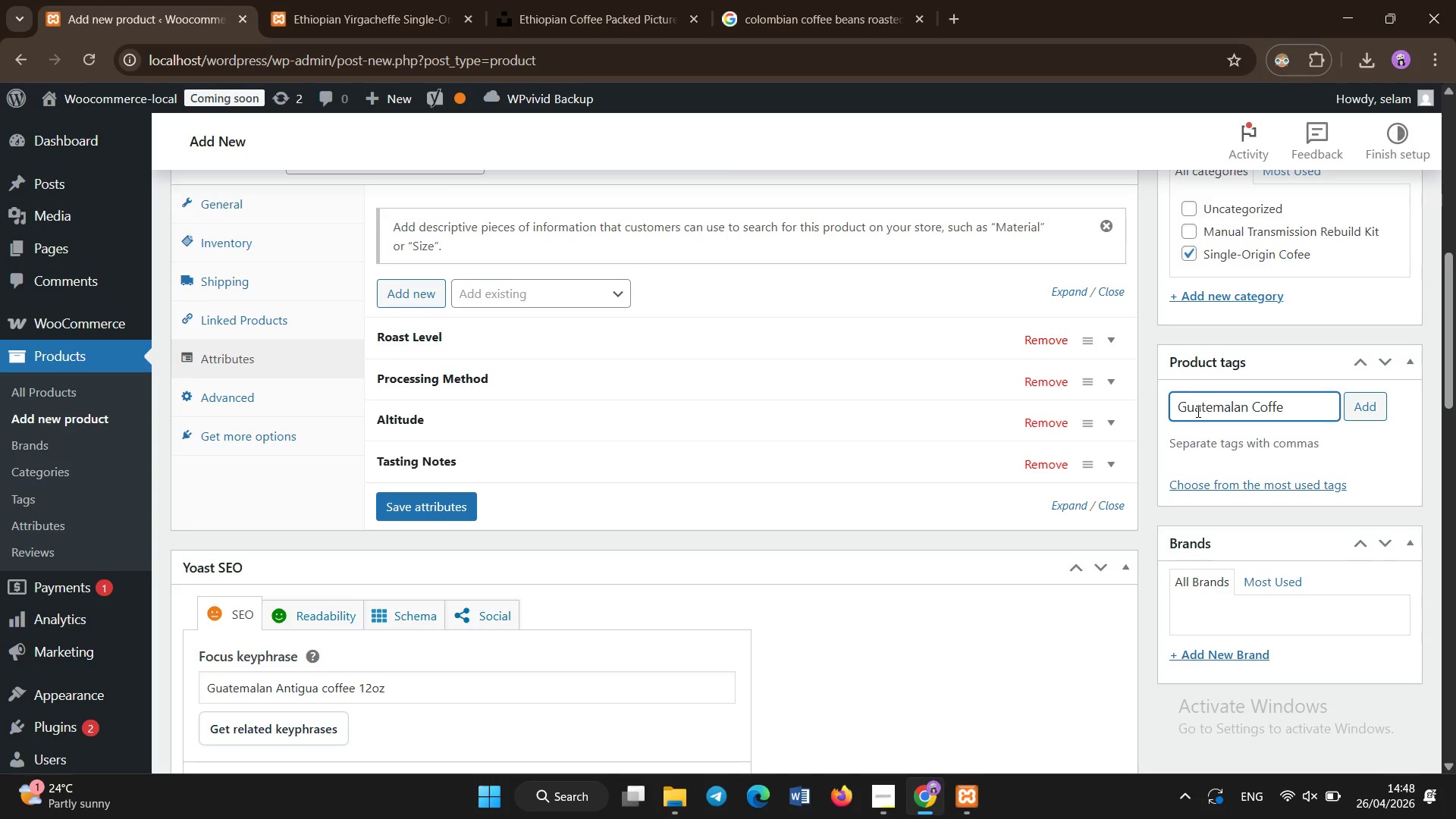 
key(Enter)
 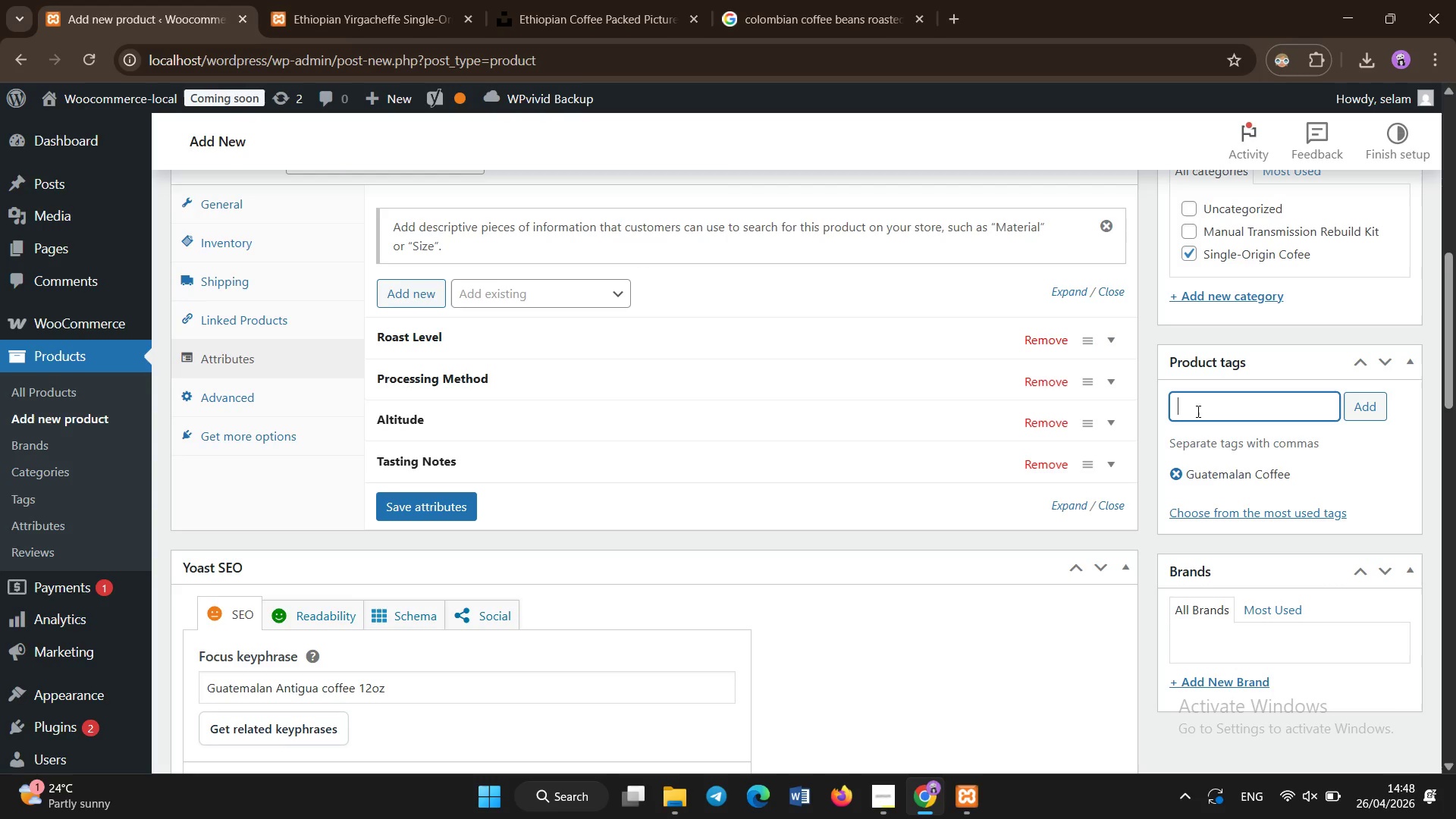 
hold_key(key=ShiftLeft, duration=0.5)
 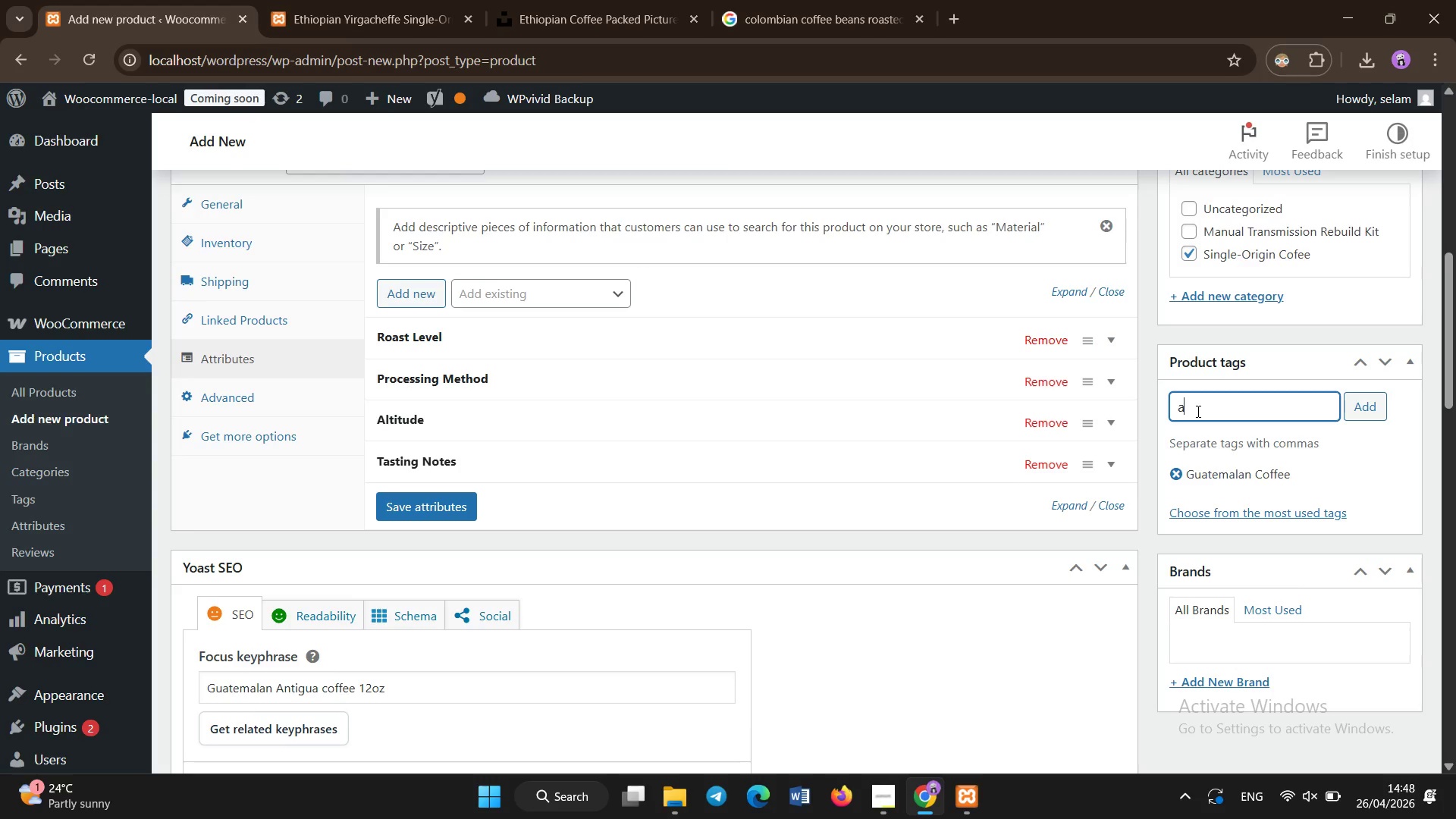 
type(a)
key(Backspace)
type(Antigua)
 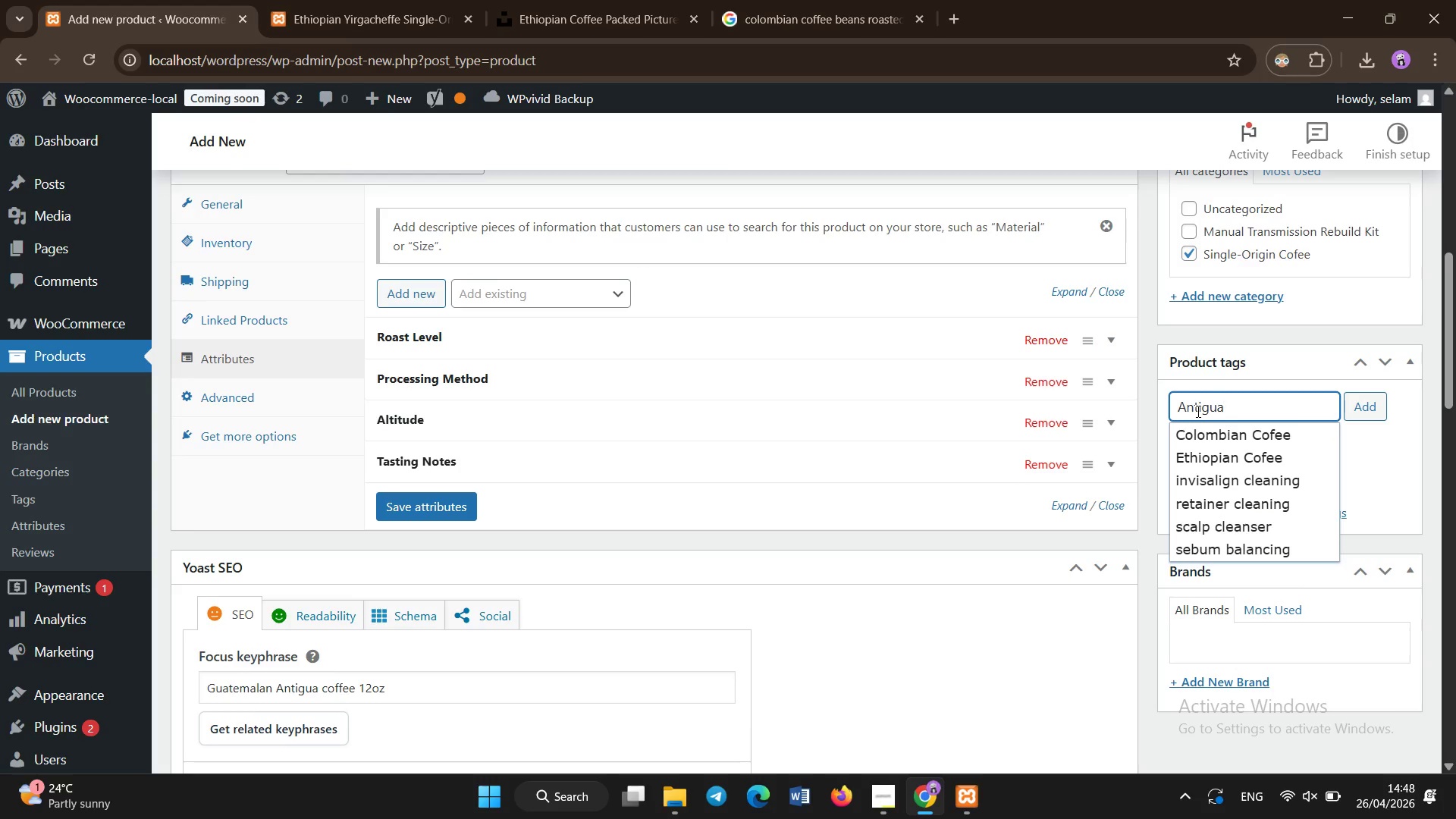 
key(Enter)
 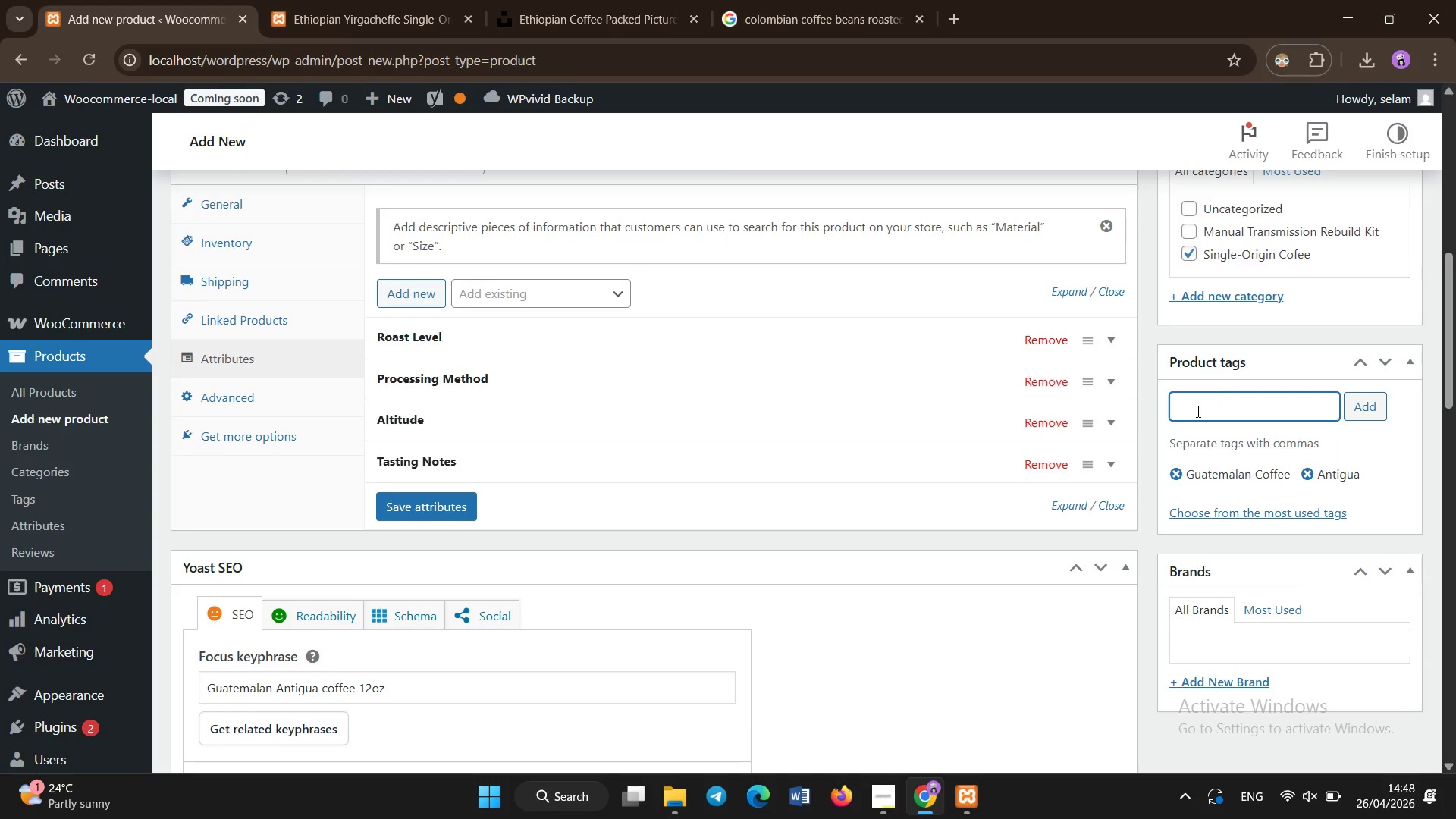 
type(Medium Roast)
 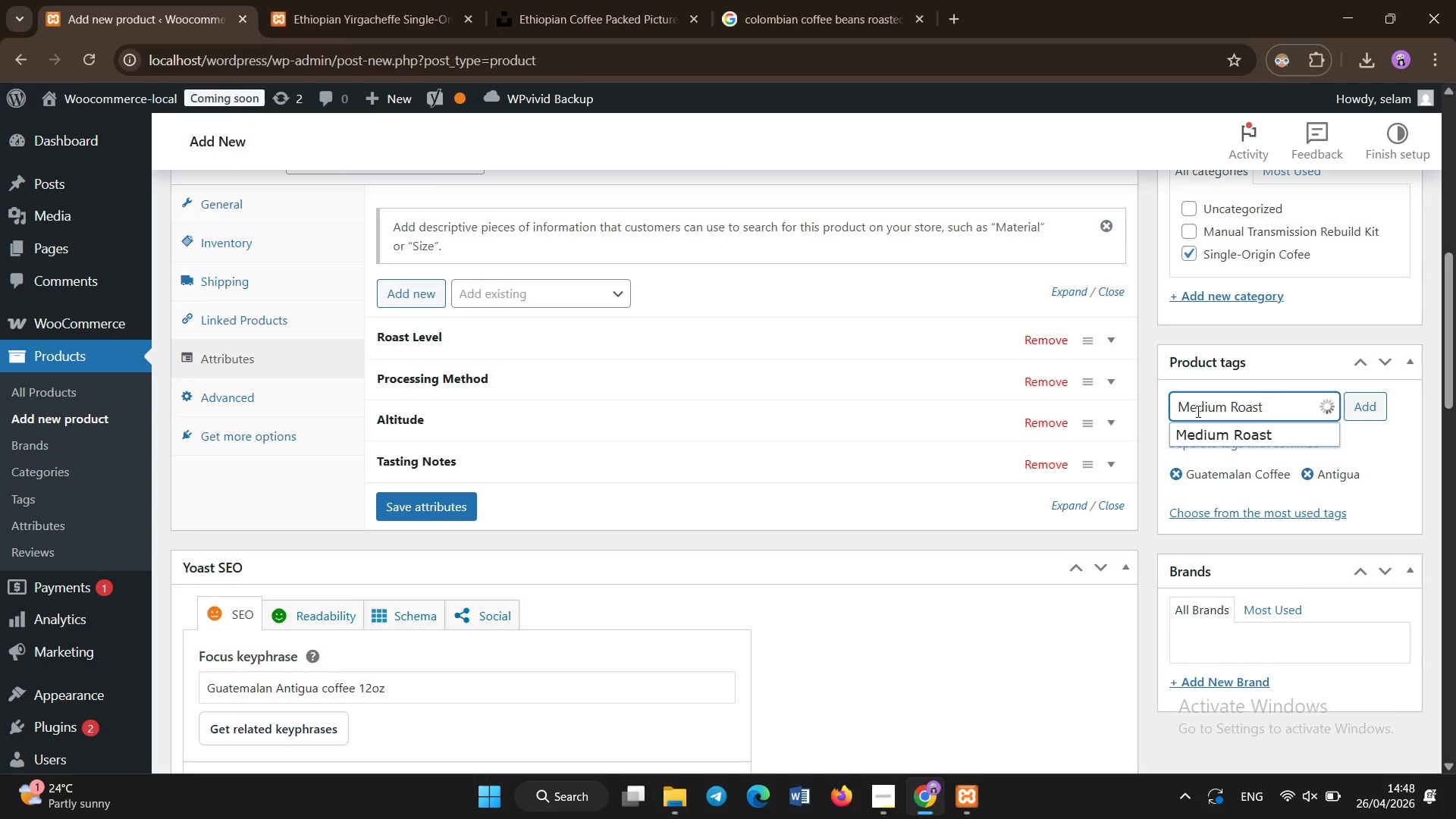 
key(Enter)
 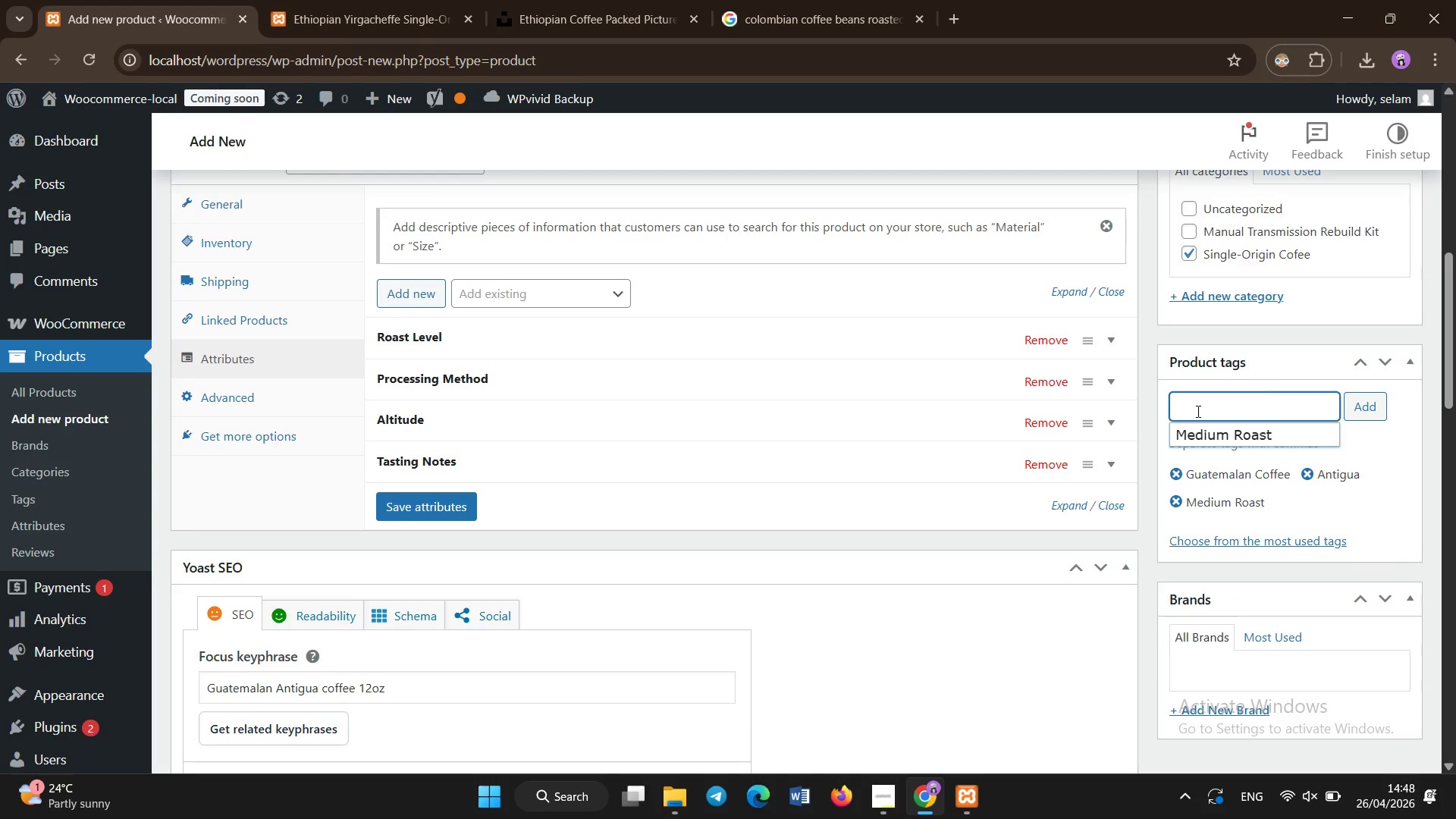 
type(Chocolate Notes)
 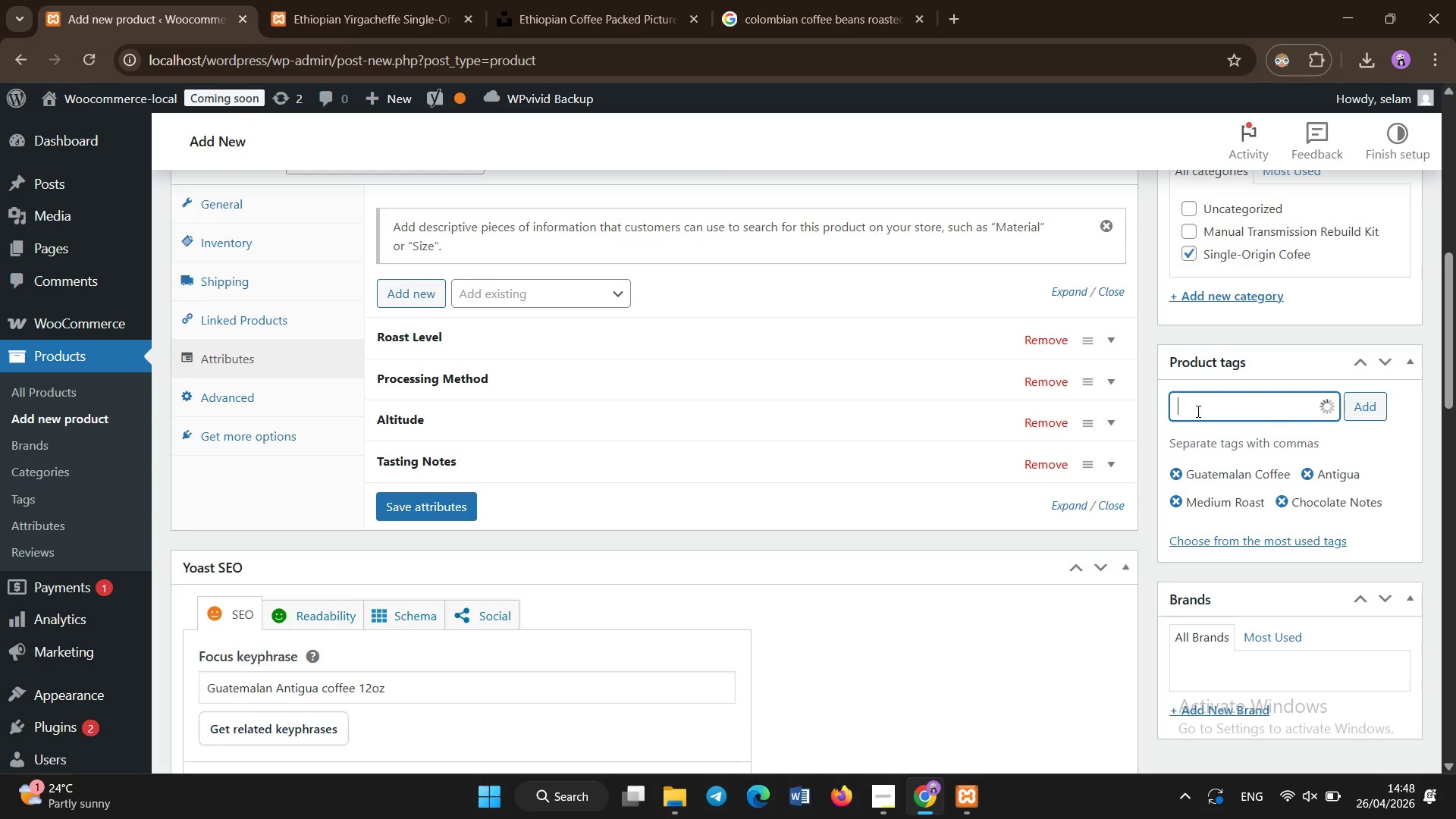 
 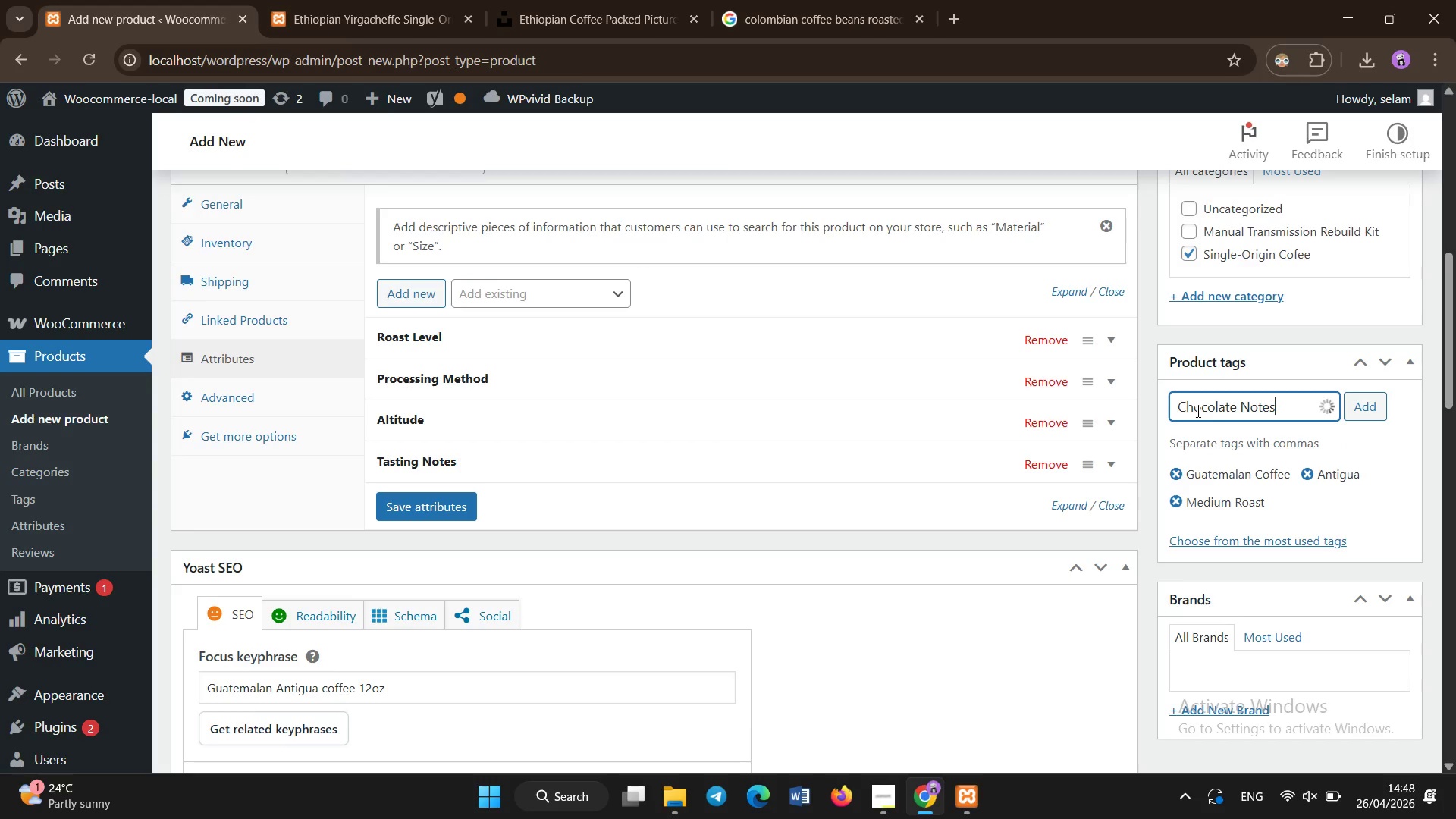 
key(Enter)
 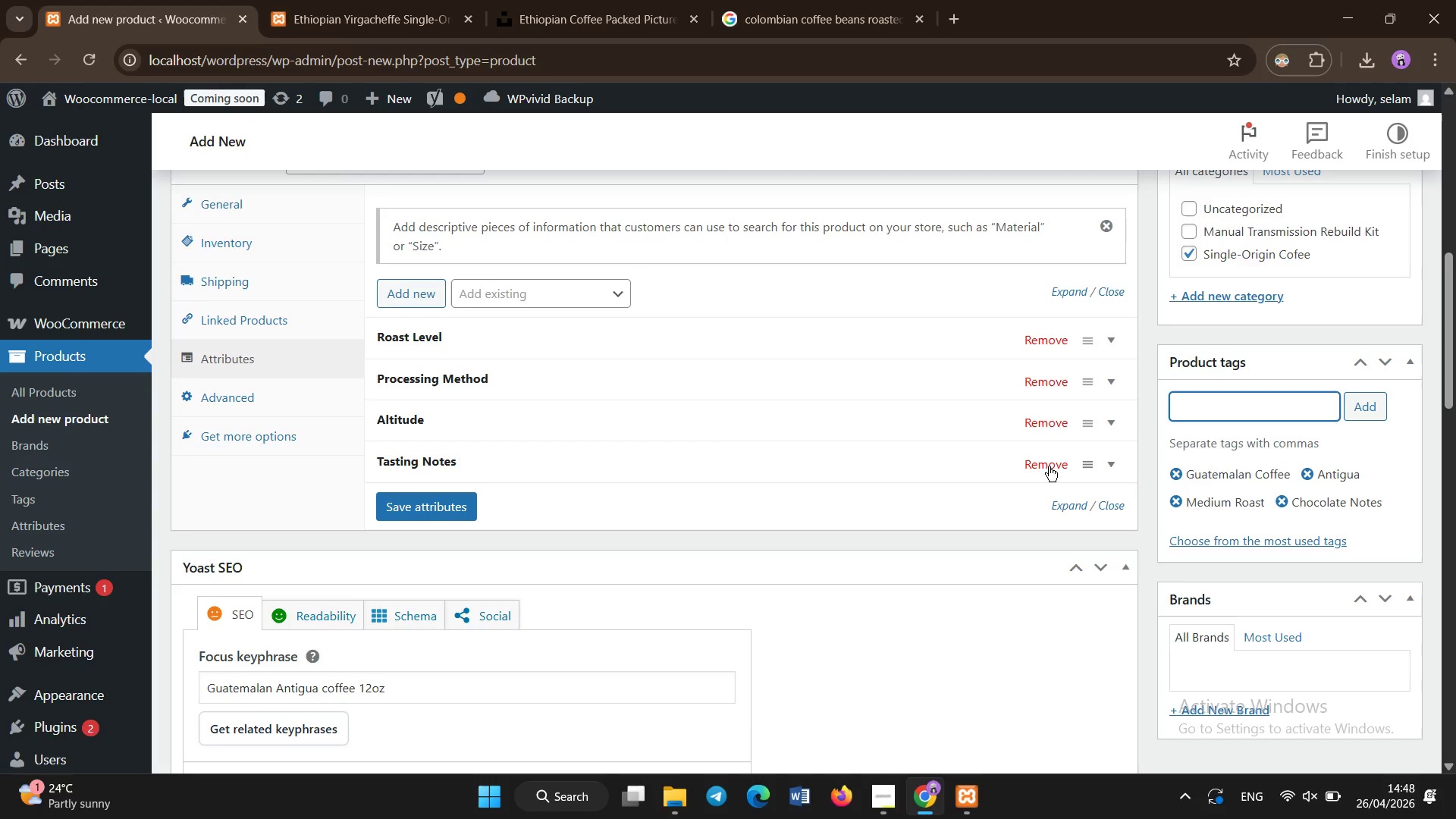 
scroll: coordinate [774, 205], scroll_direction: up, amount: 6.0
 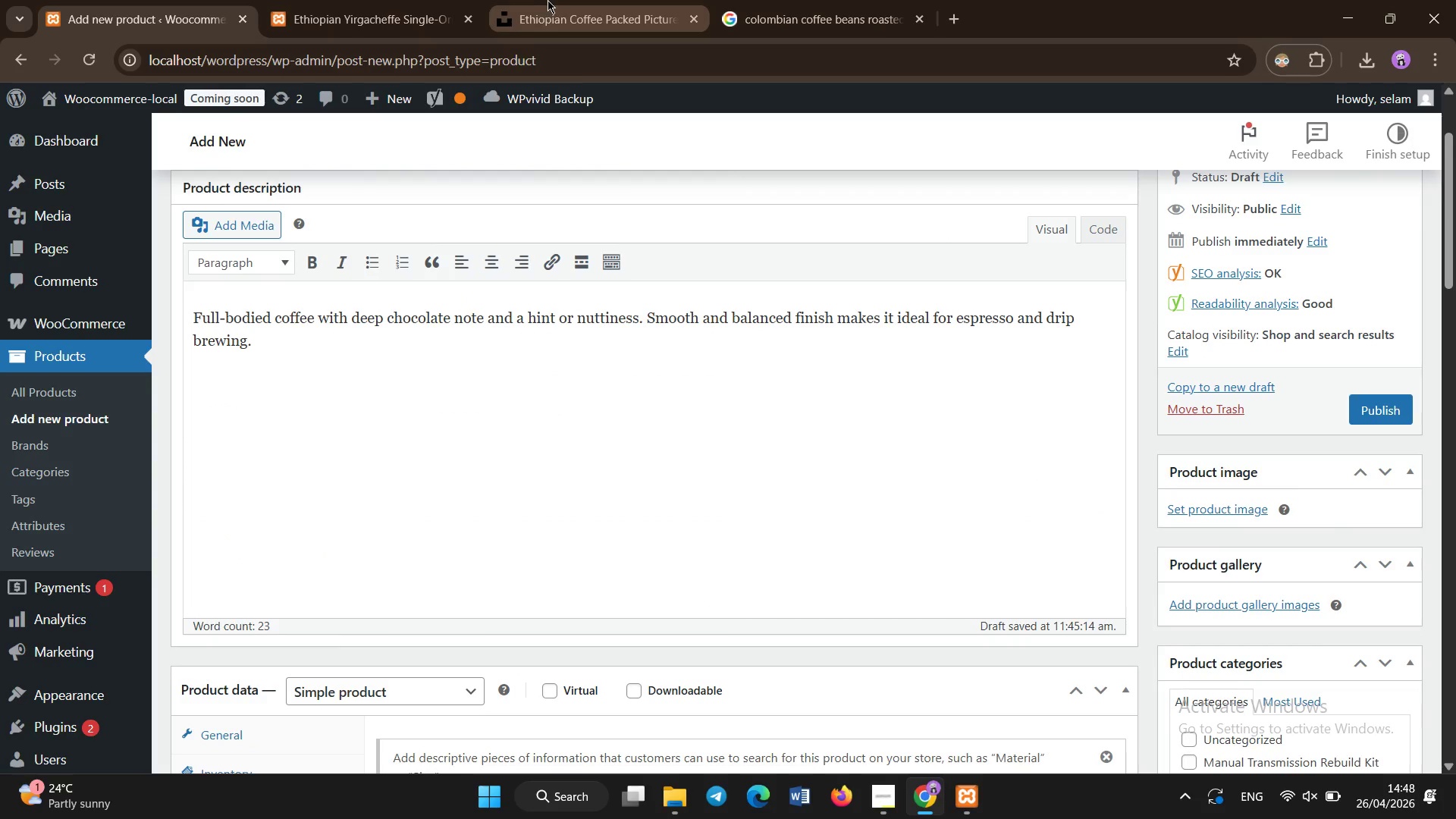 
left_click([554, 0])
 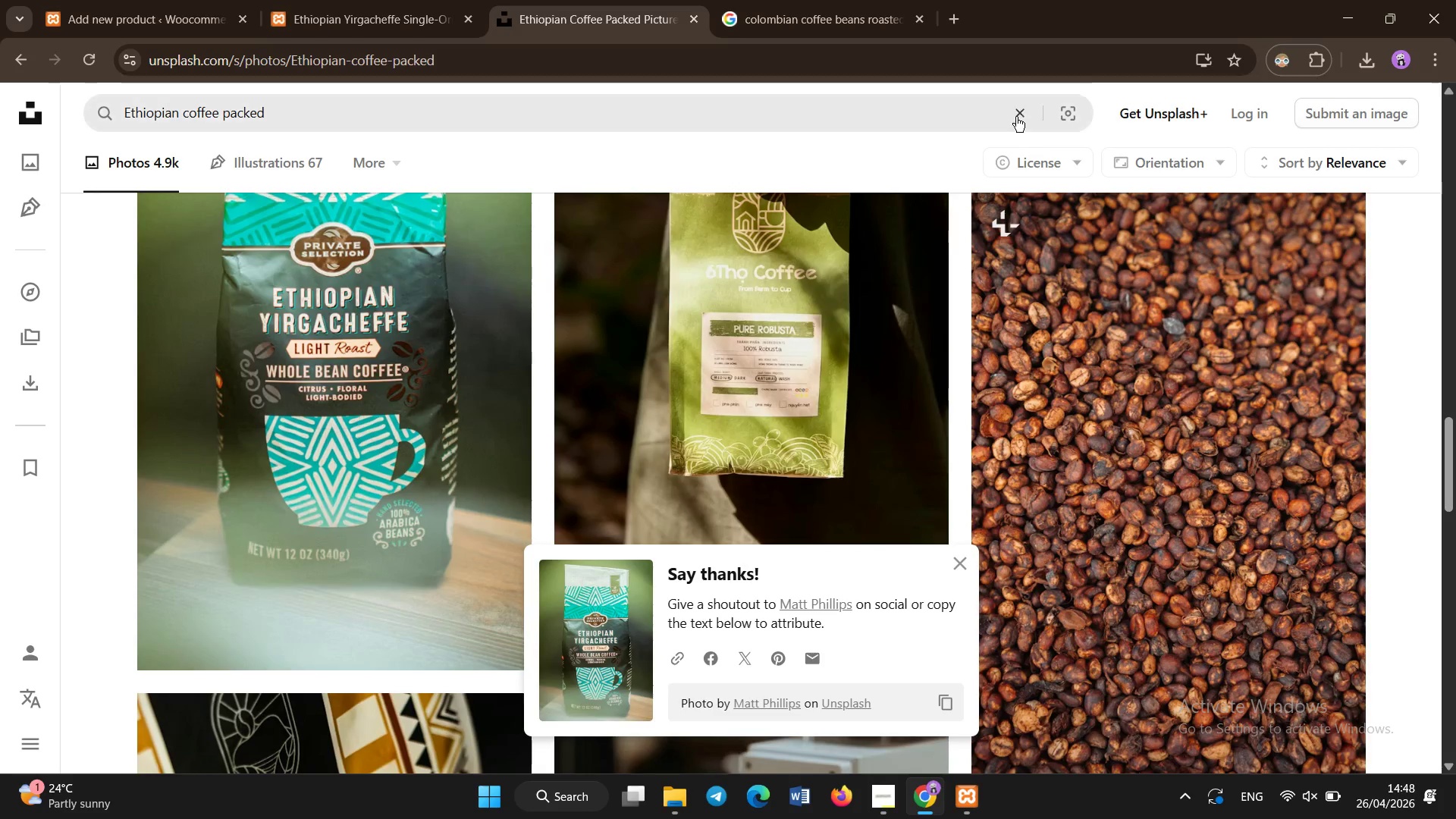 
left_click([1015, 111])
 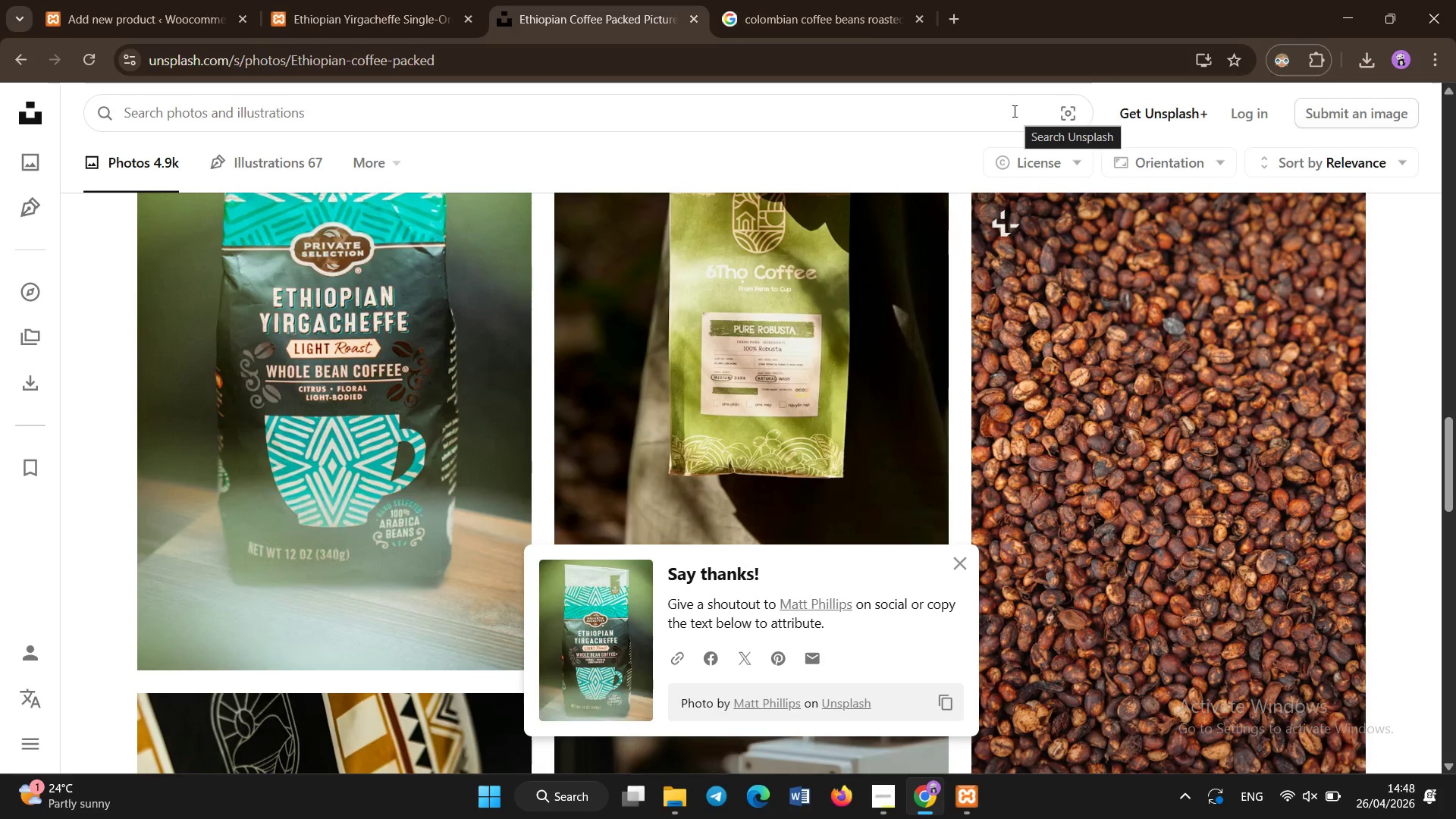 
type(Guate,a;a)
key(Backspace)
key(Backspace)
key(Backspace)
key(Backspace)
type(malan Antigua coffee)
 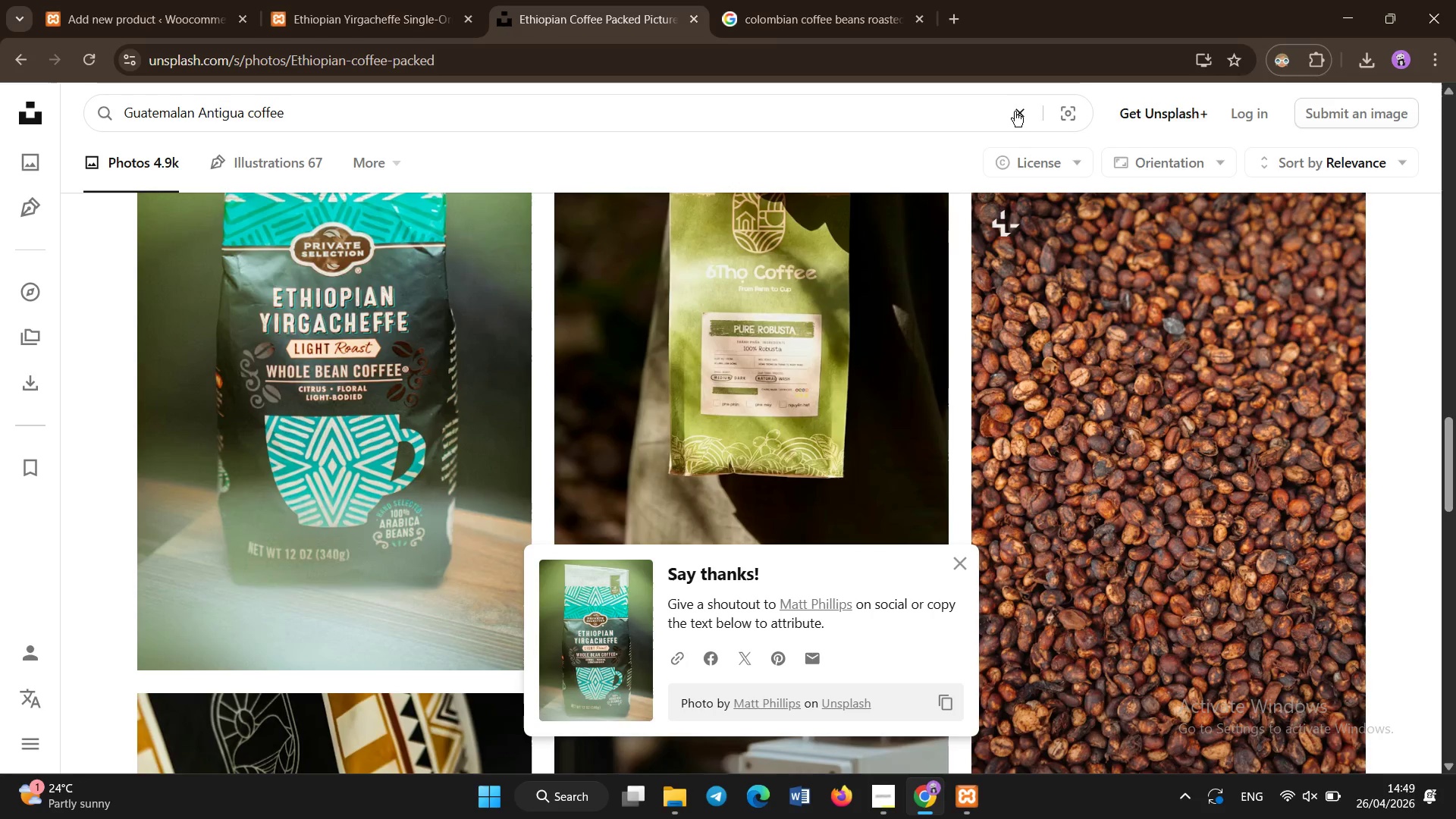 
key(Enter)
 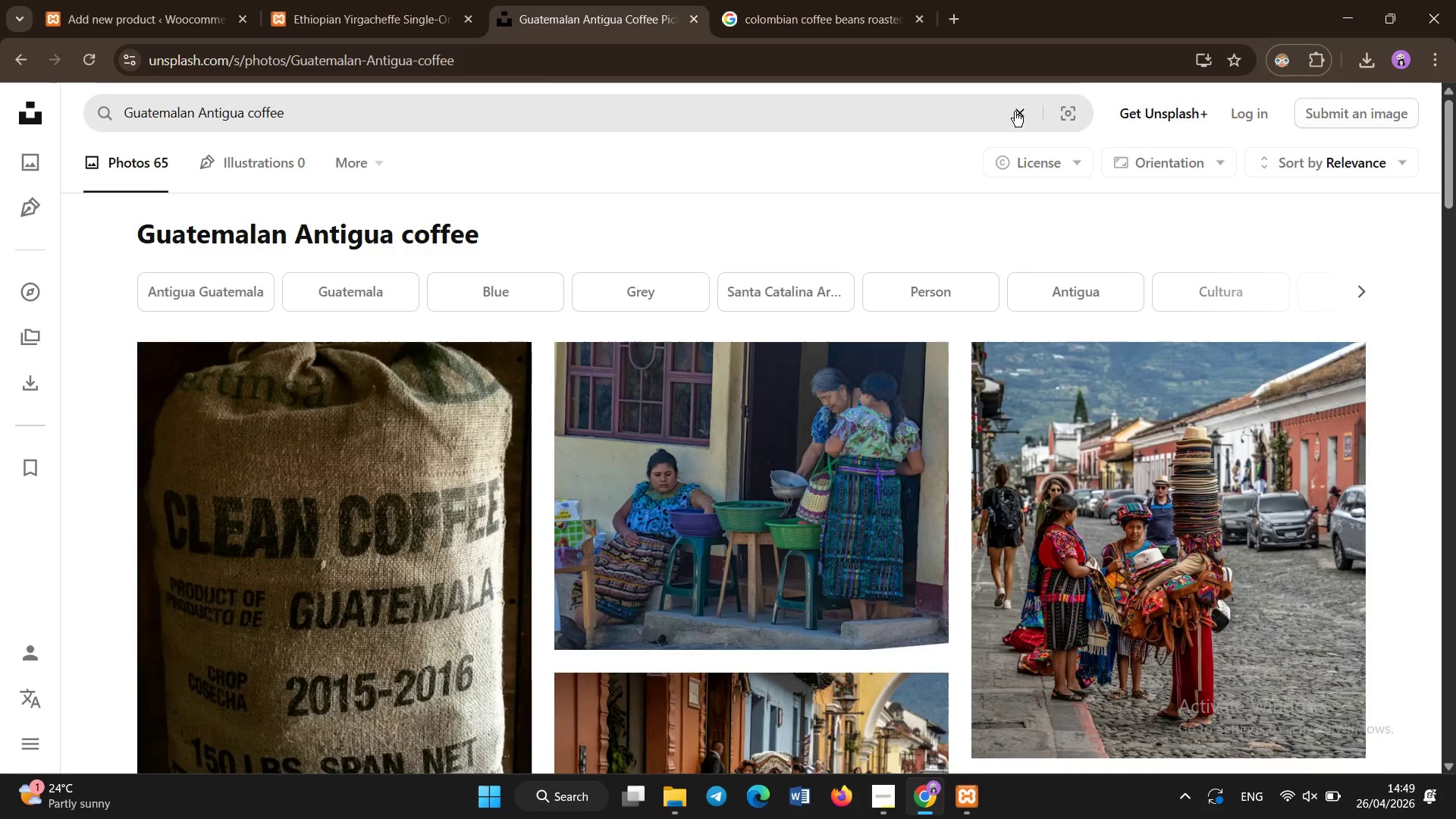 
scroll: coordinate [763, 530], scroll_direction: none, amount: 0.0
 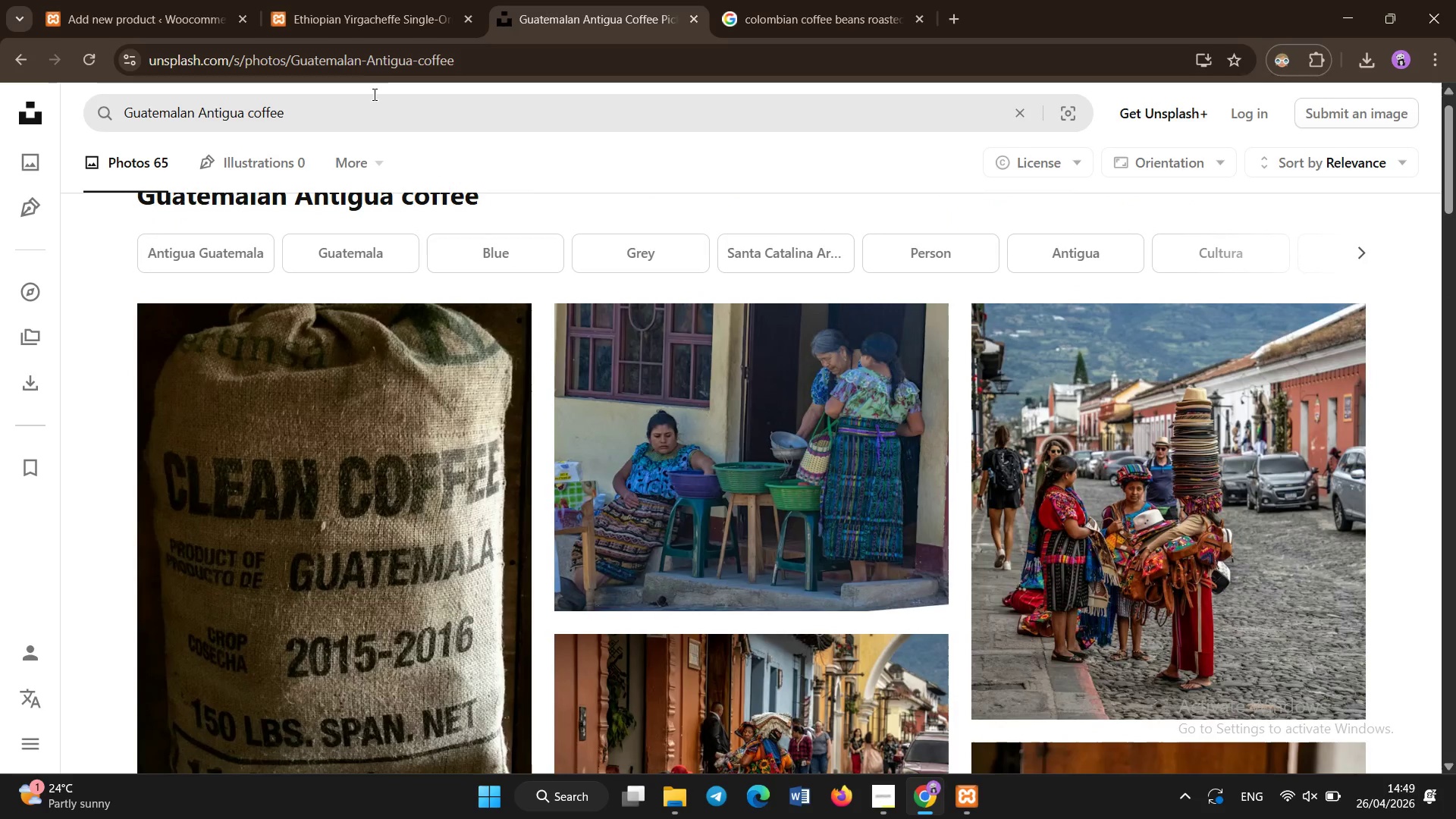 
left_click([373, 100])
 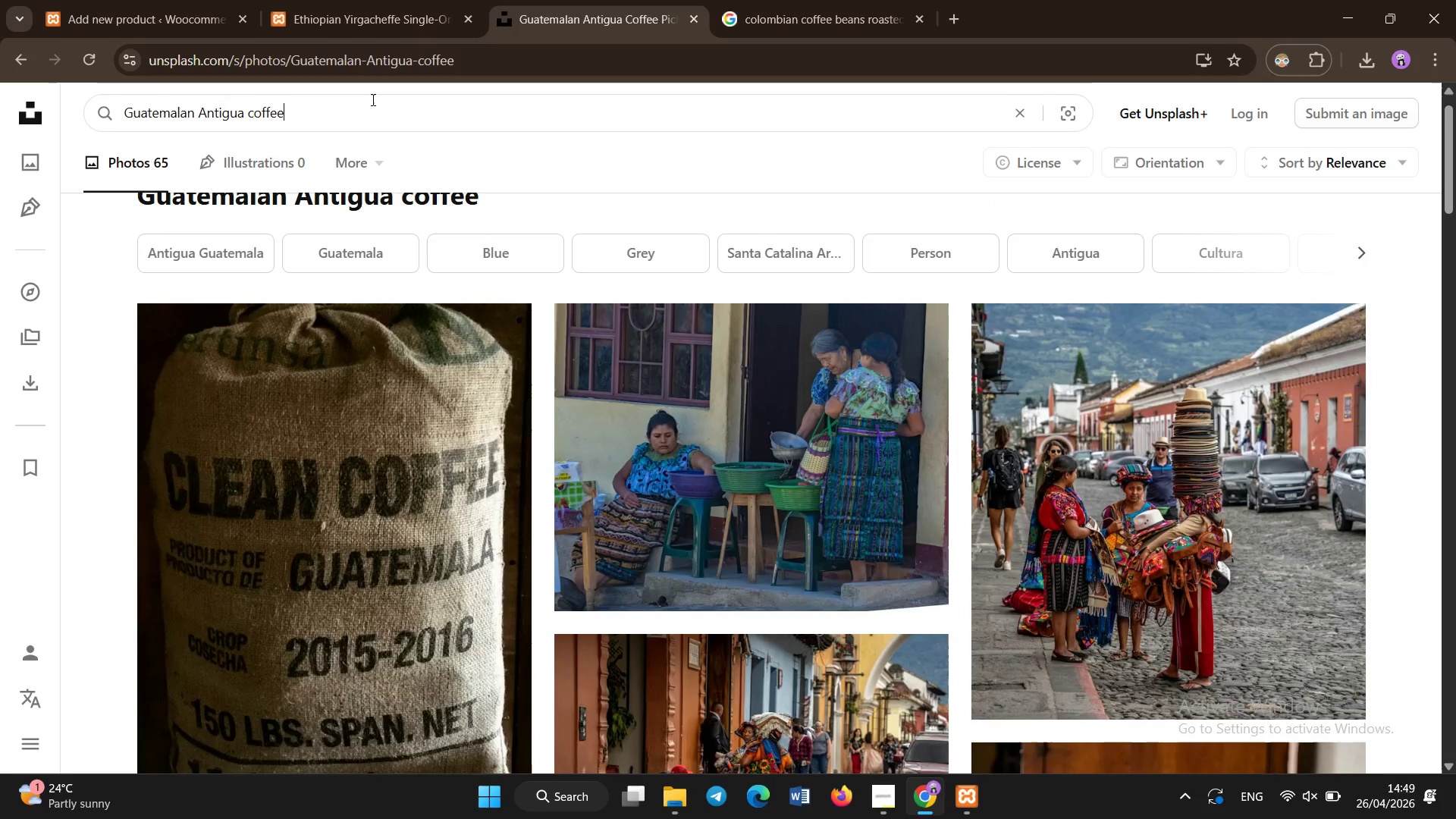 
key(Control+A)
 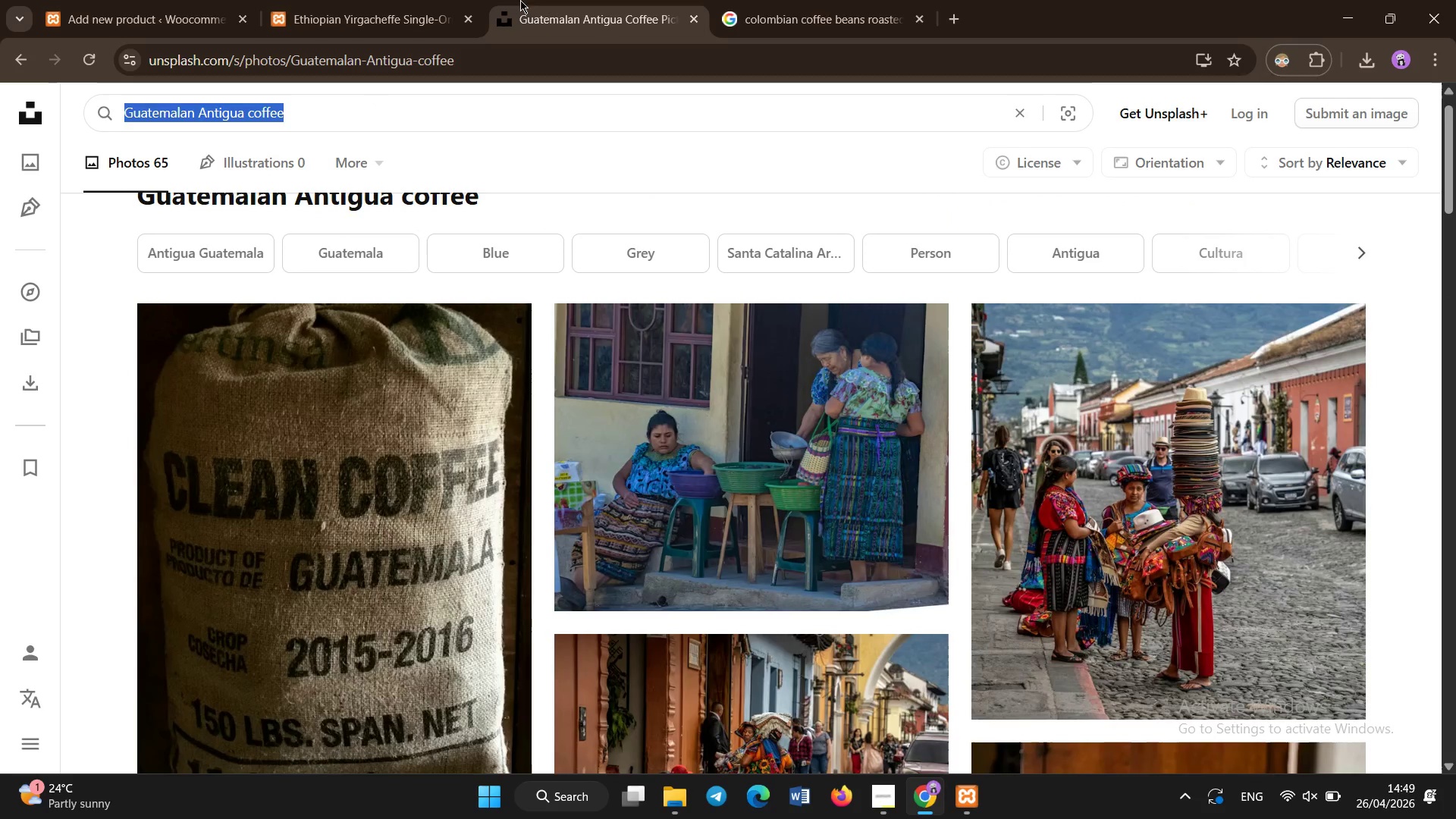 
key(Control+C)
 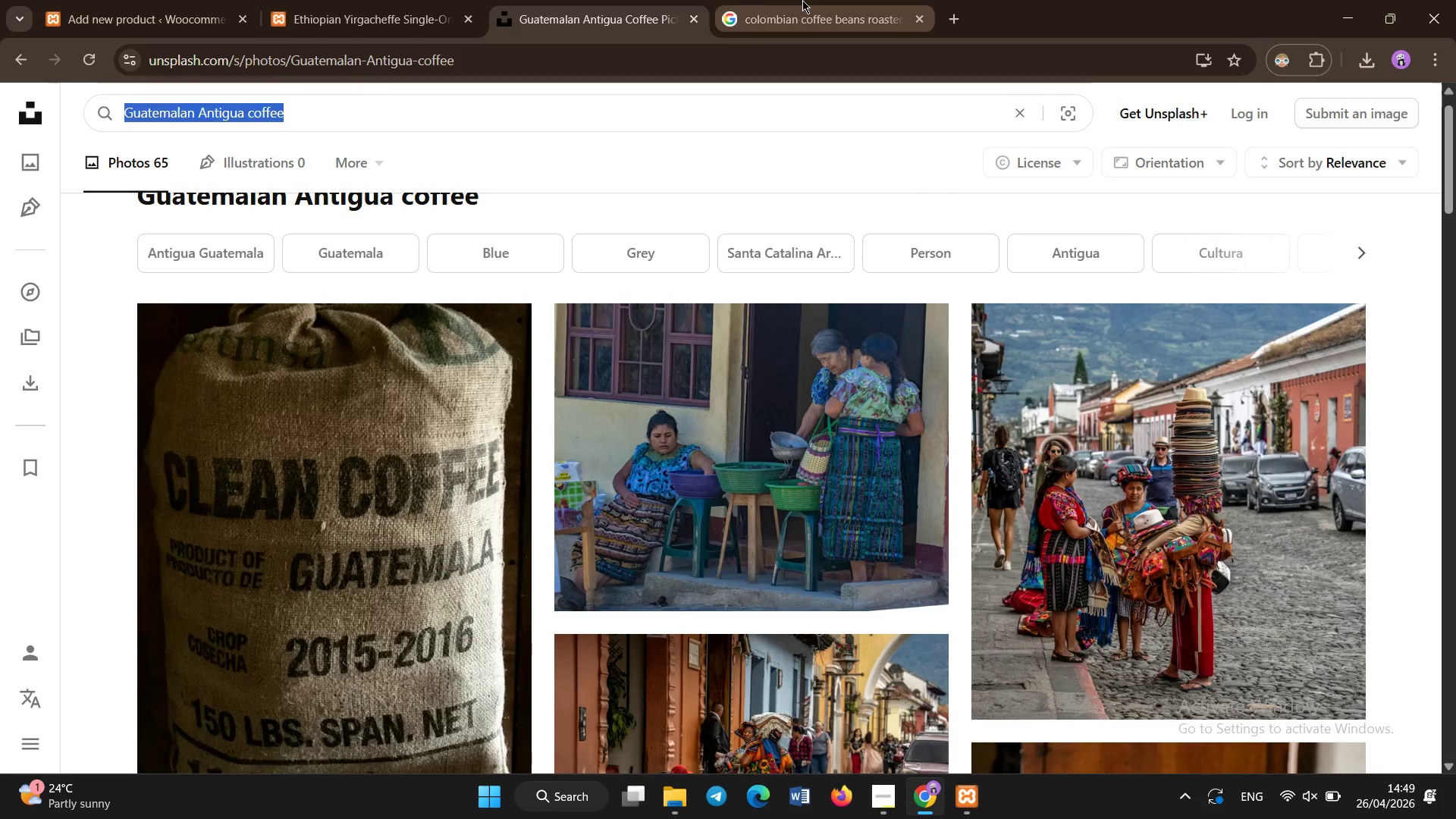 
left_click([802, 0])
 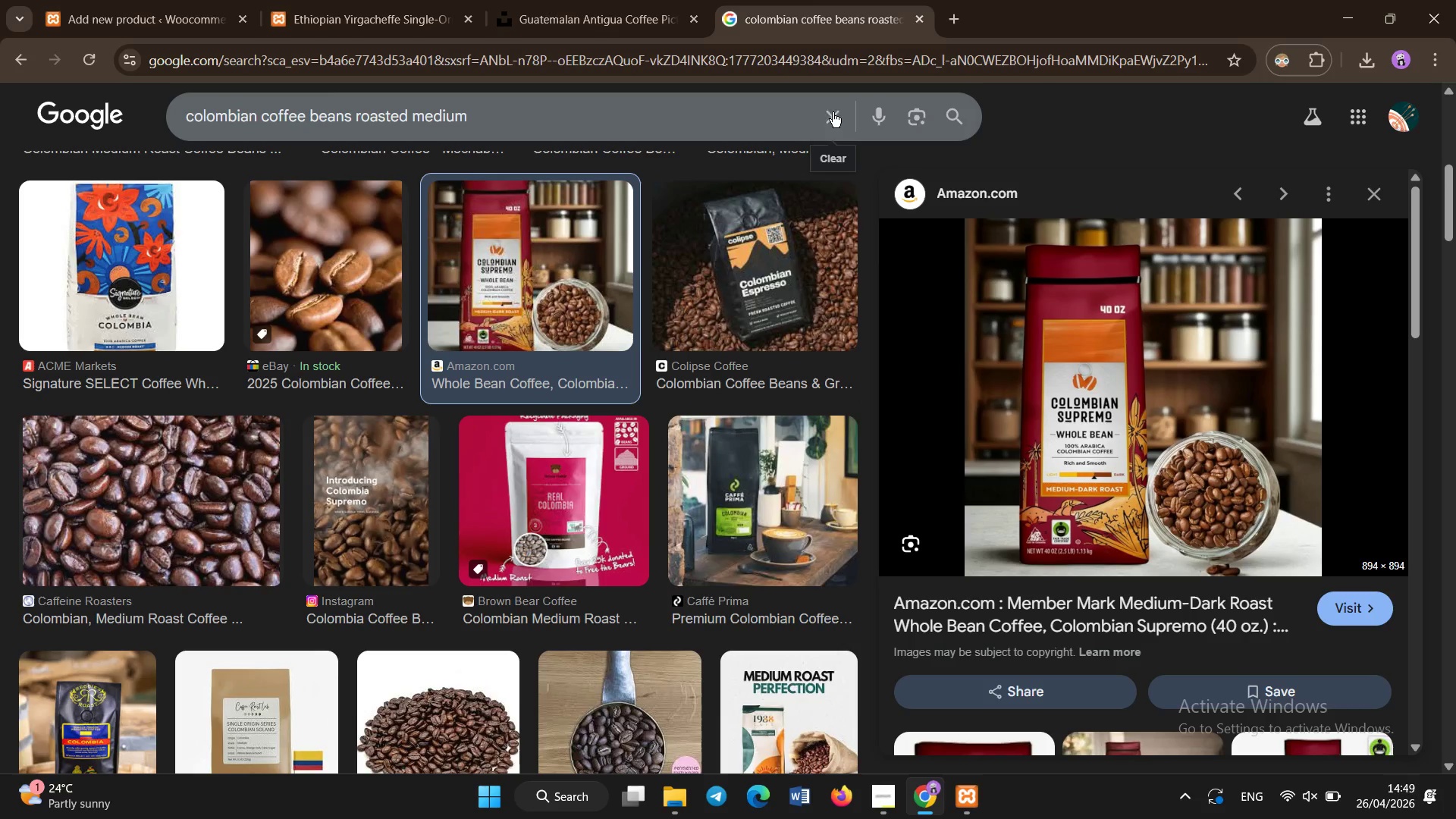 
left_click([824, 119])
 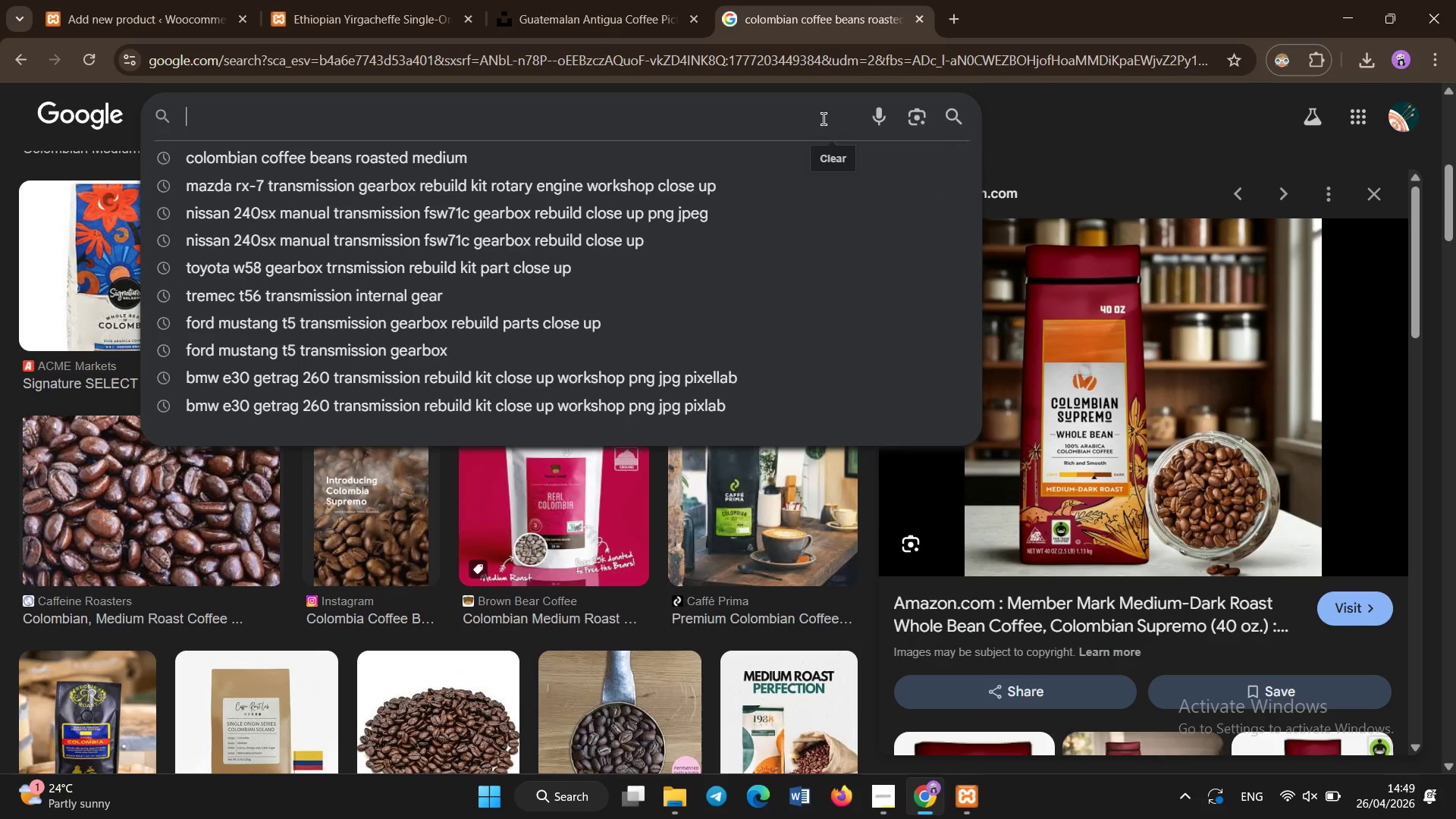 
key(Control+V)
 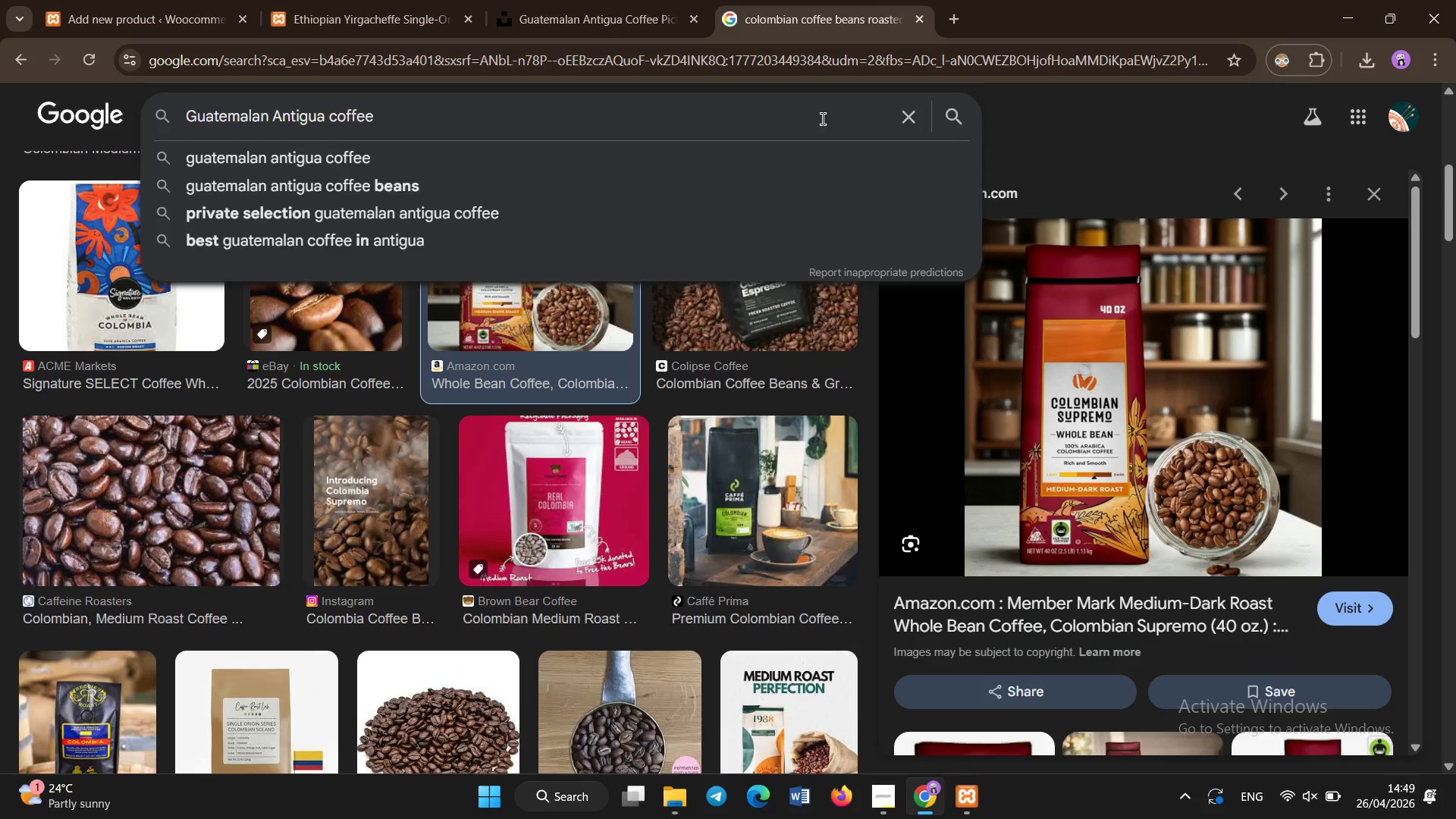 
key(Control+Space)
 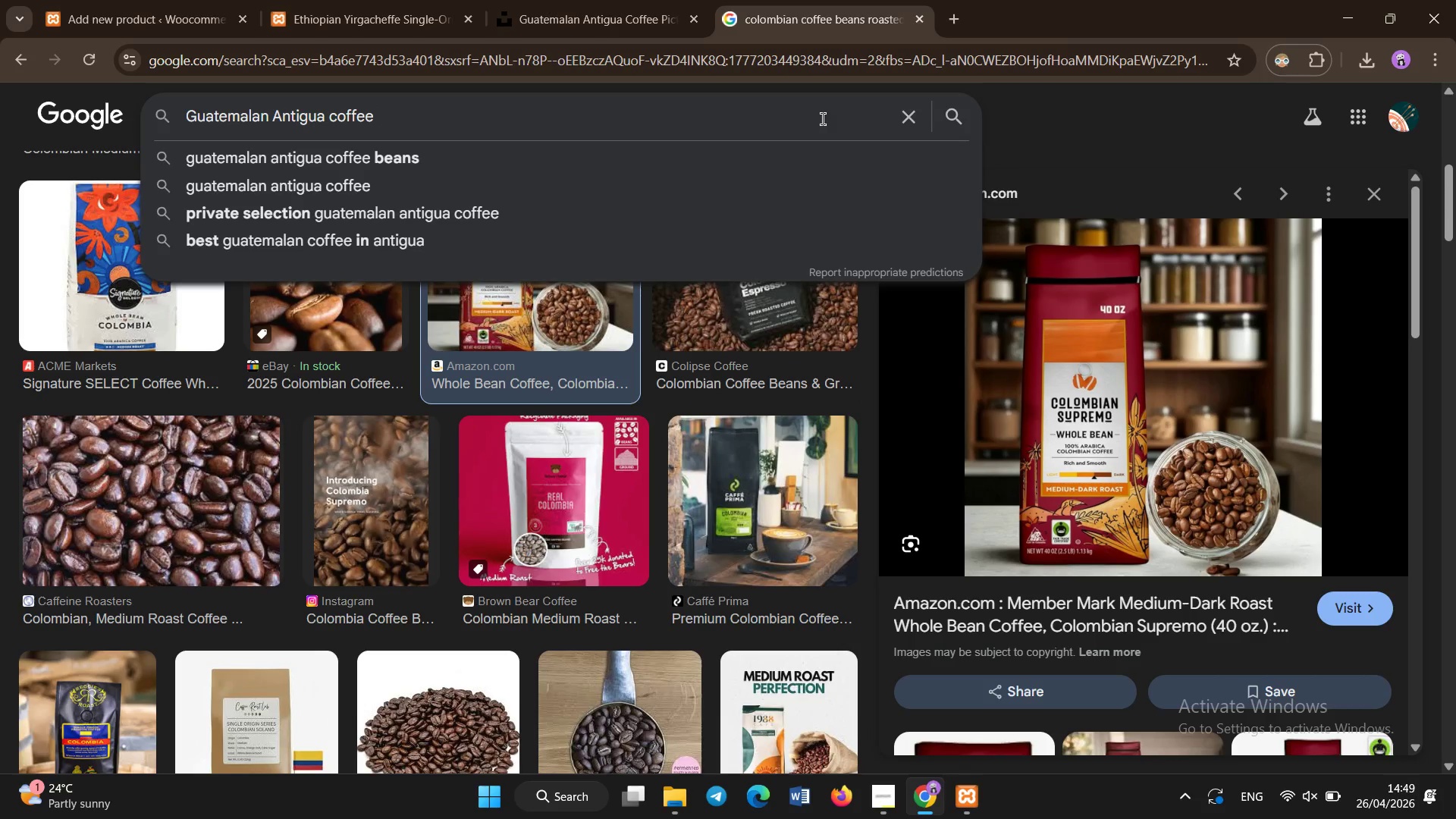 
key(Enter)
 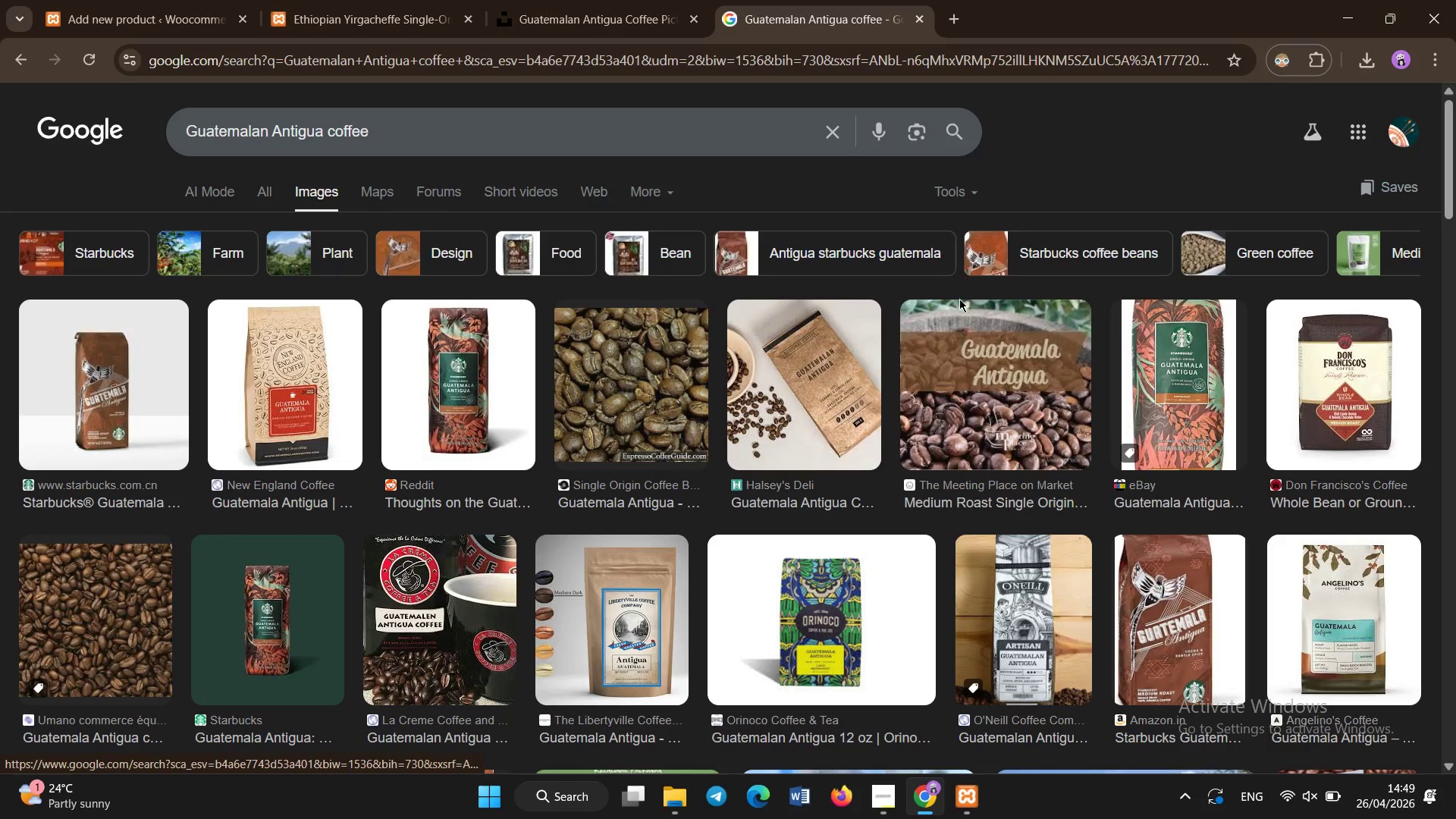 
wait(6.24)
 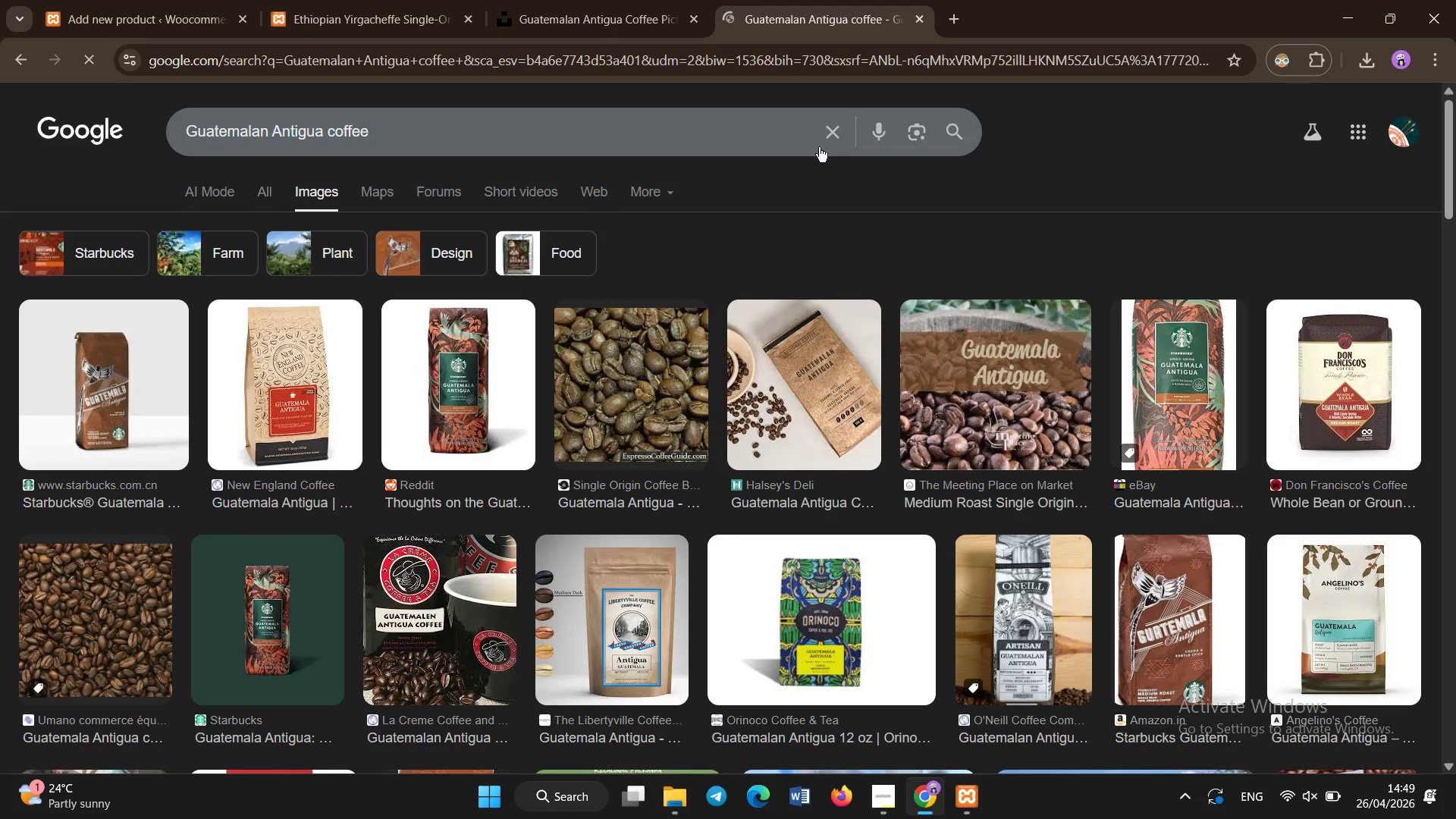 
scroll: coordinate [491, 394], scroll_direction: down, amount: 4.0
 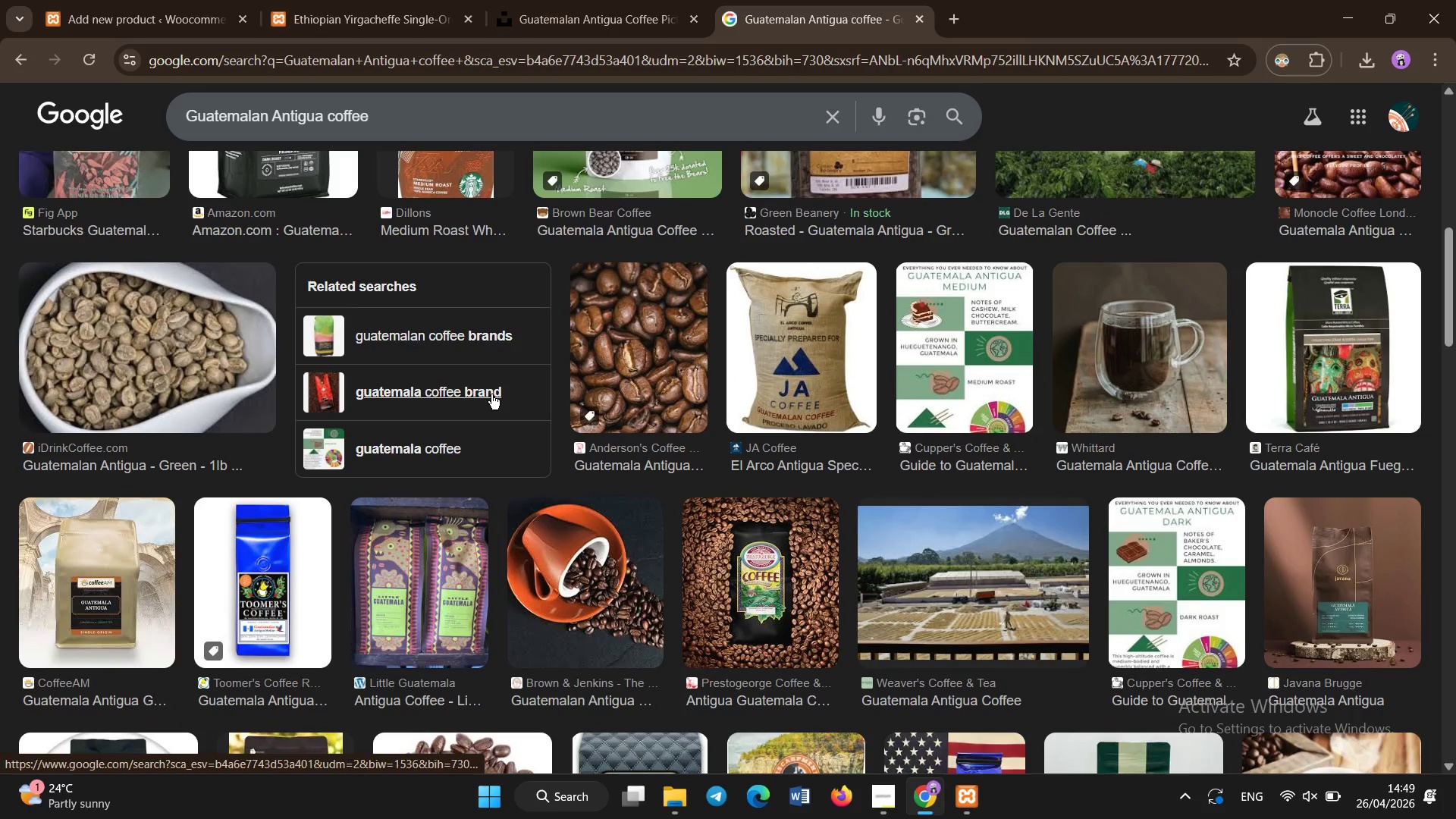 
scroll: coordinate [496, 376], scroll_direction: up, amount: 8.0
 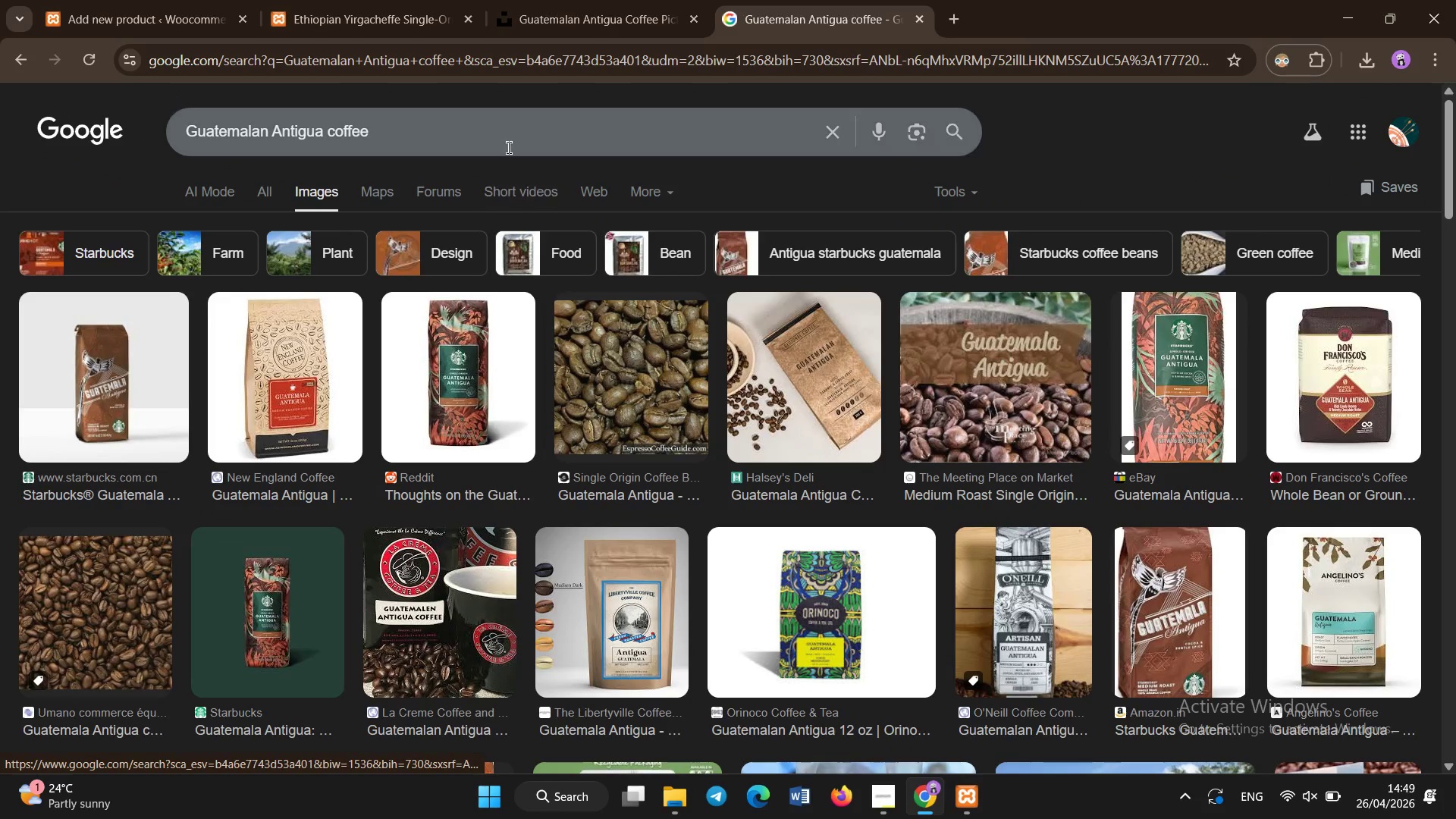 
left_click([509, 148])
 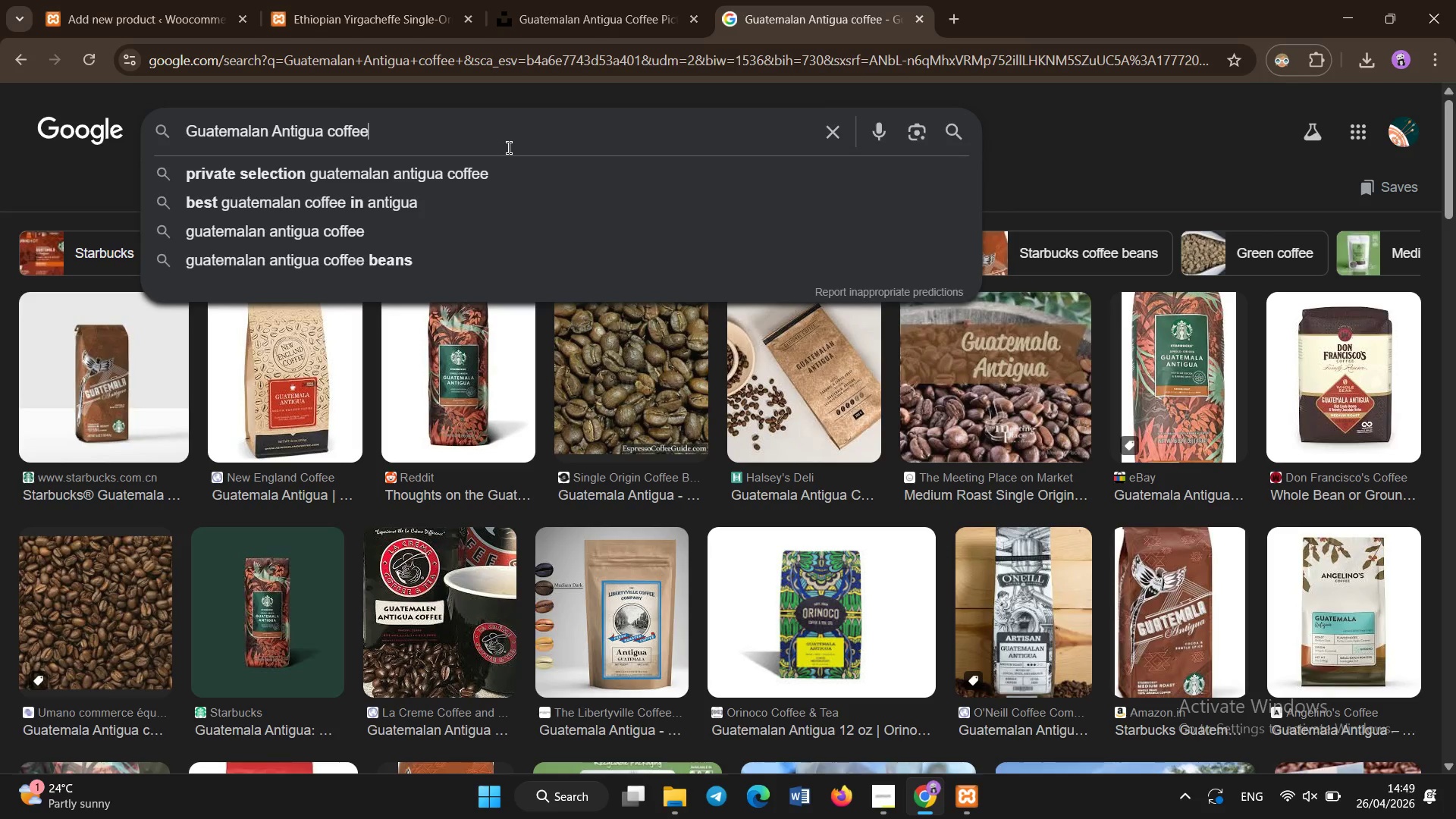 
type( highquality i)
key(Backspace)
type(pics)
 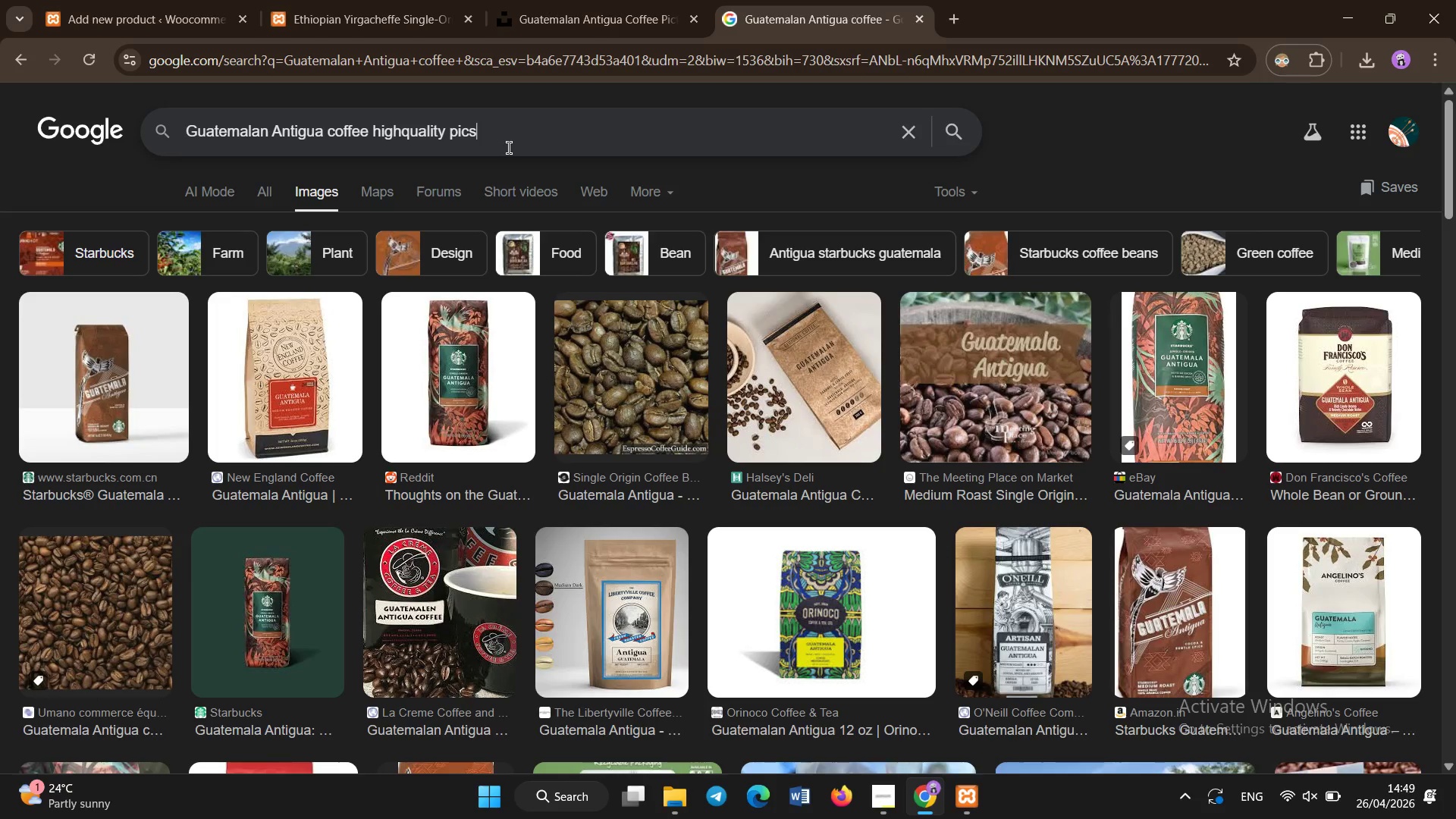 
key(Enter)
 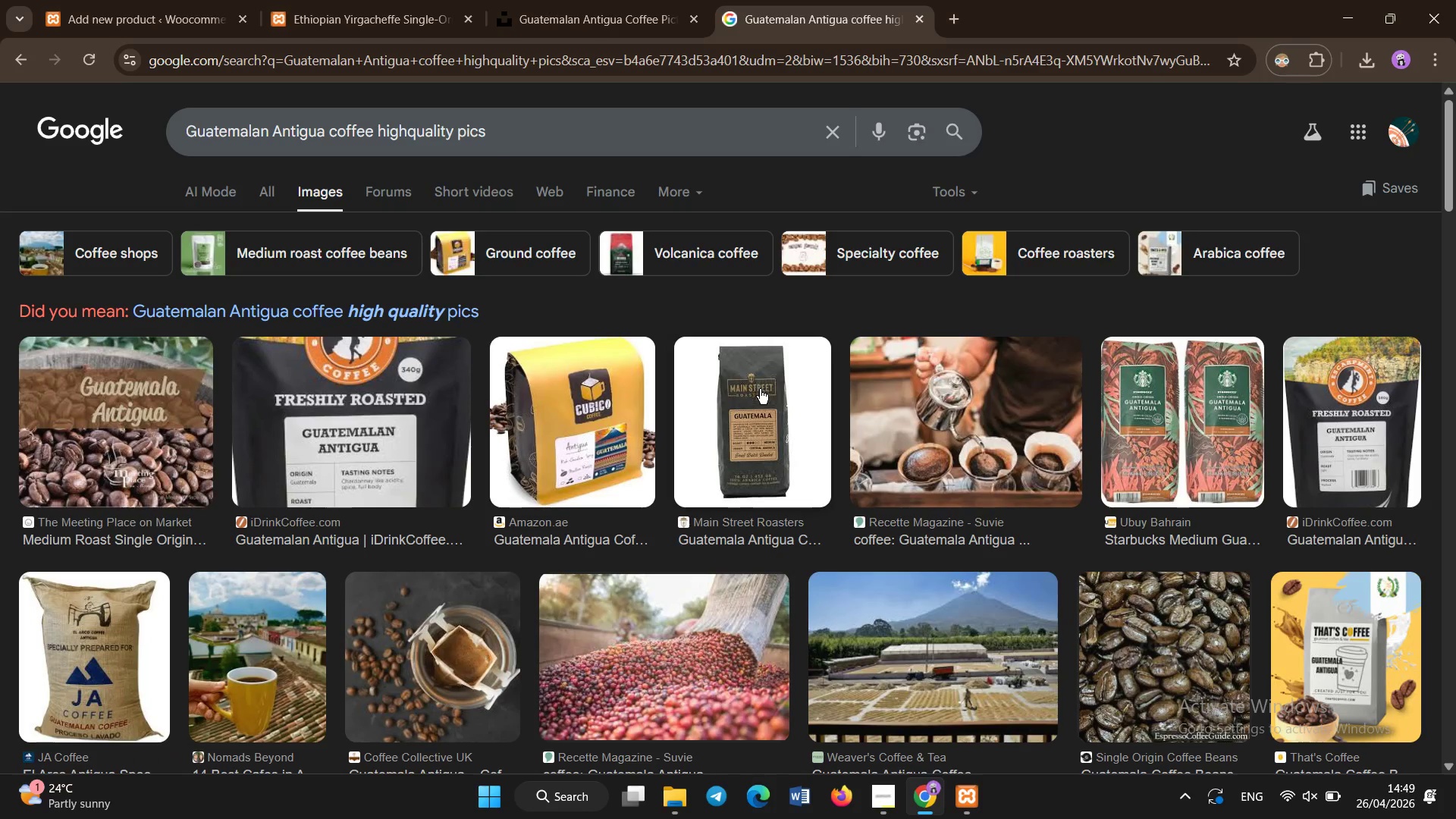 
left_click([760, 403])
 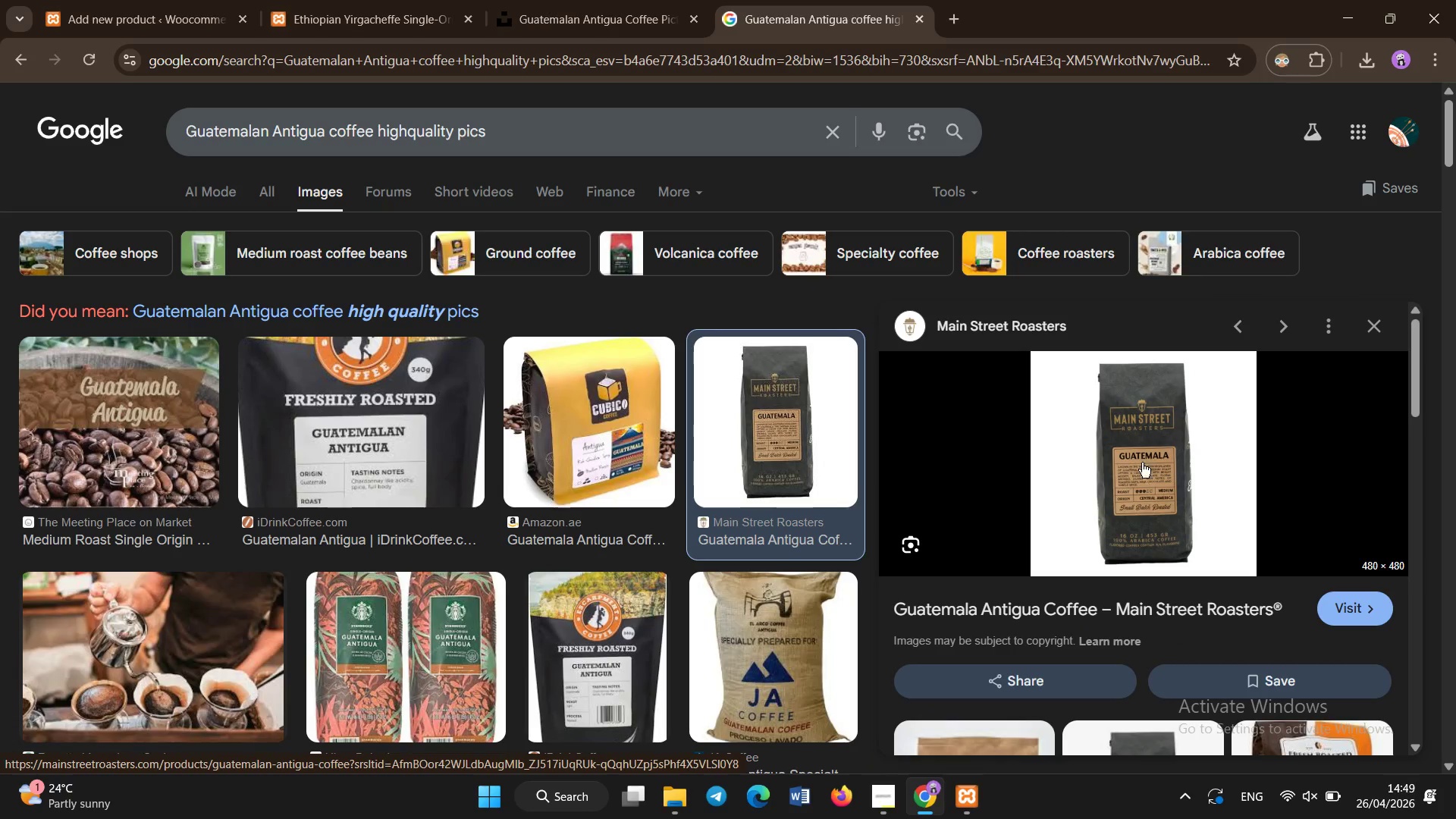 
left_click([1142, 483])
 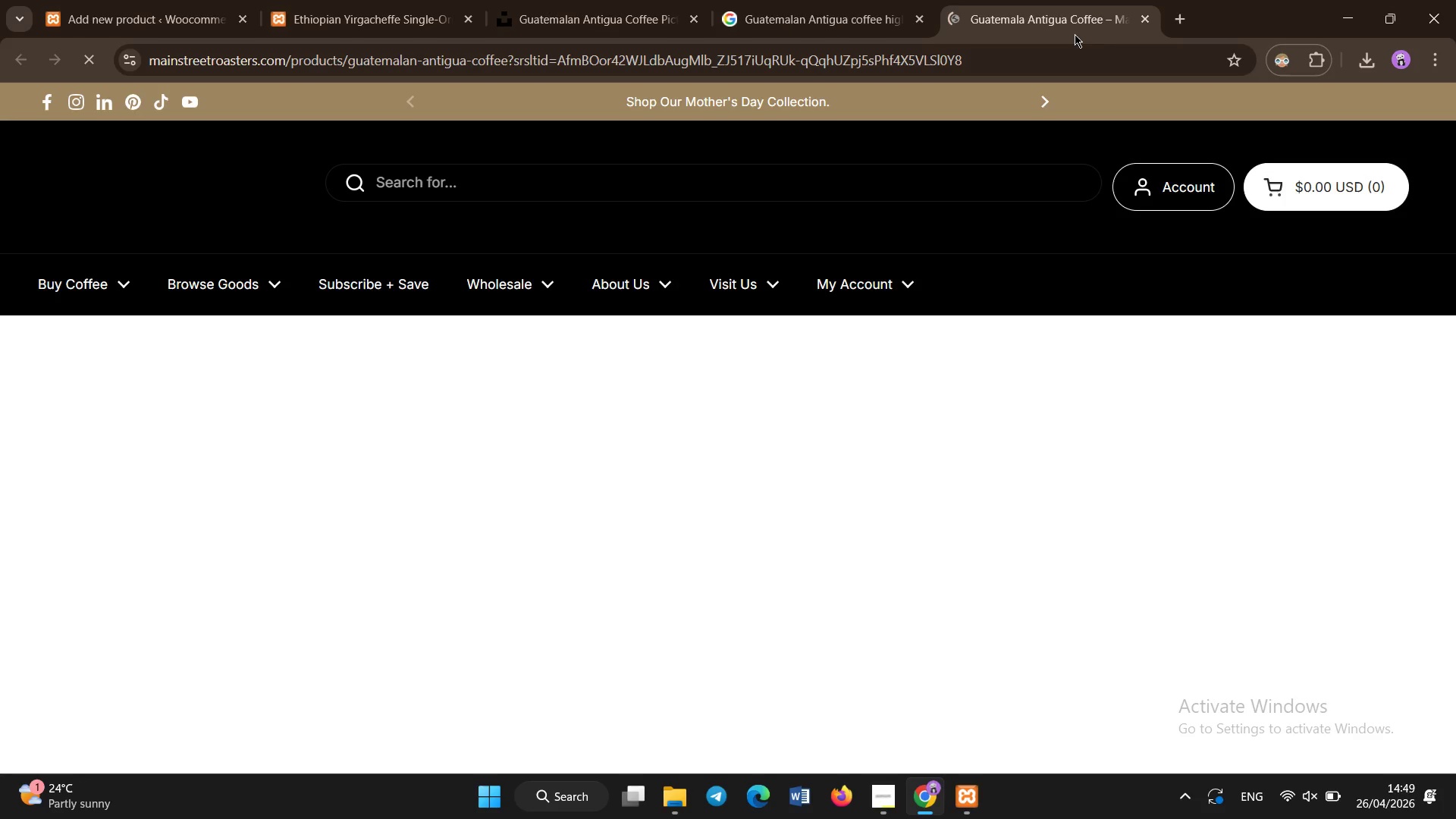 
left_click([1149, 19])
 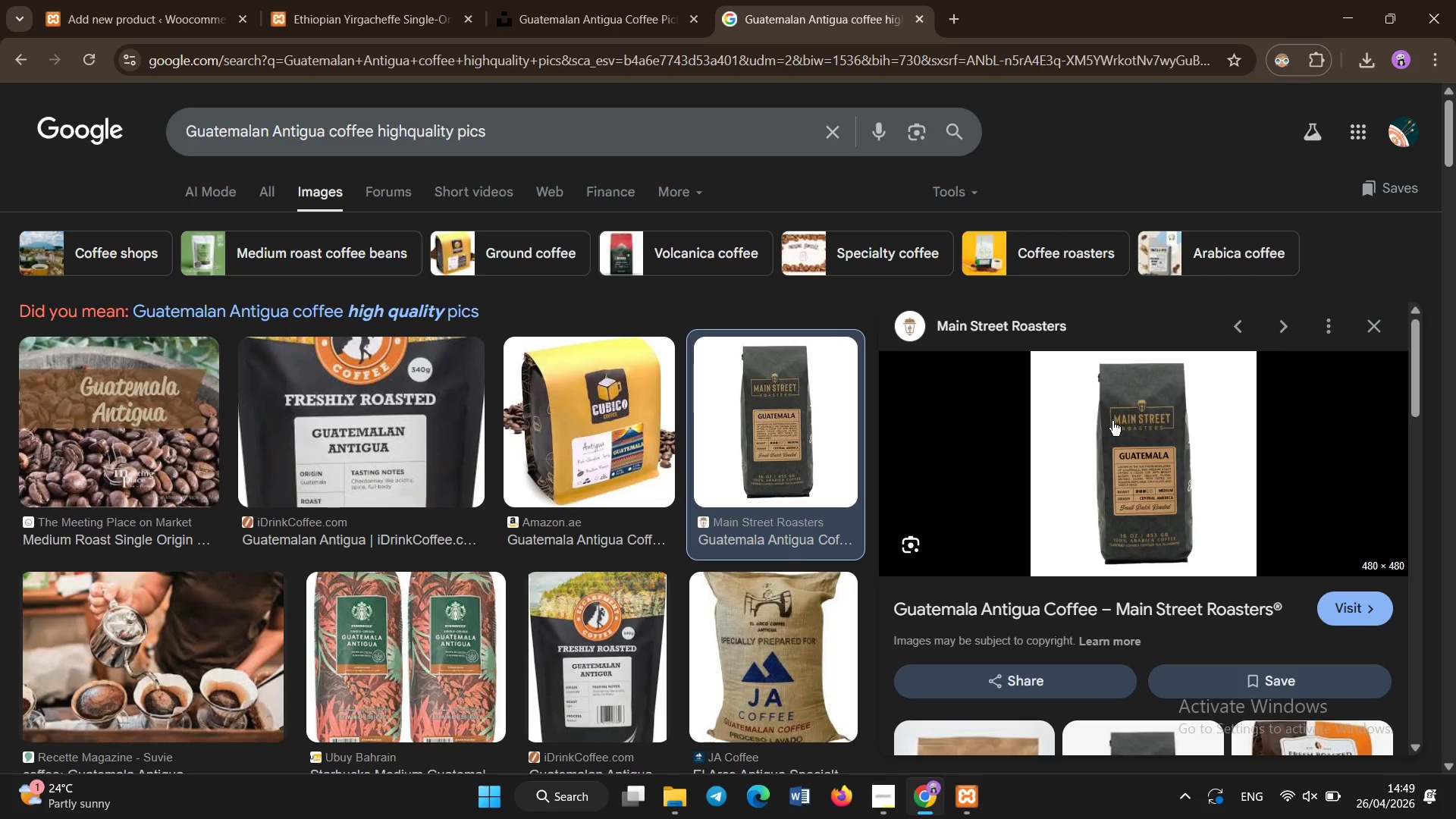 
scroll: coordinate [1114, 419], scroll_direction: up, amount: 1.0
 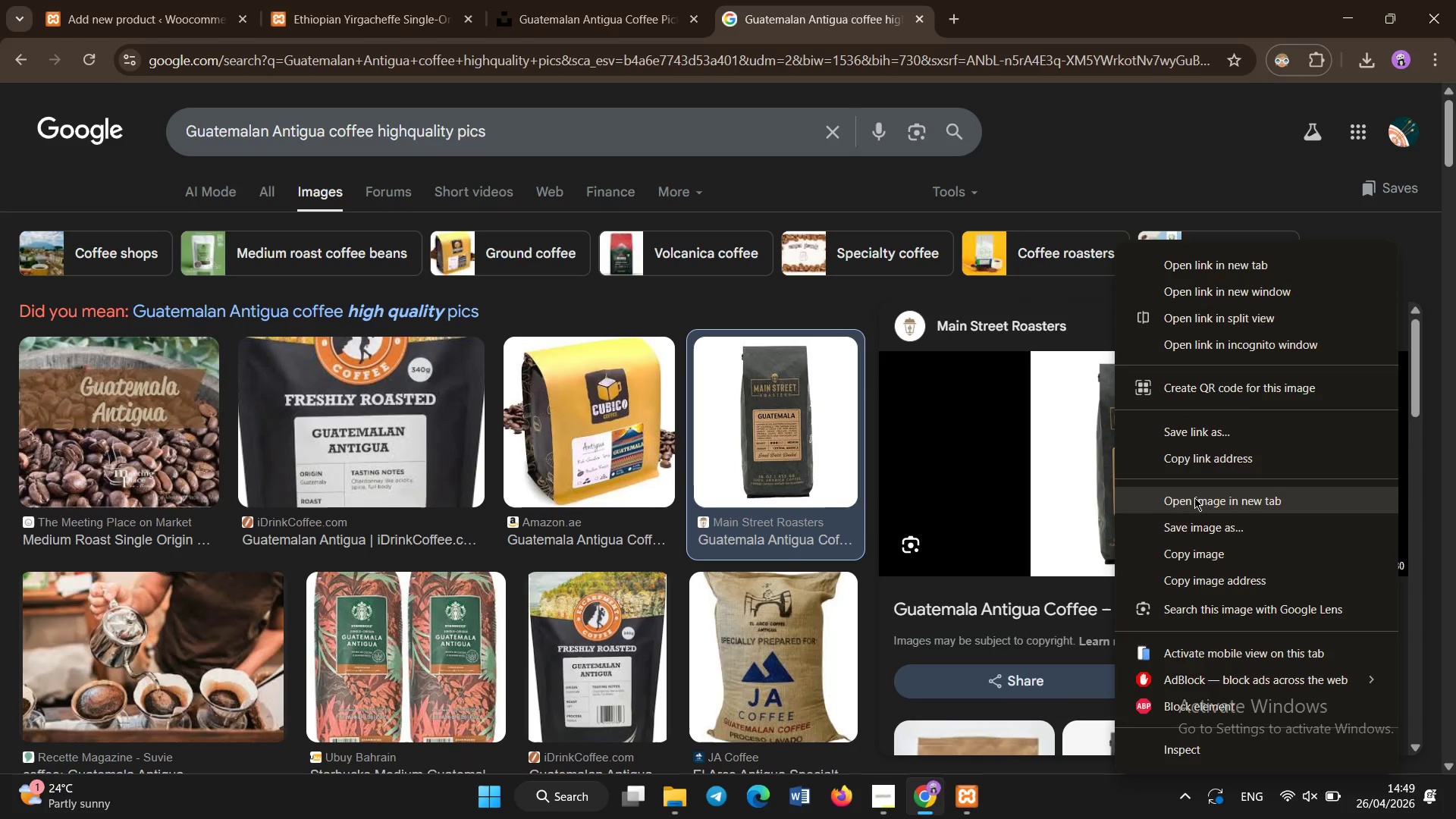 
left_click([1196, 522])
 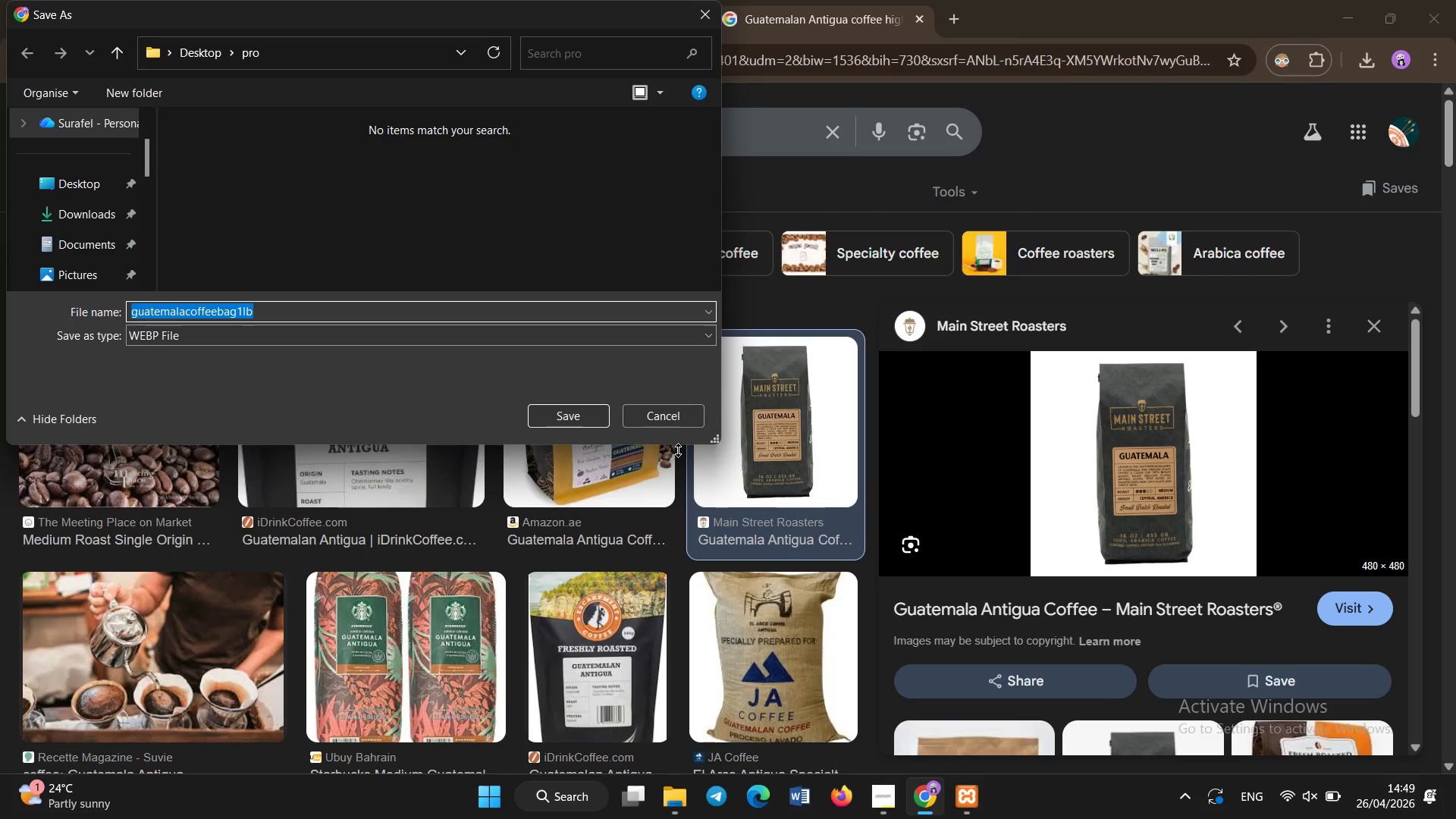 
left_click([655, 410])
 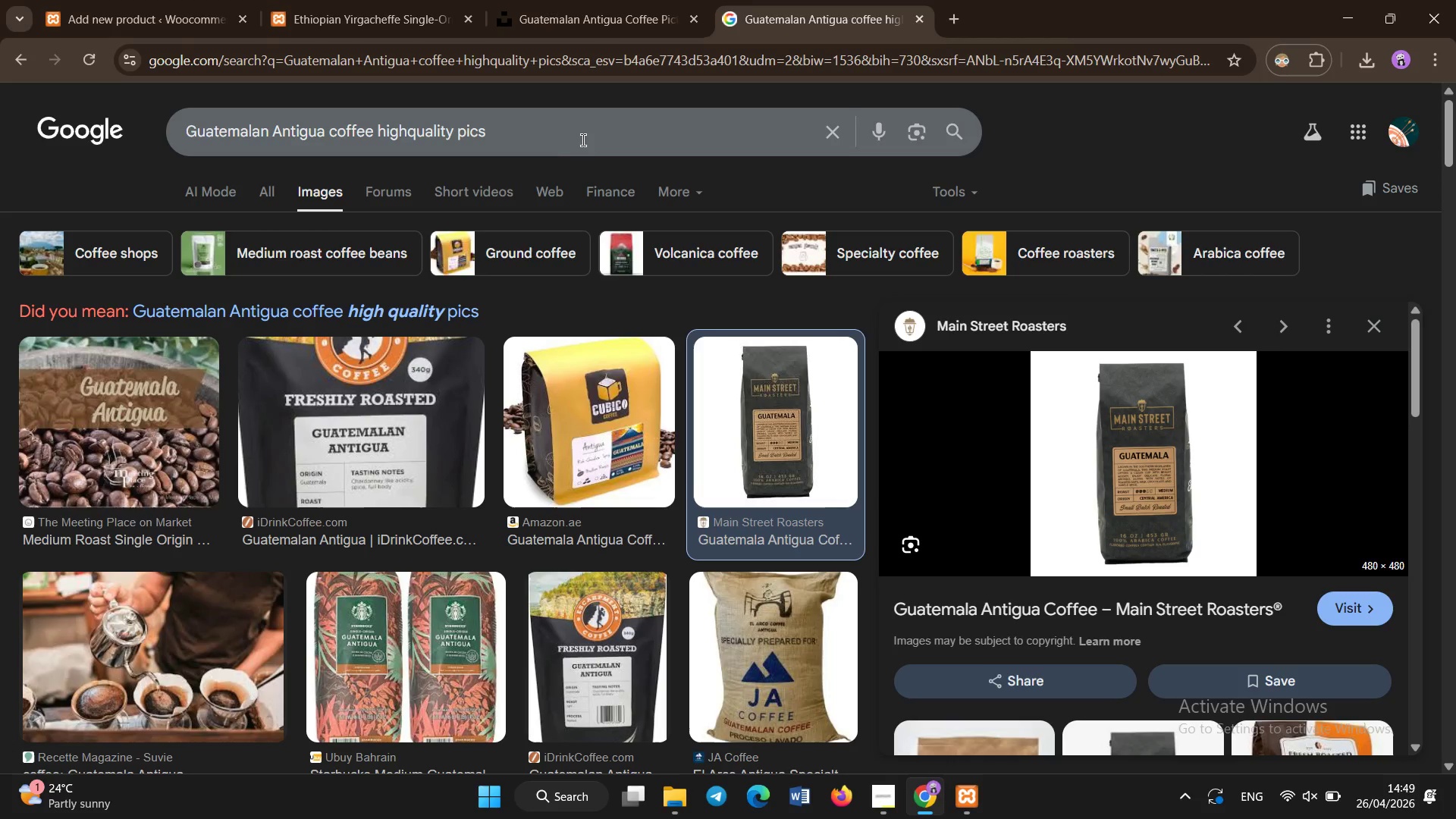 
left_click([583, 140])
 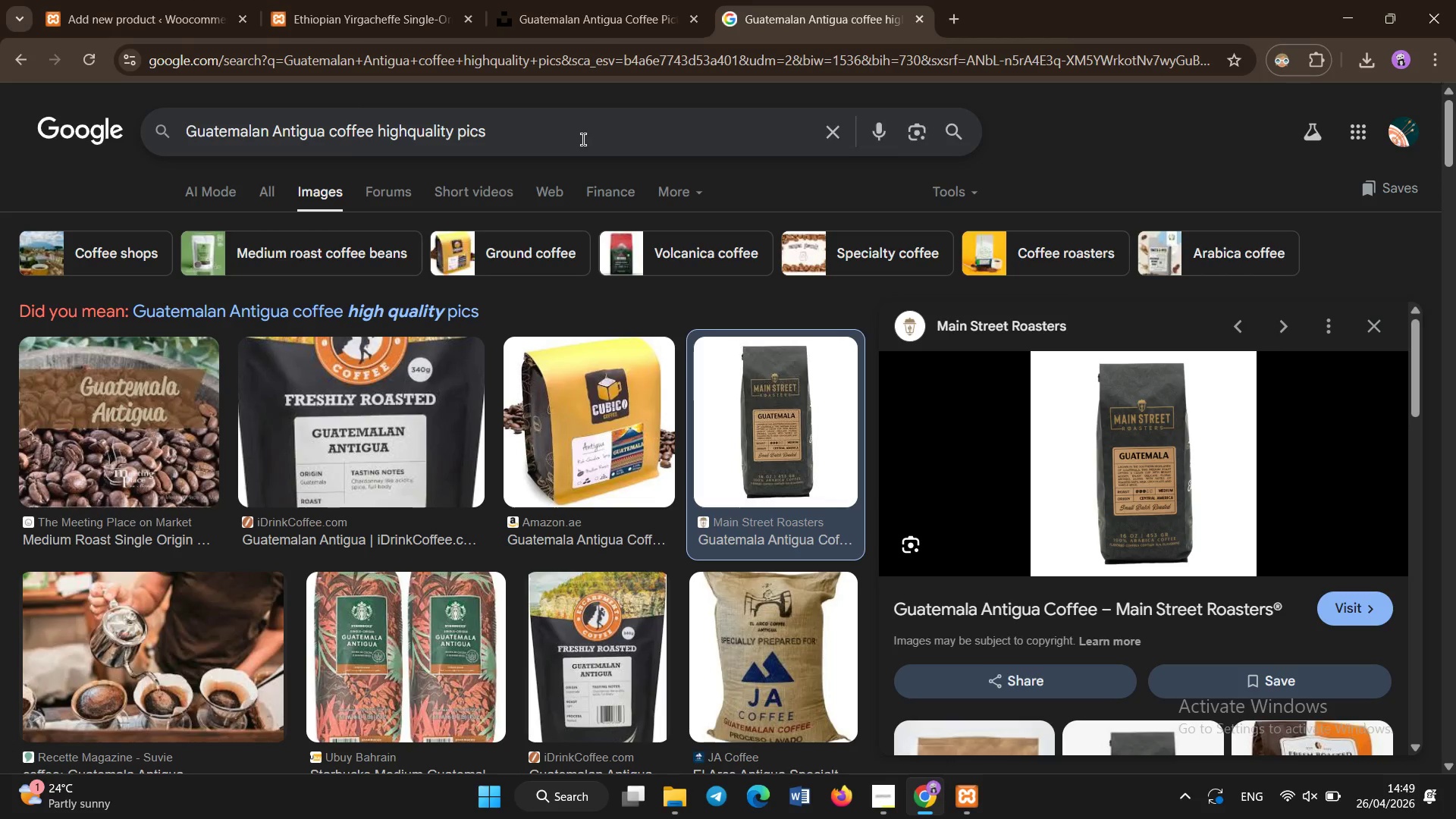 
type( png)
 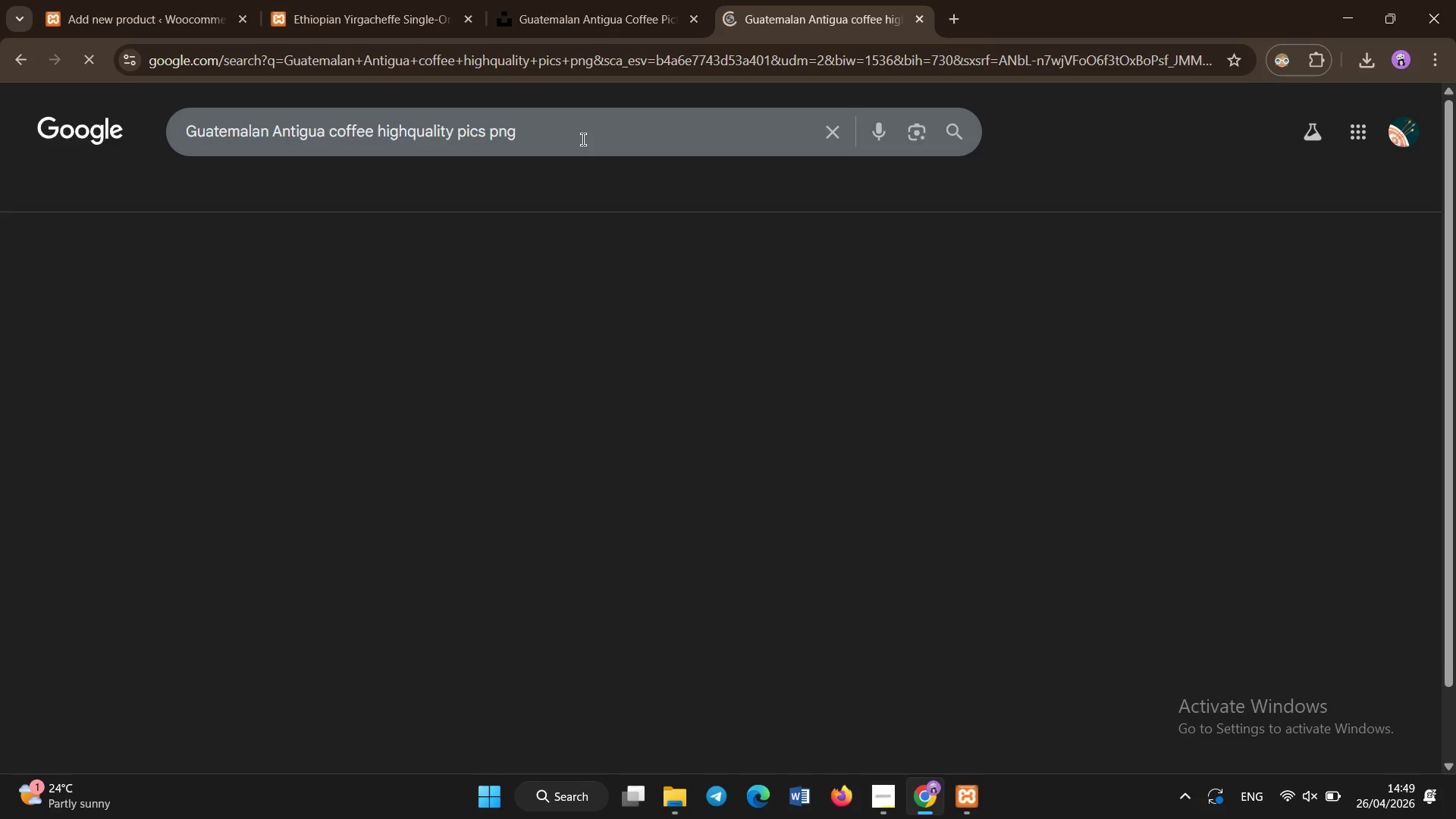 
hold_key(key=Enter, duration=0.44)
 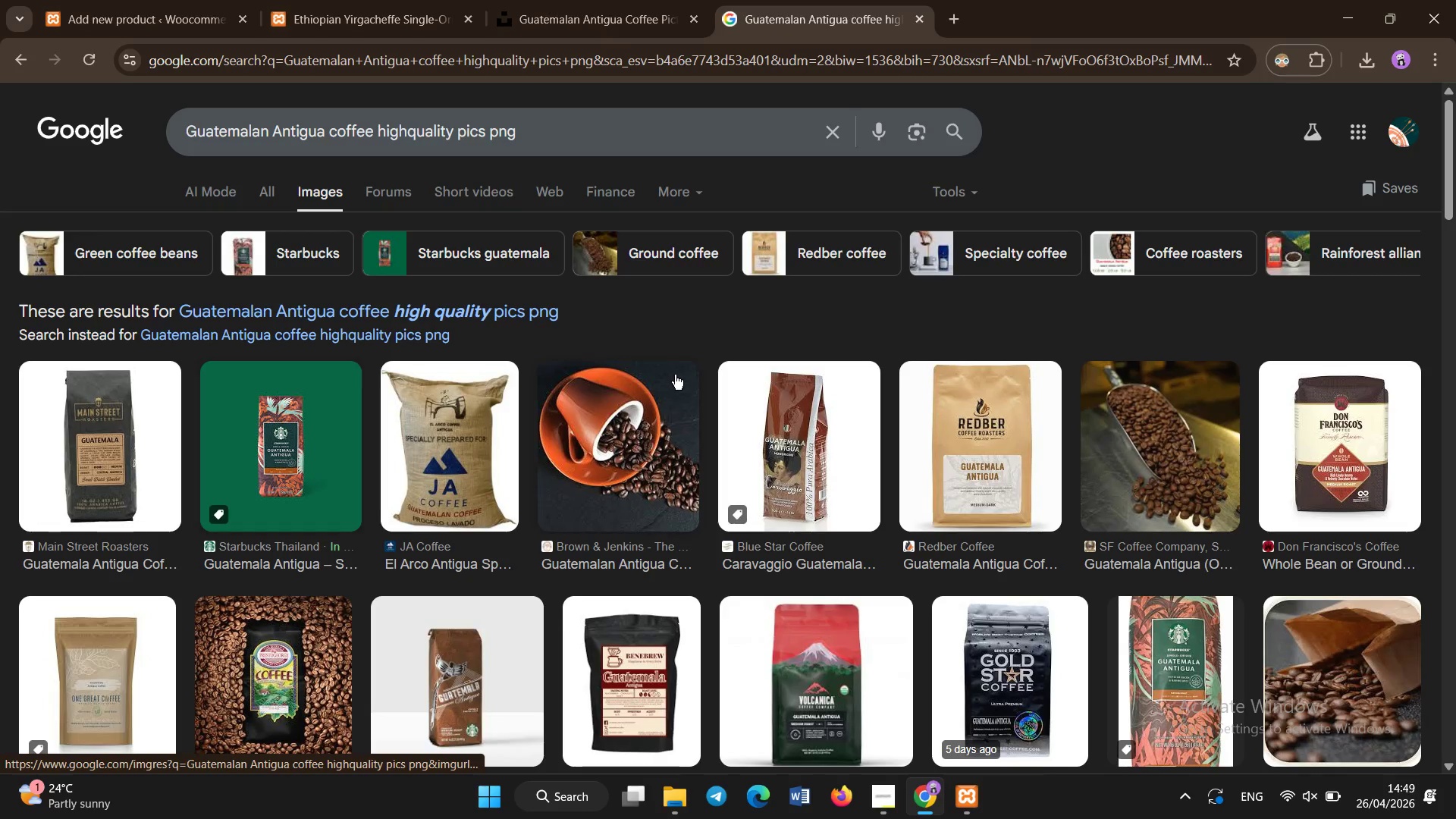 
wait(5.16)
 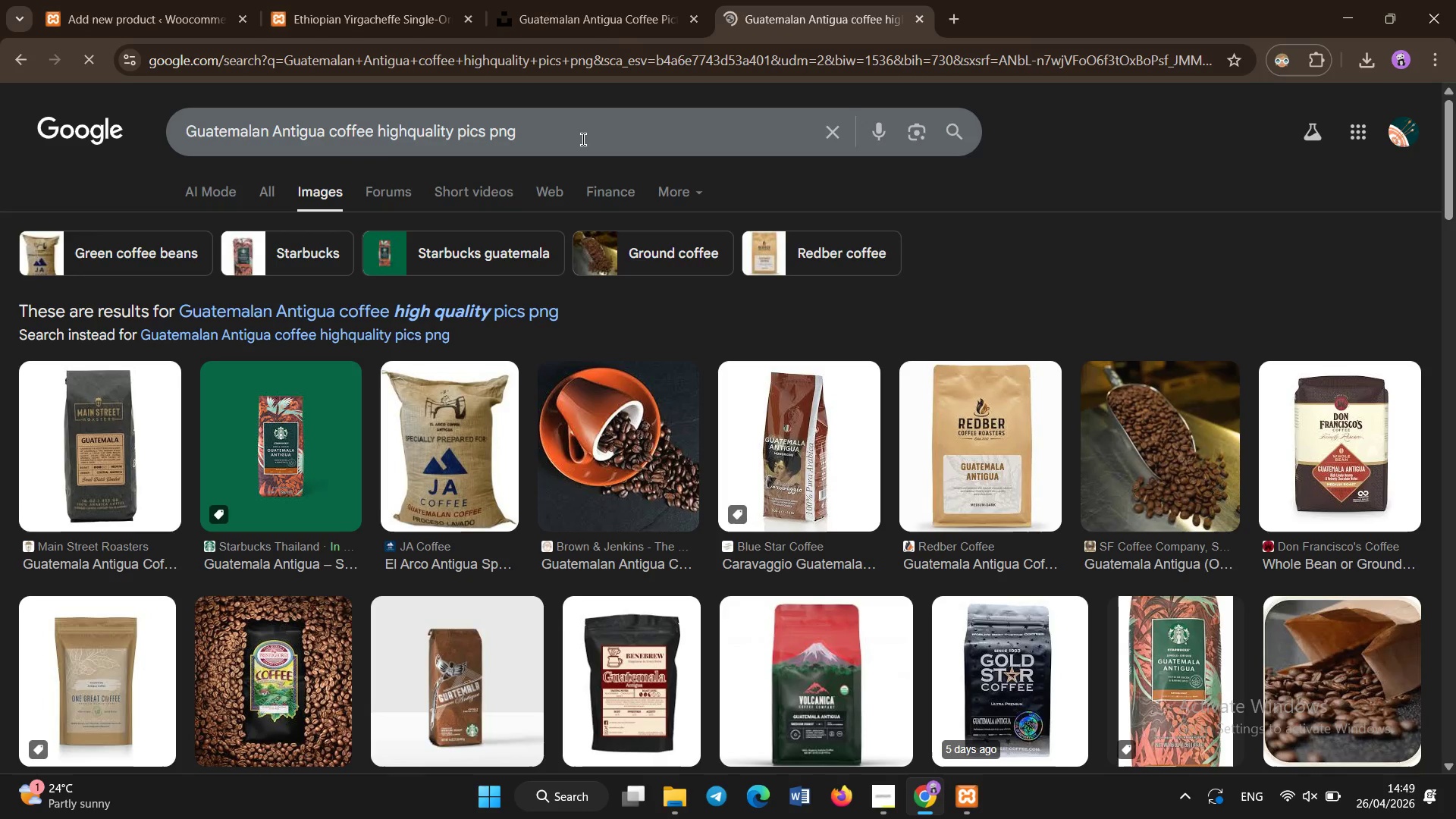 
left_click([805, 425])
 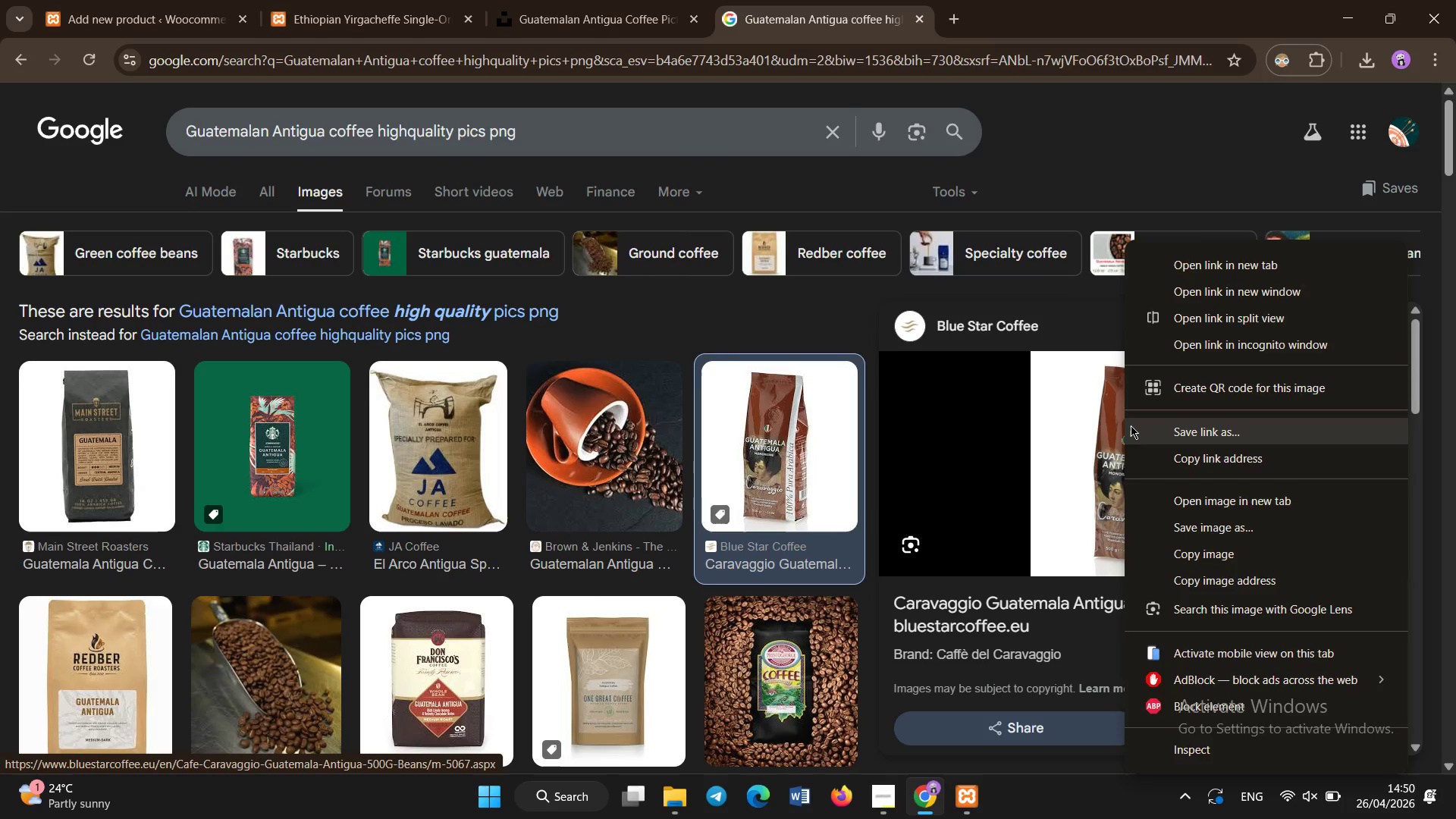 
left_click([1234, 531])
 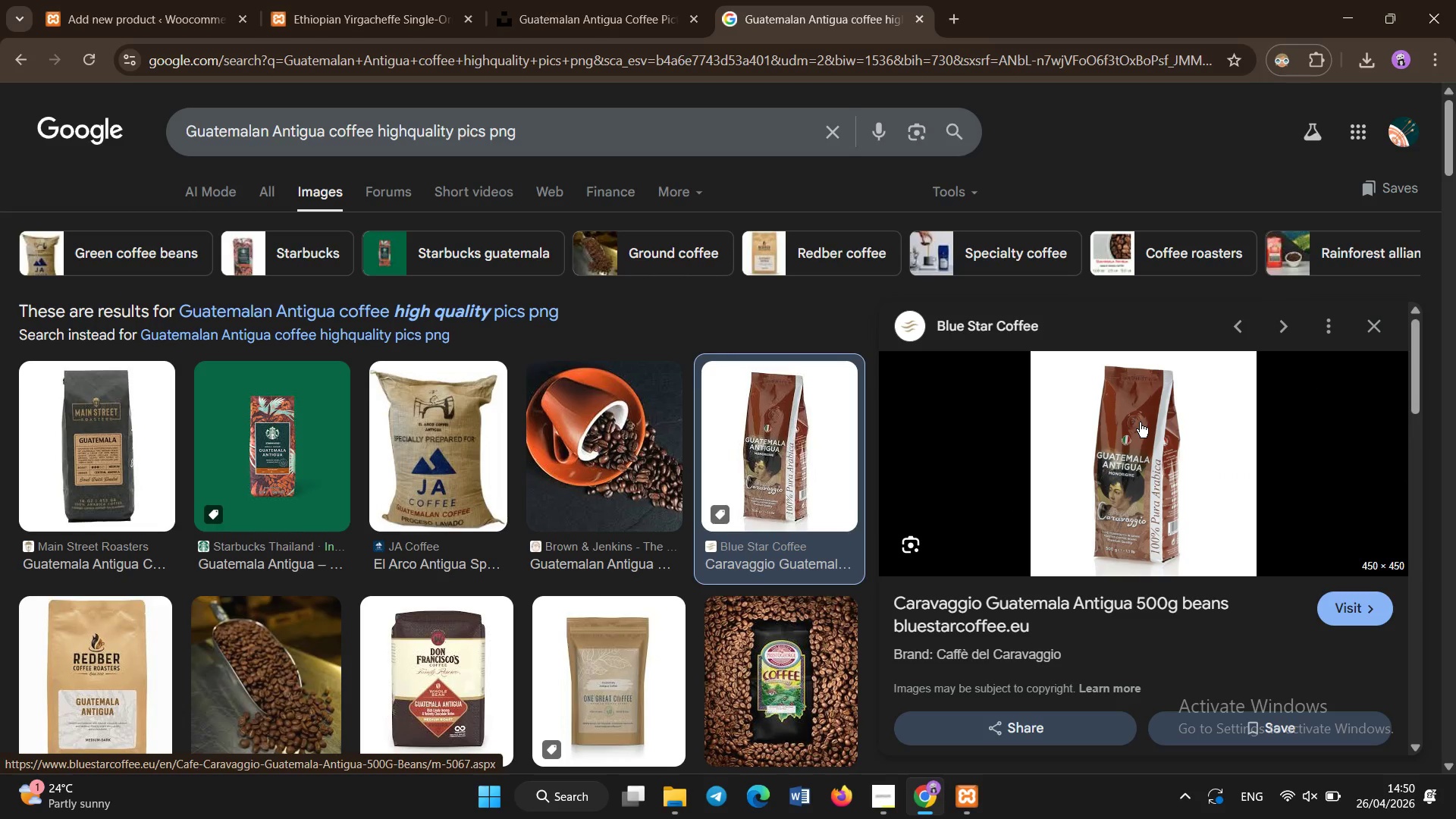 
right_click([1140, 422])
 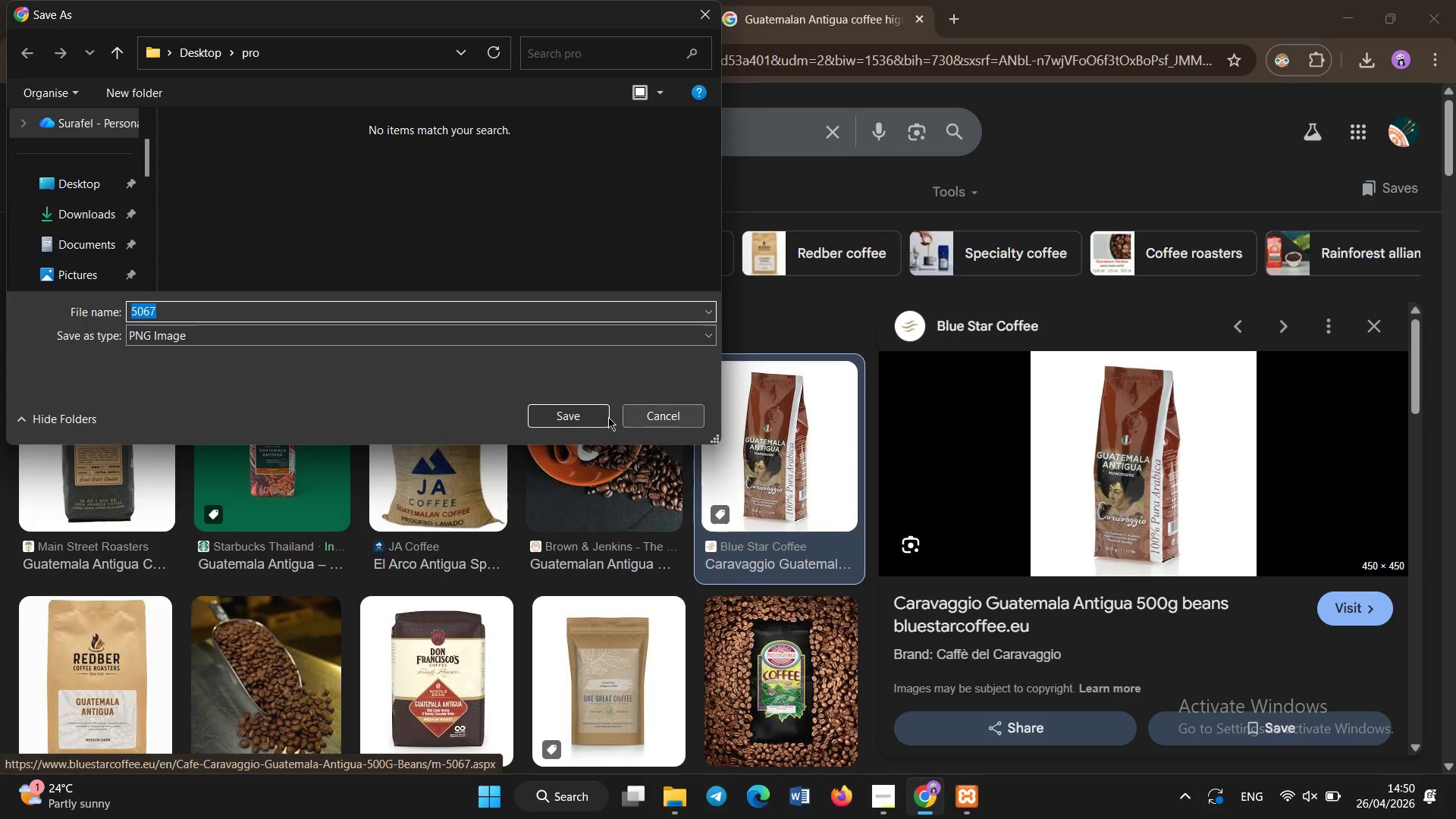 
left_click([593, 415])
 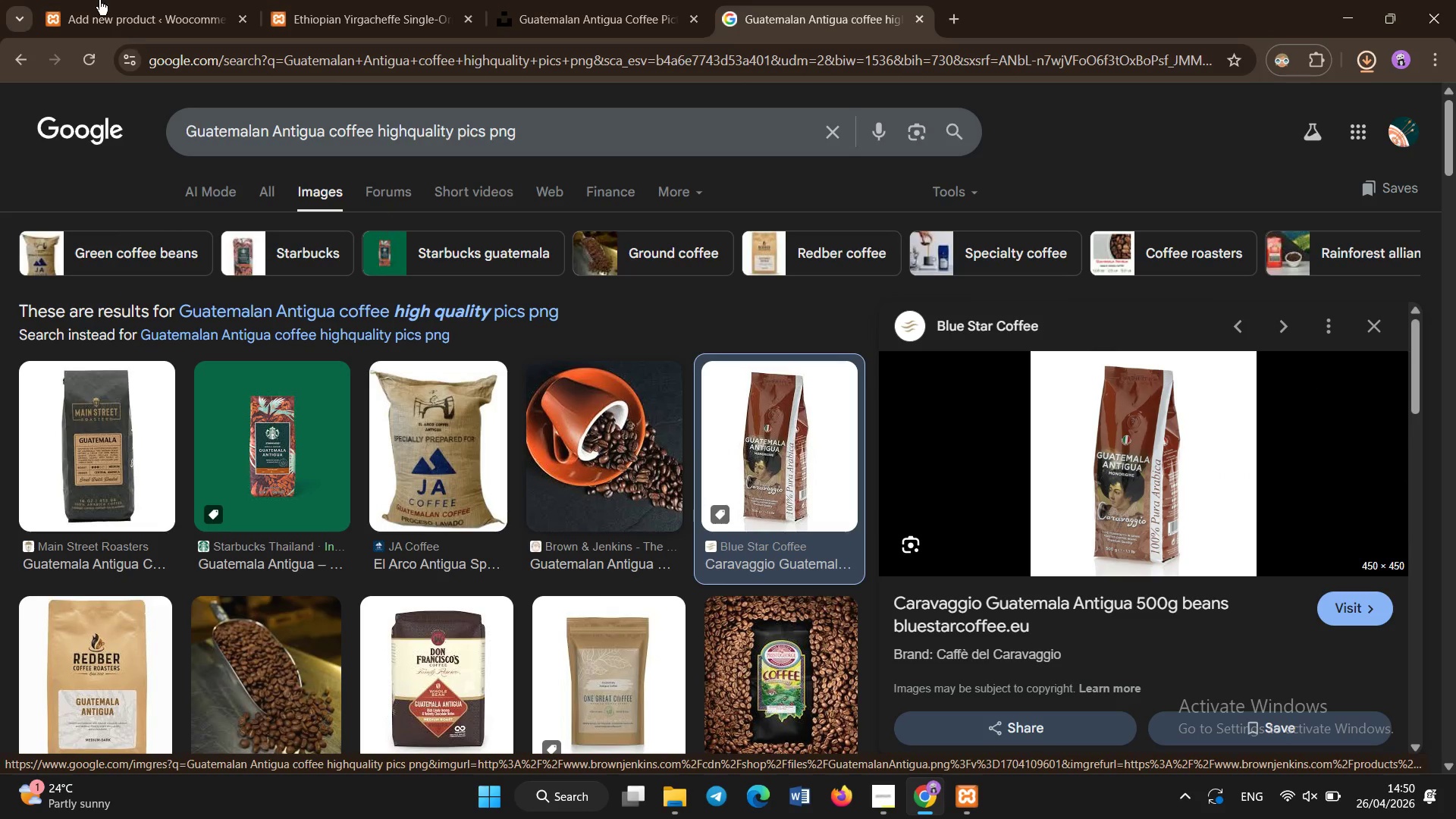 
left_click([95, 0])
 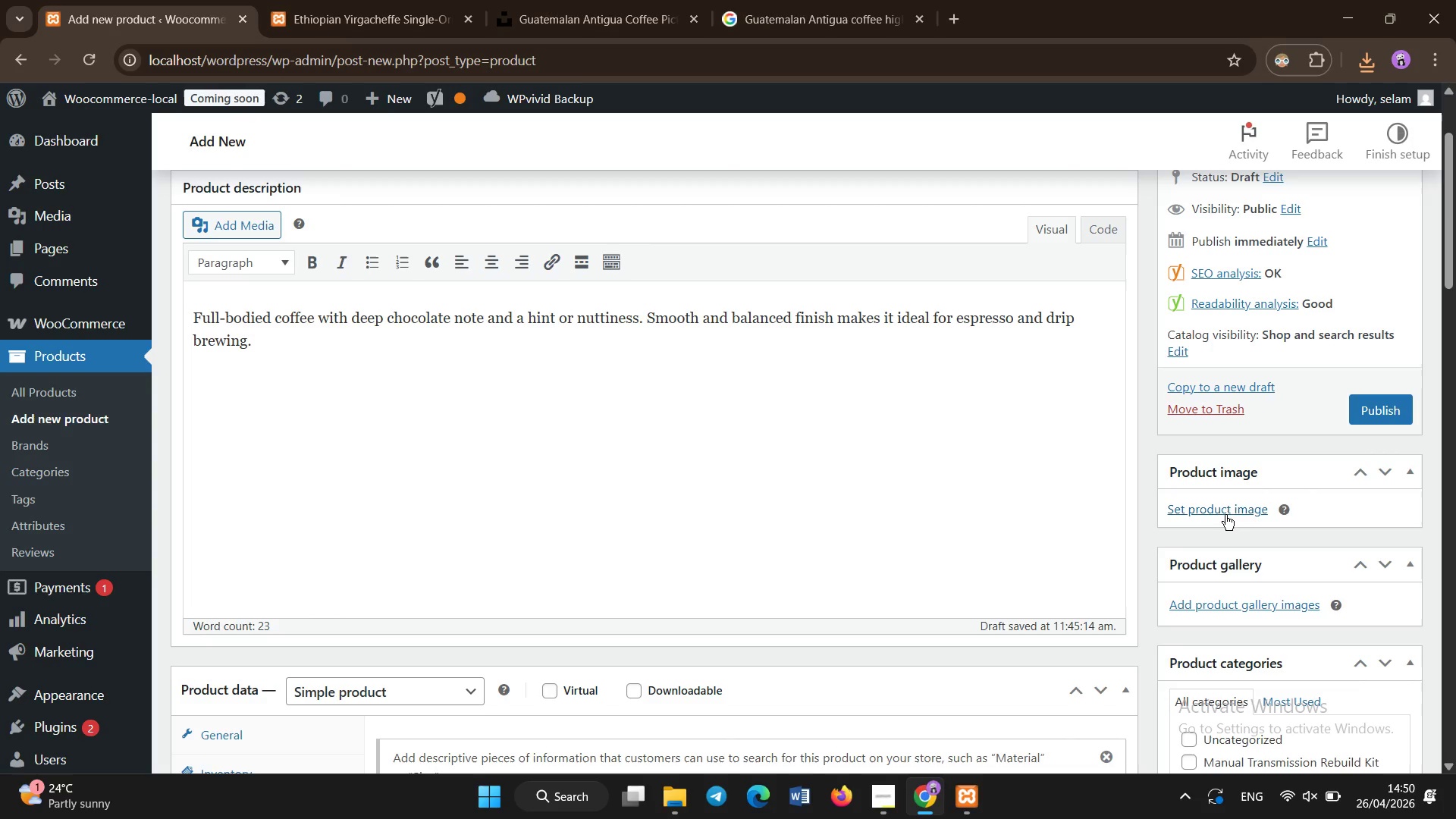 
left_click([1222, 504])
 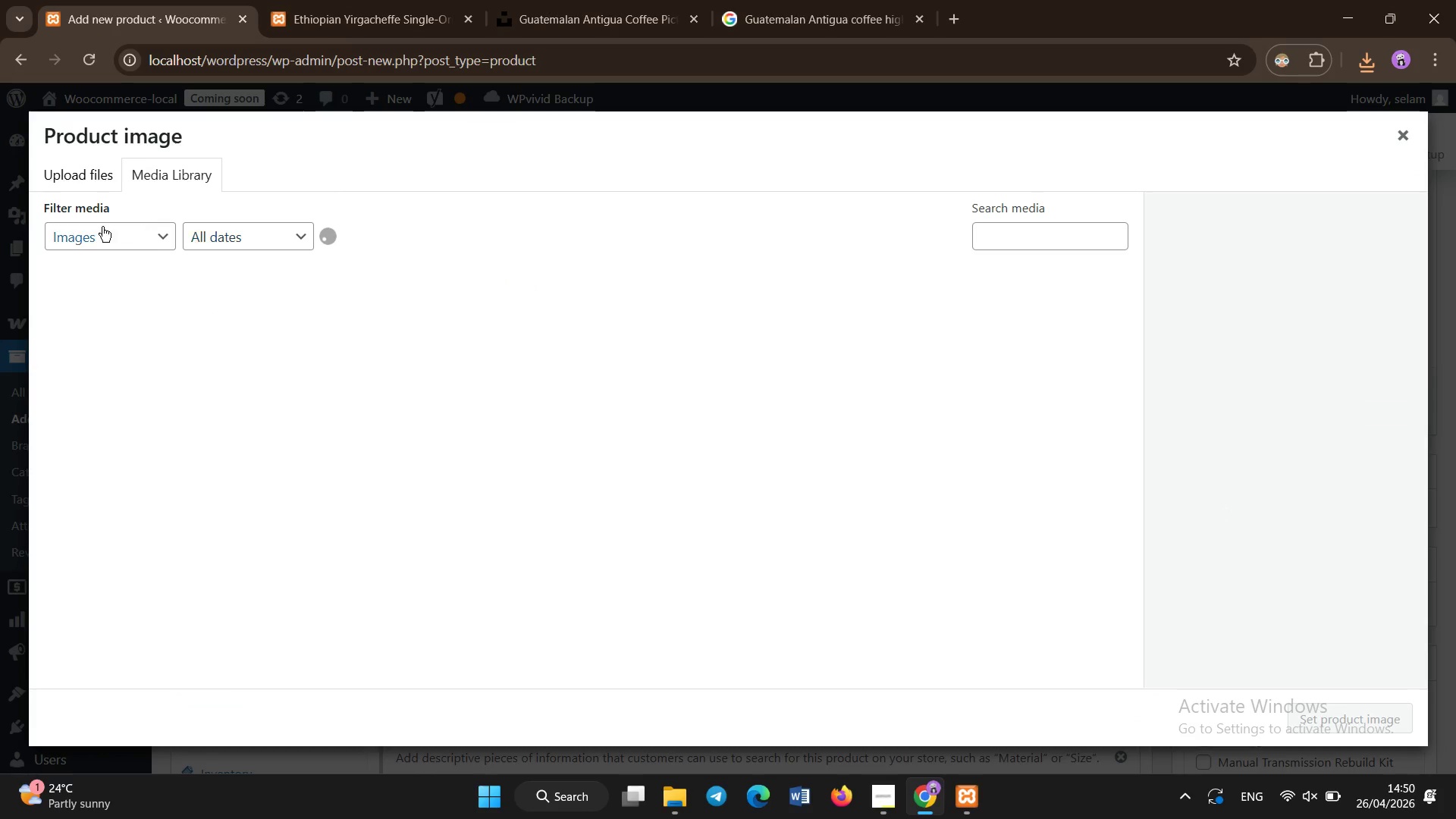 
left_click([93, 179])
 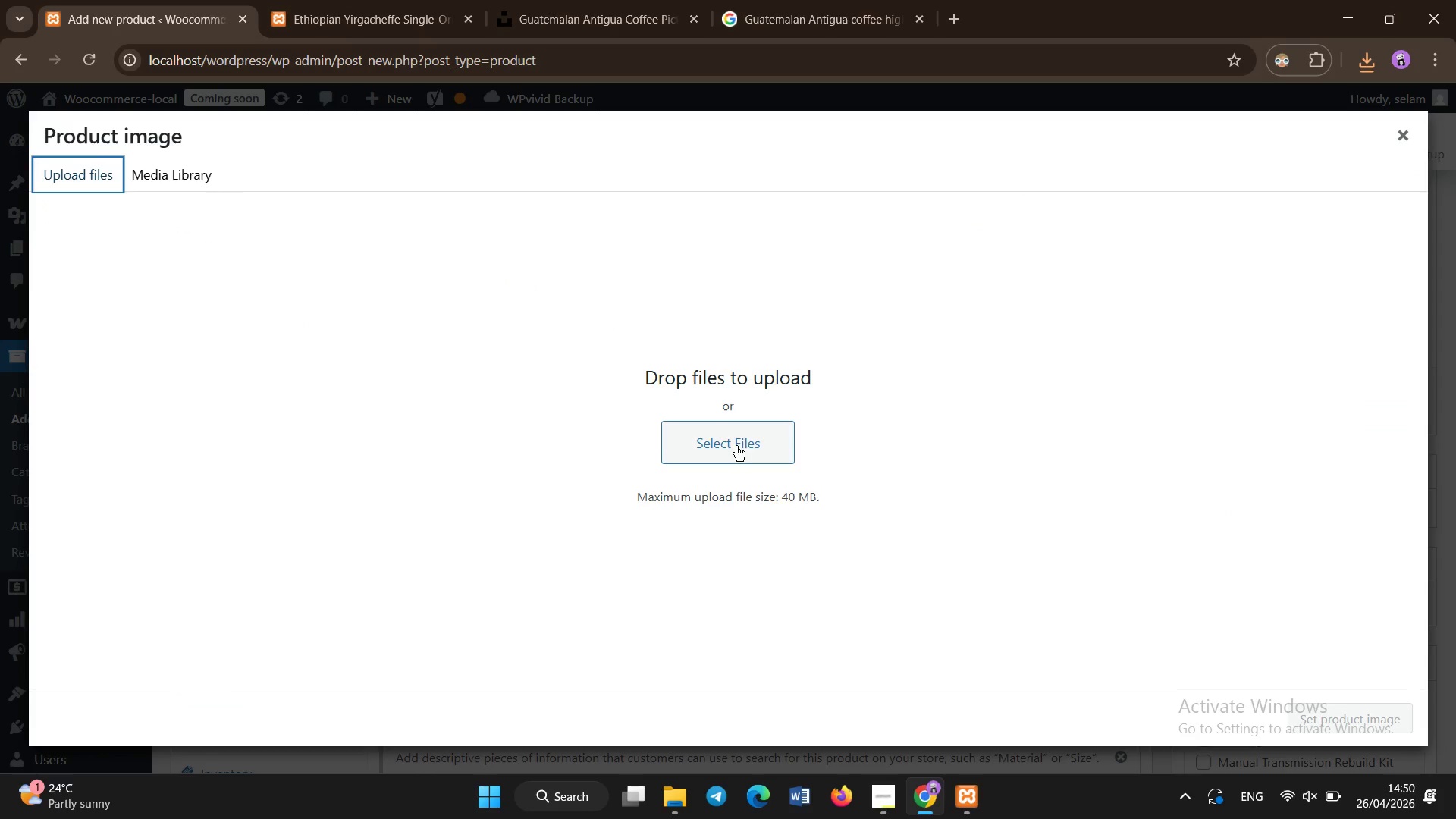 
left_click([731, 435])
 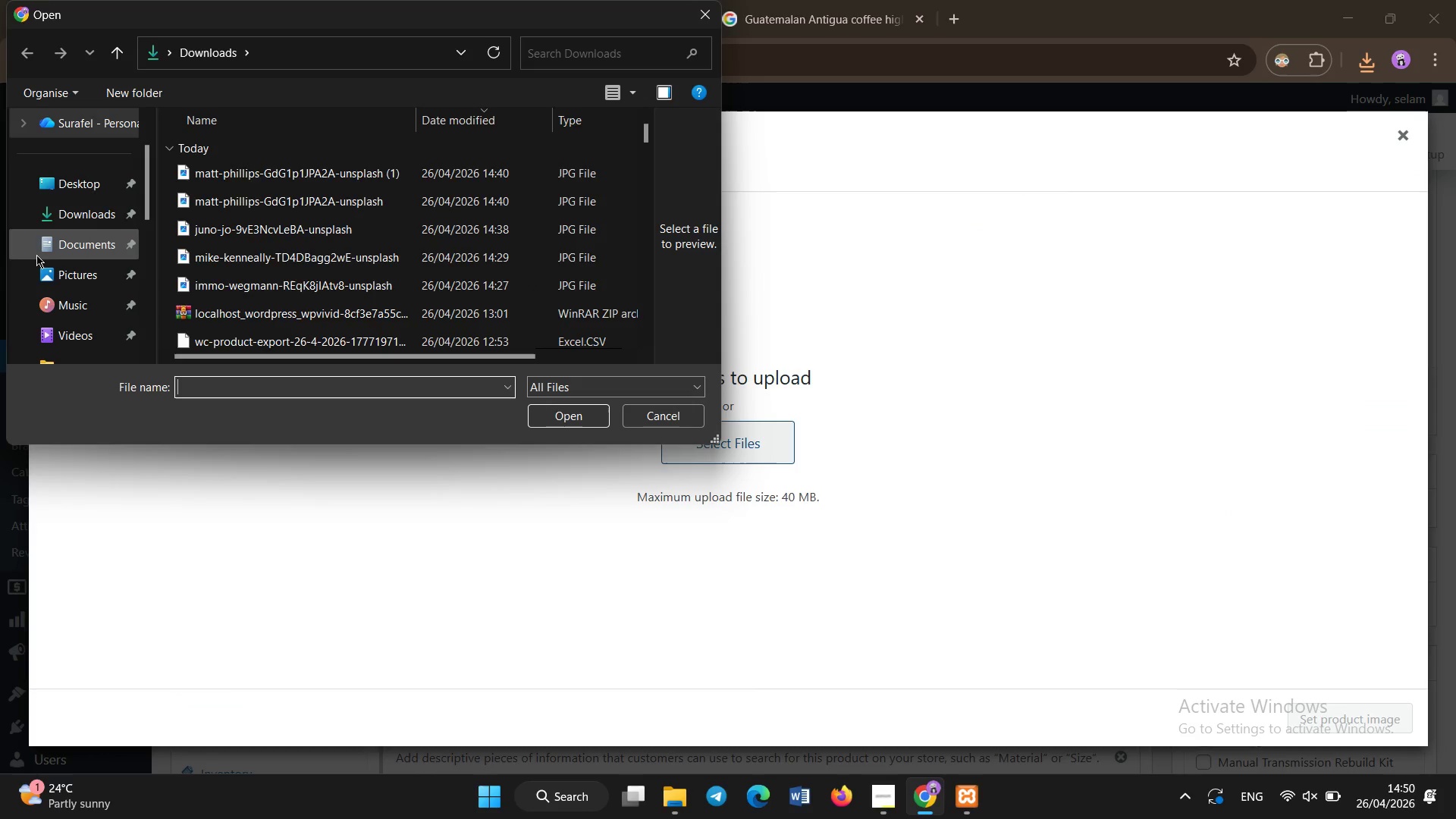 
left_click([87, 351])
 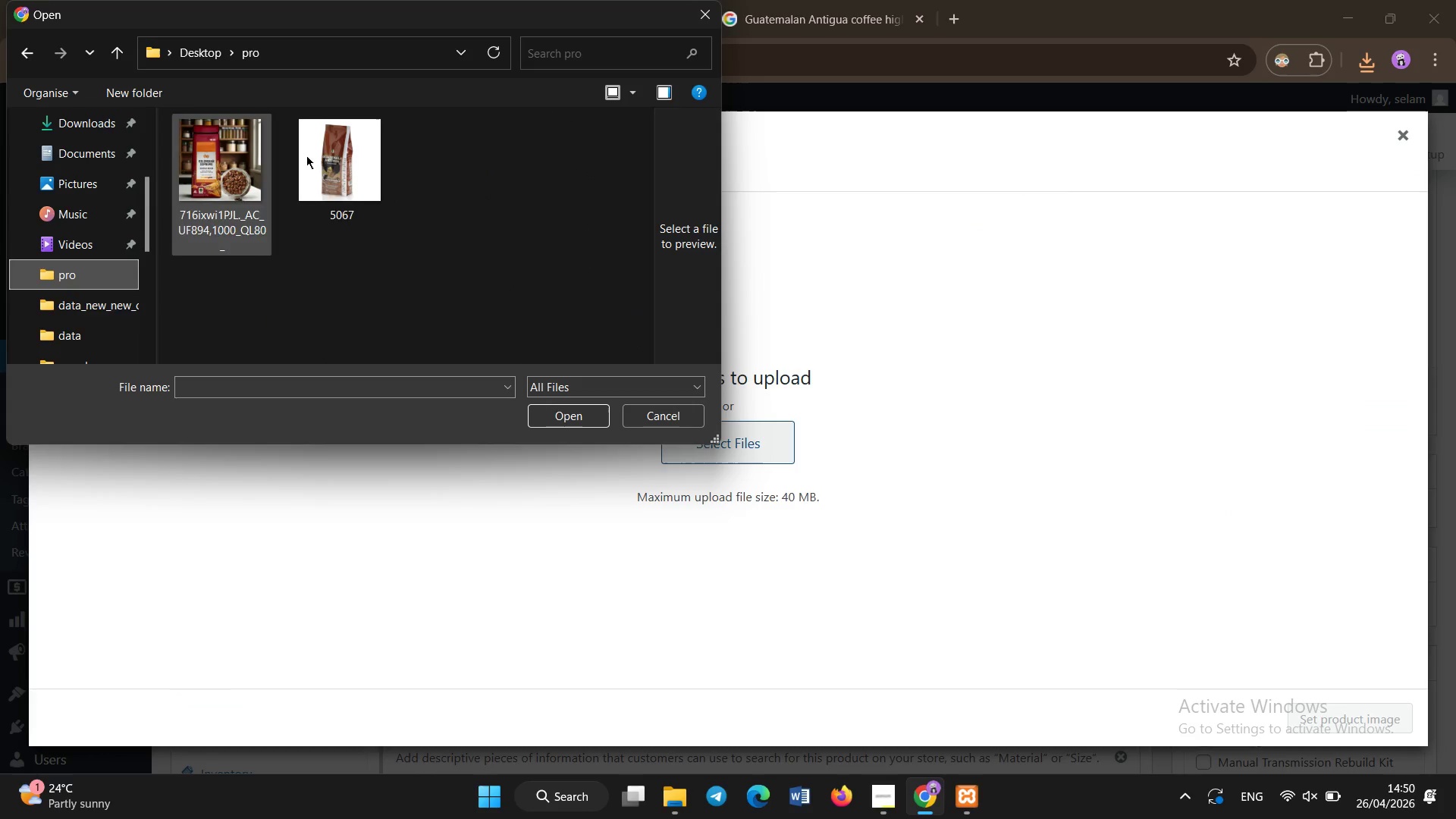 
left_click([353, 156])
 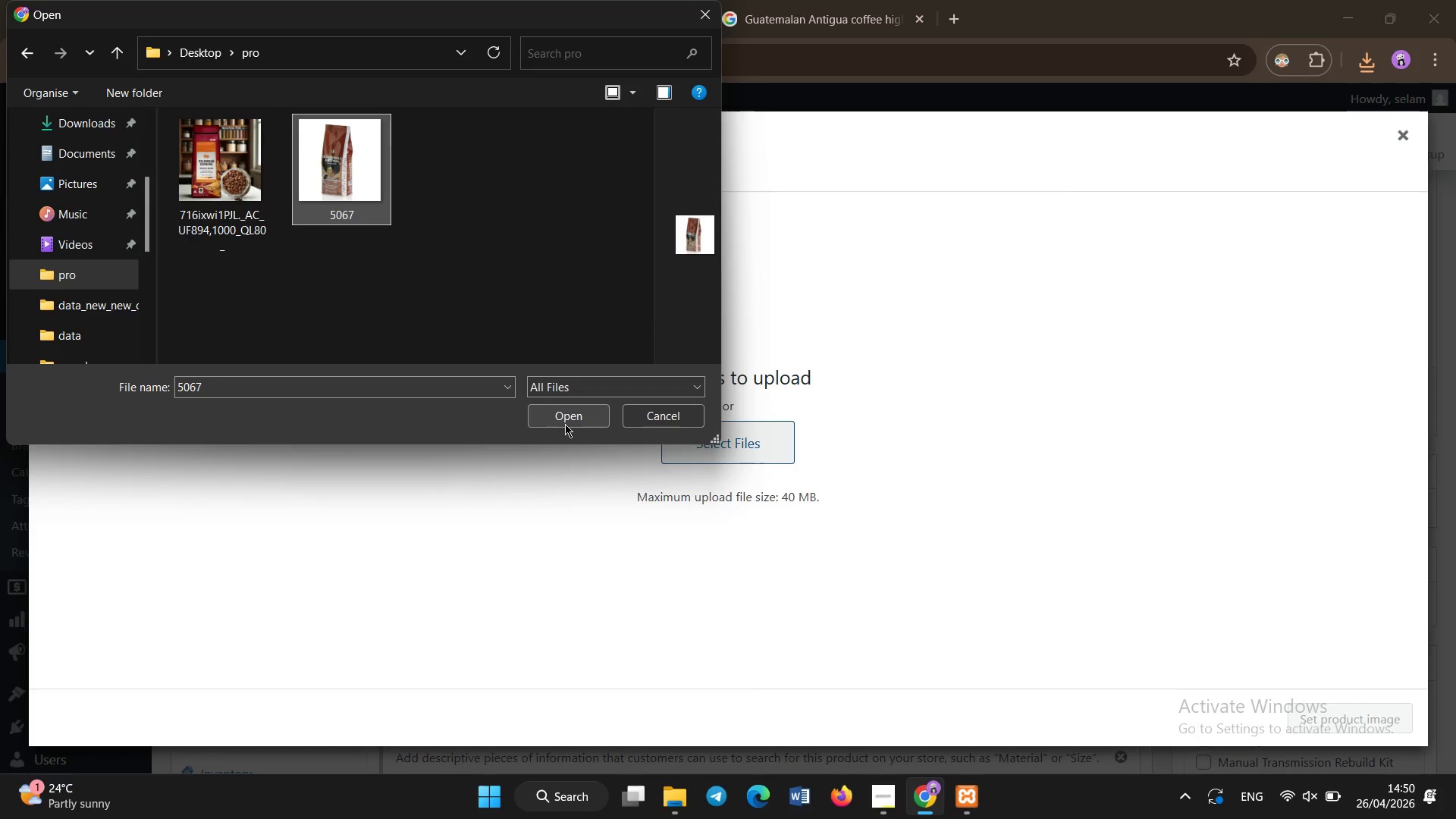 
left_click([565, 424])
 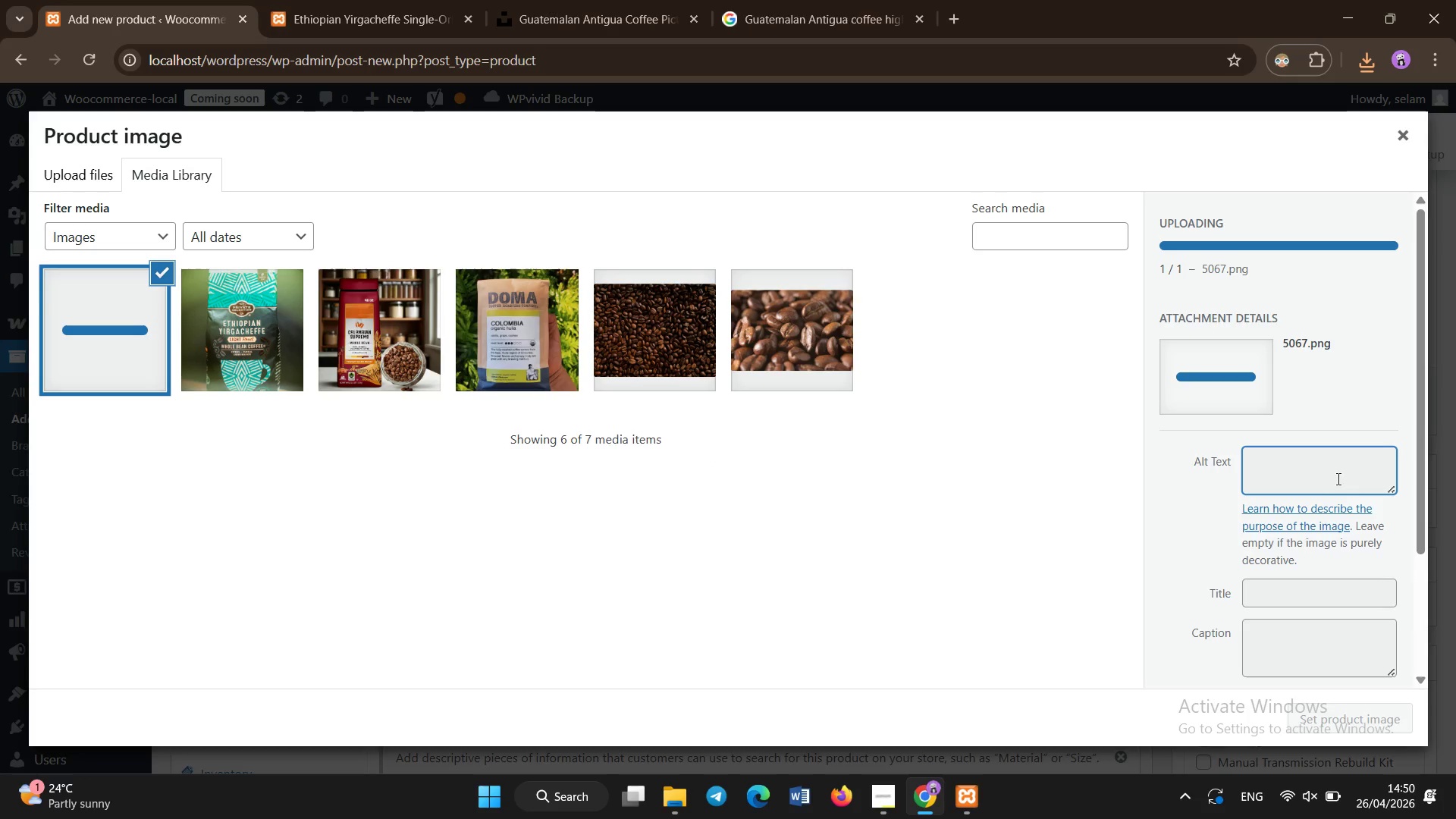 
double_click([1330, 473])
 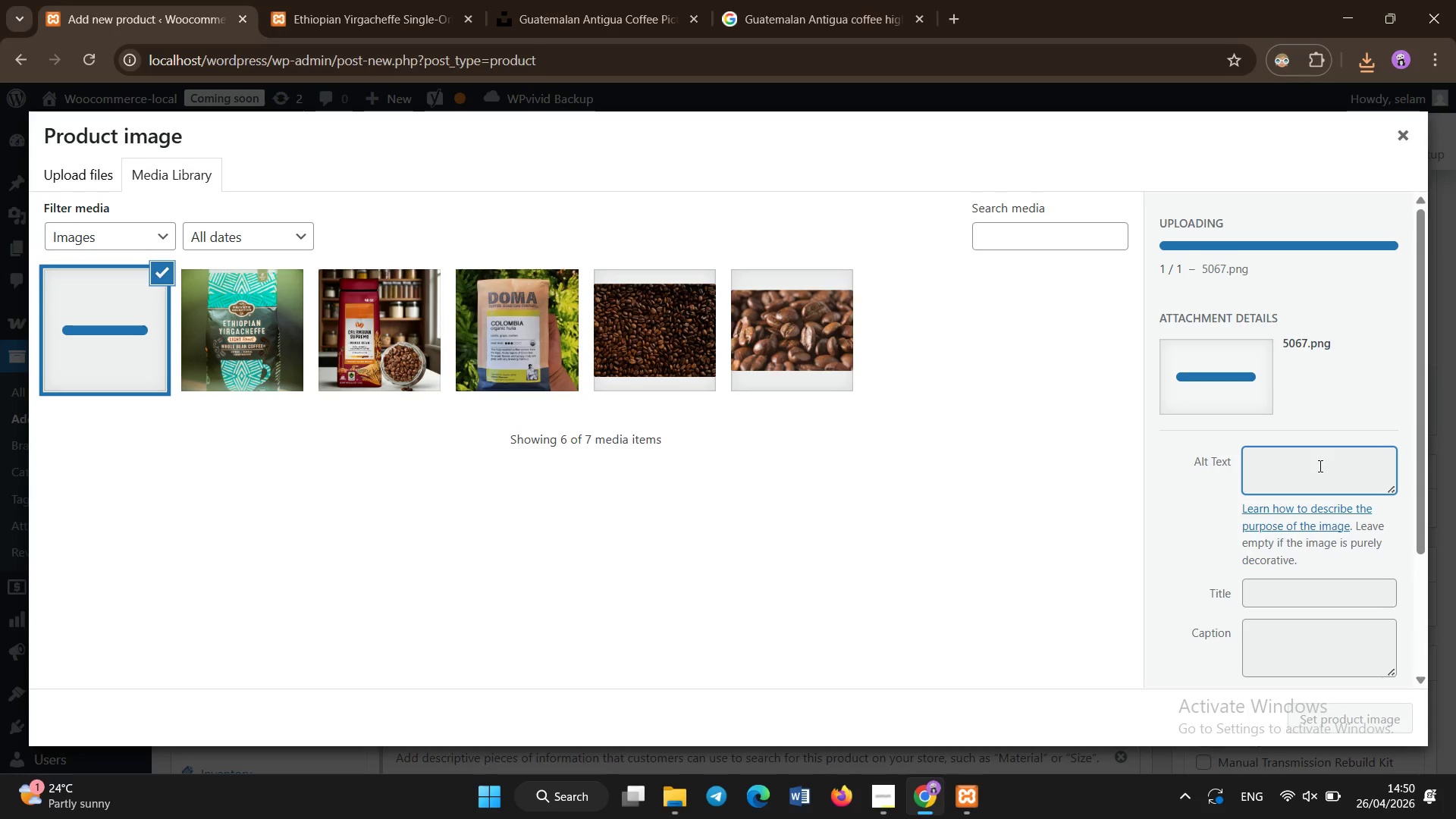 
double_click([1320, 466])
 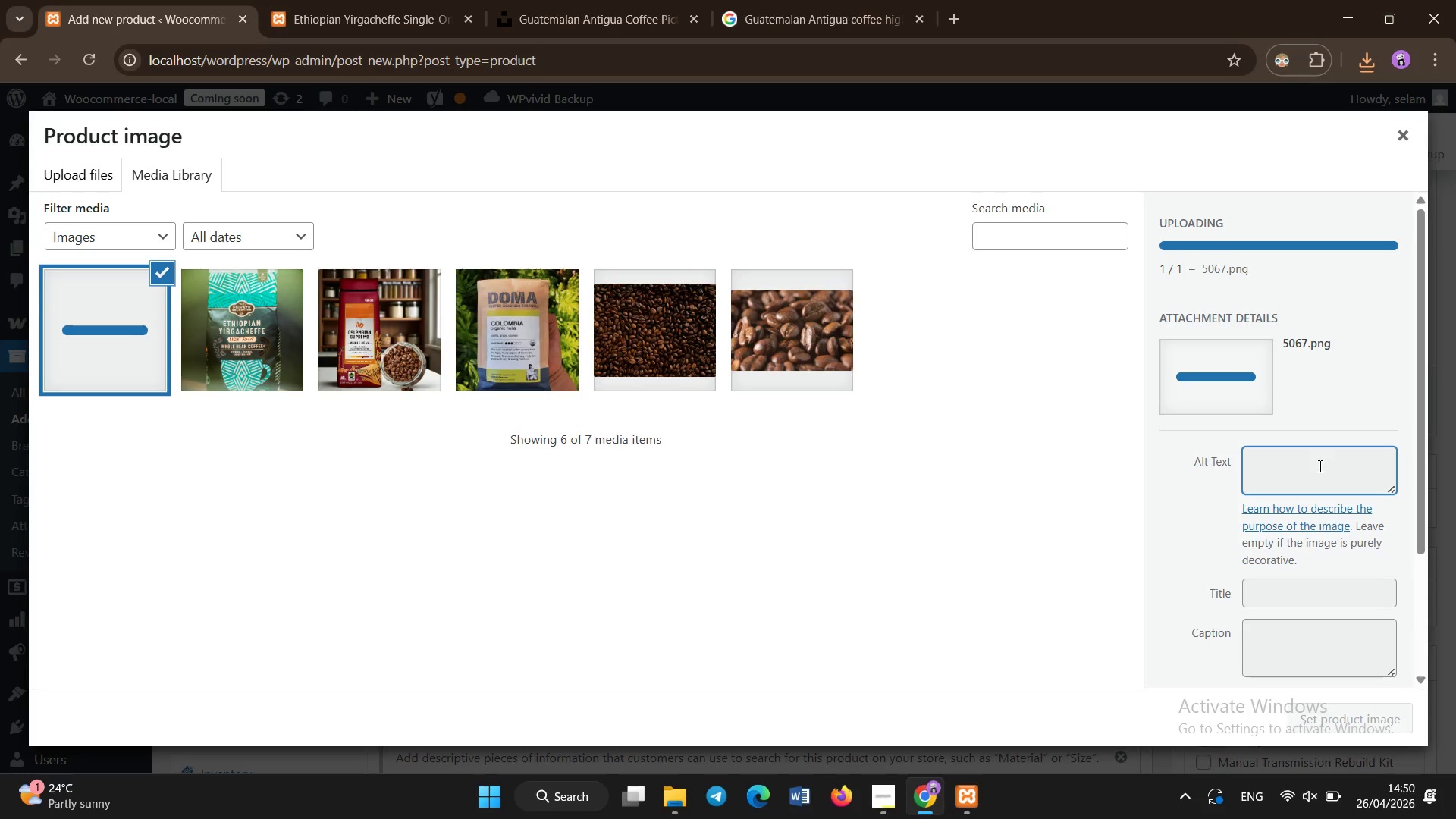 
double_click([1320, 466])
 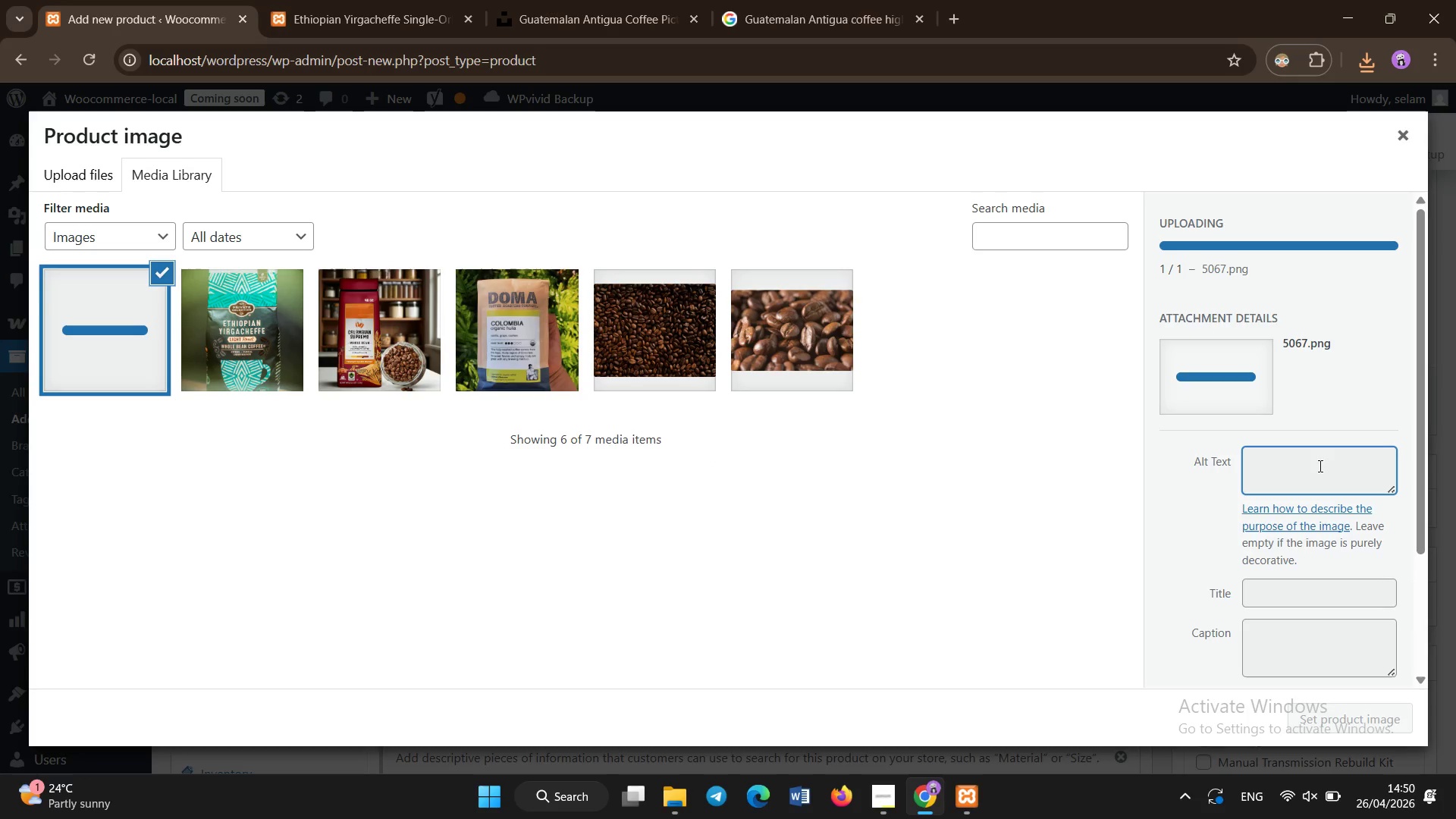 
double_click([1320, 466])
 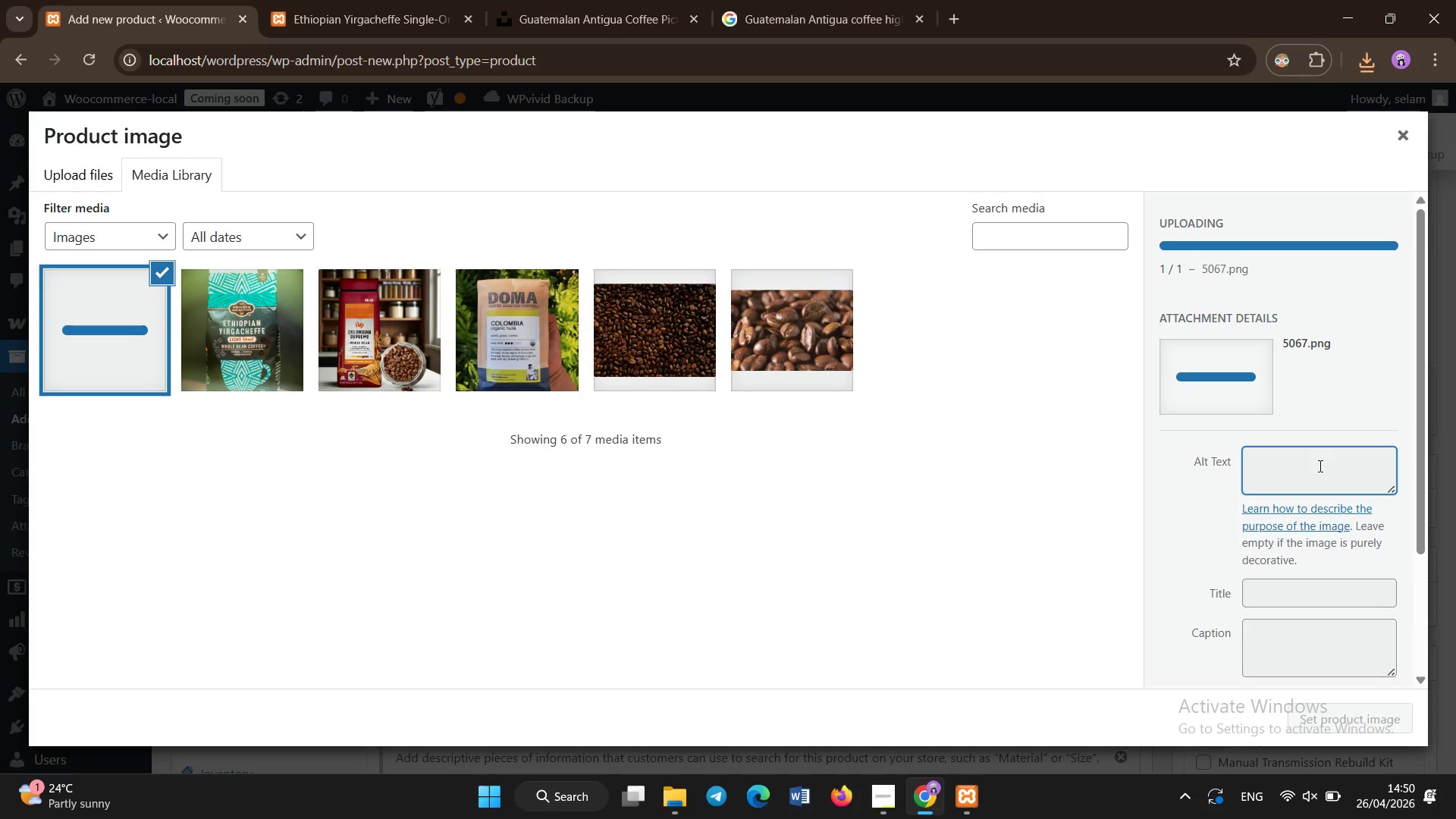 
triple_click([1320, 466])
 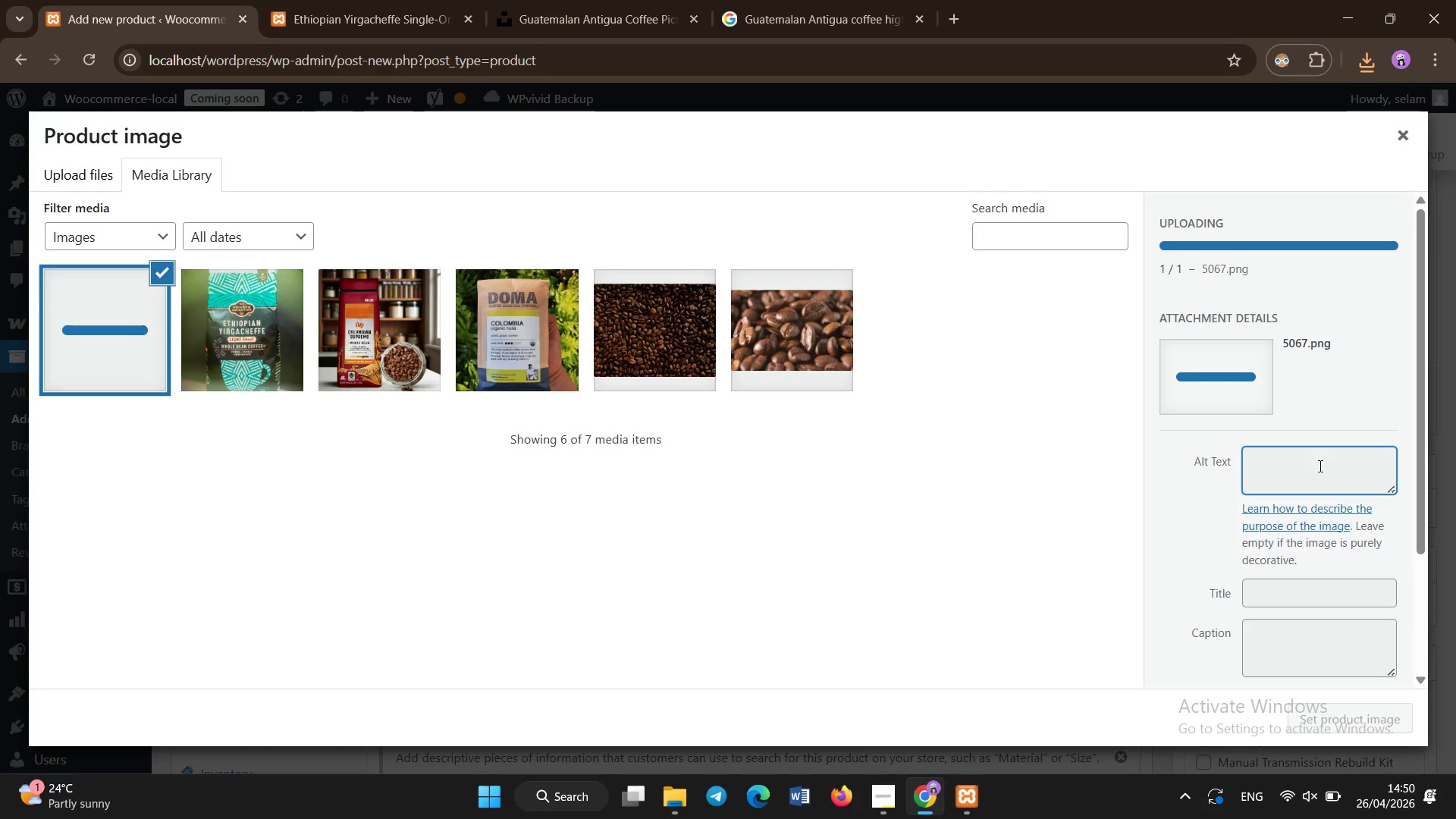 
triple_click([1320, 466])
 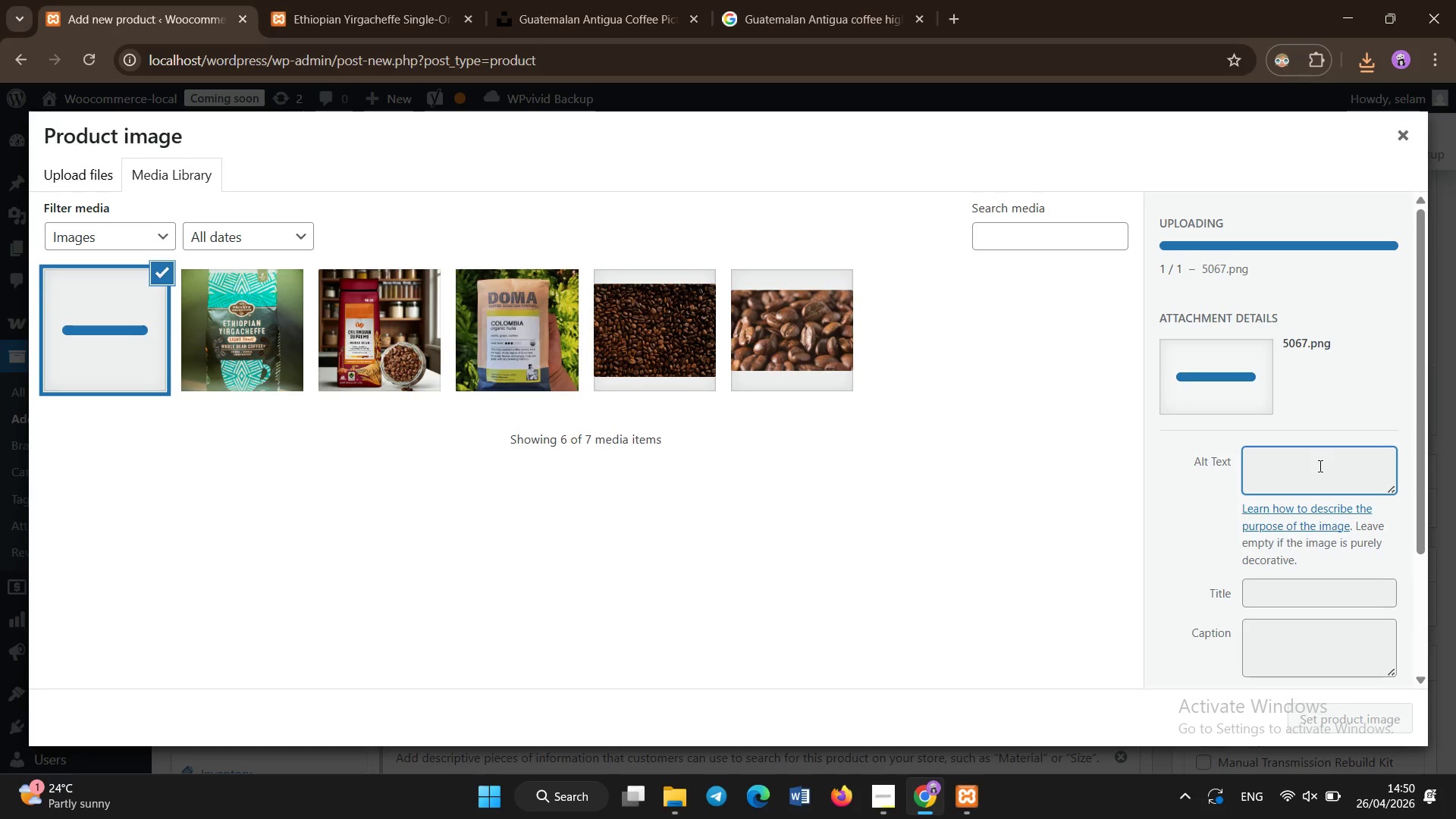 
triple_click([1320, 466])
 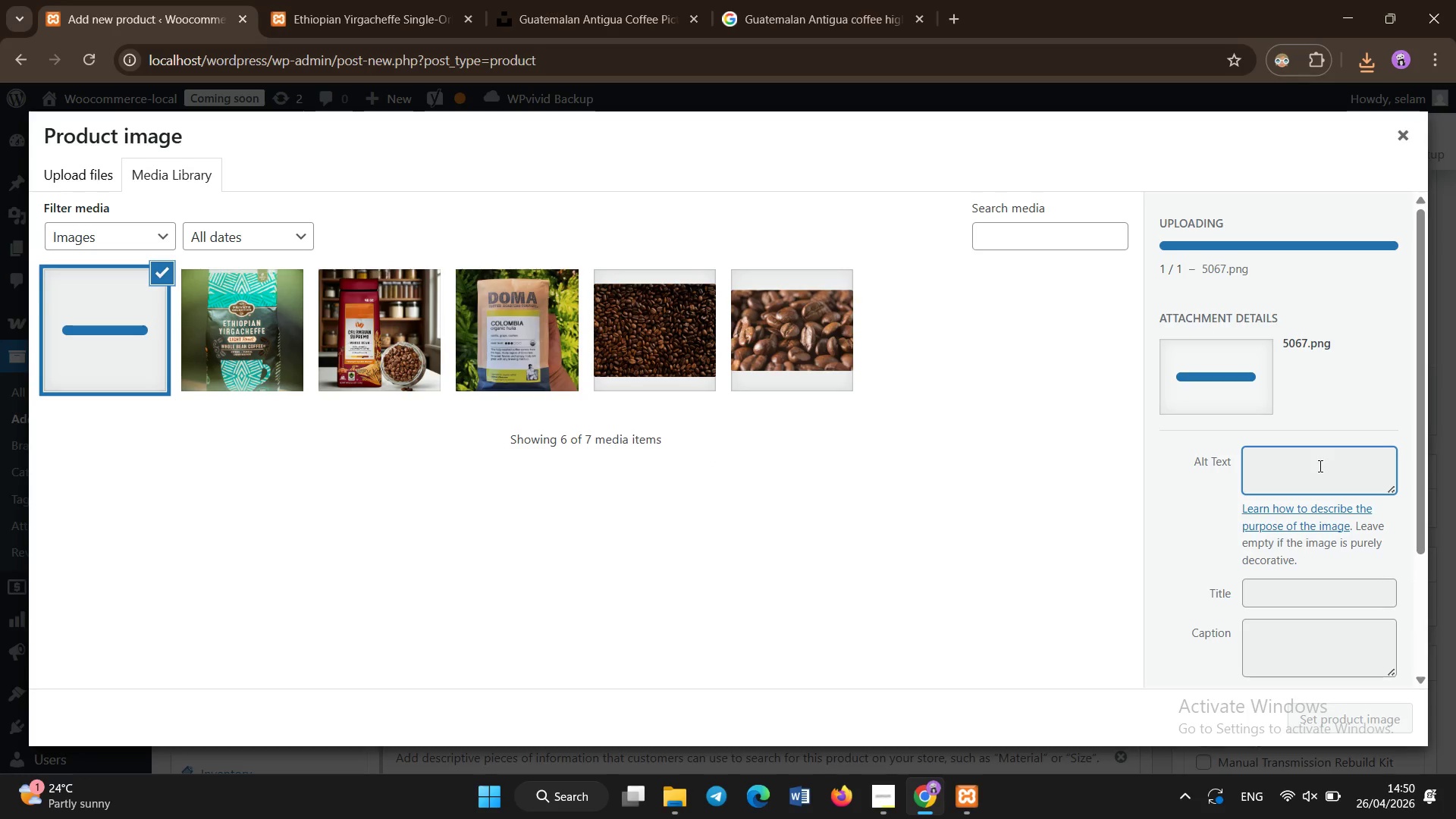 
triple_click([1320, 466])
 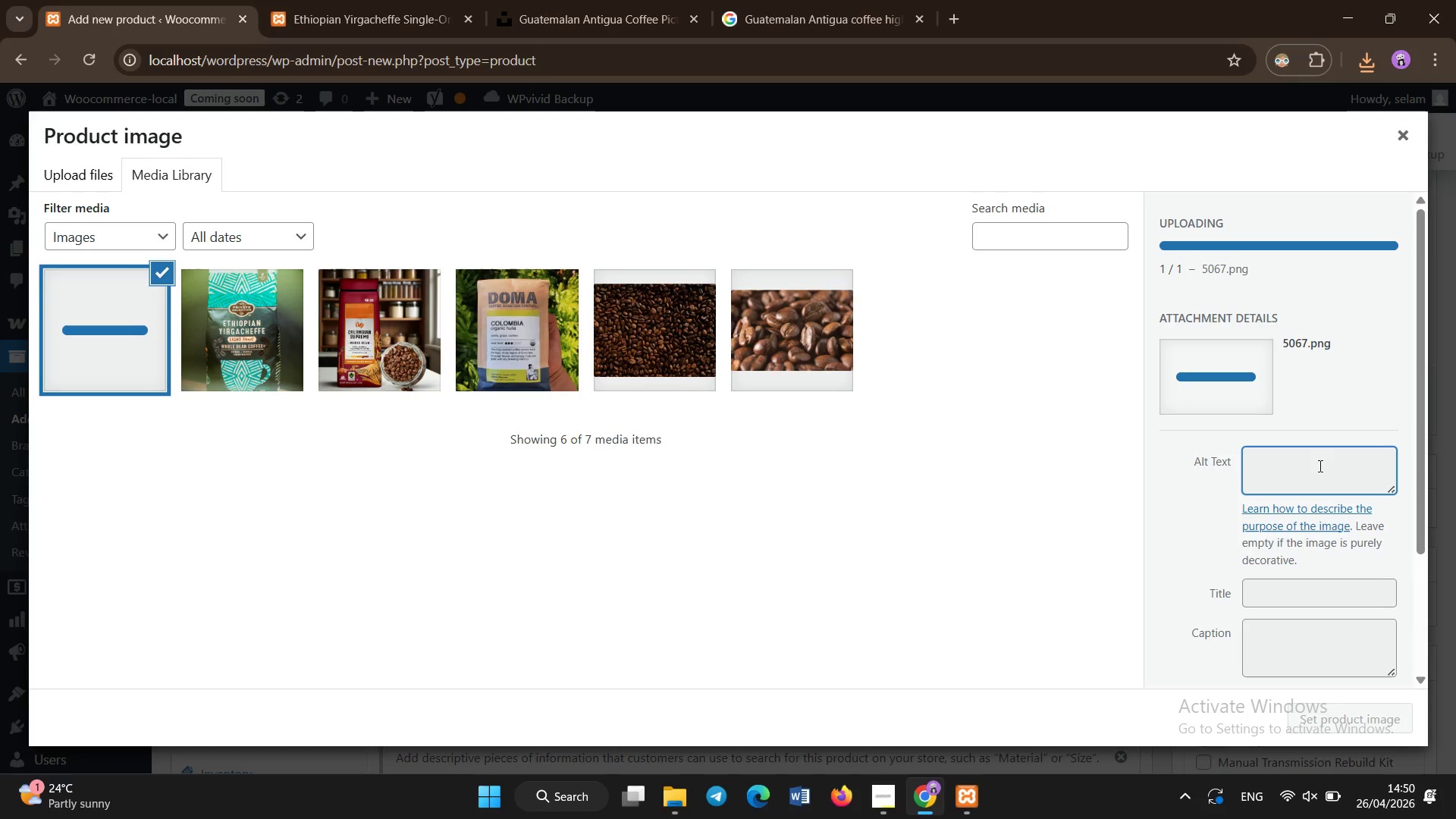 
triple_click([1320, 466])
 